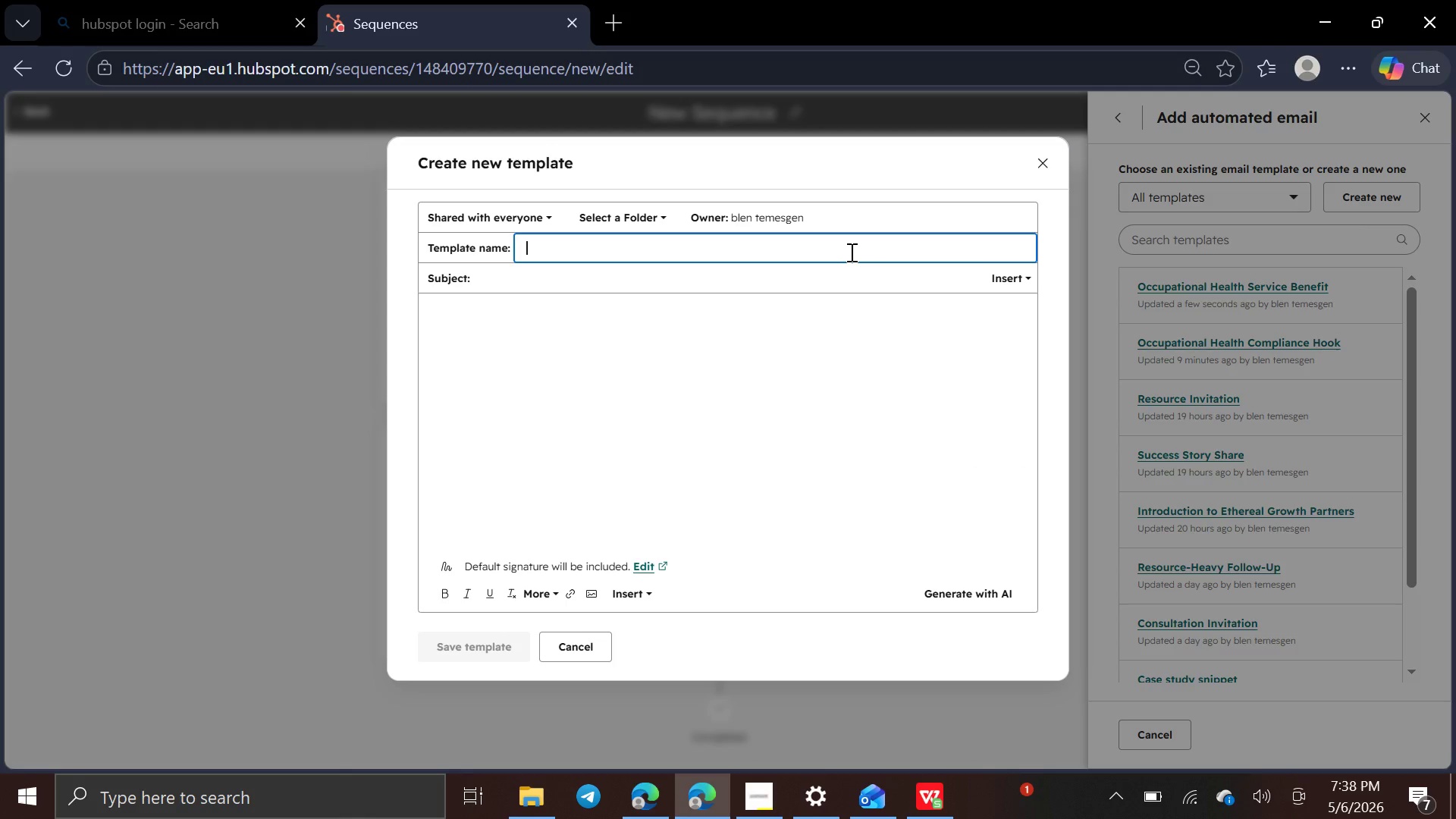 
wait(9.12)
 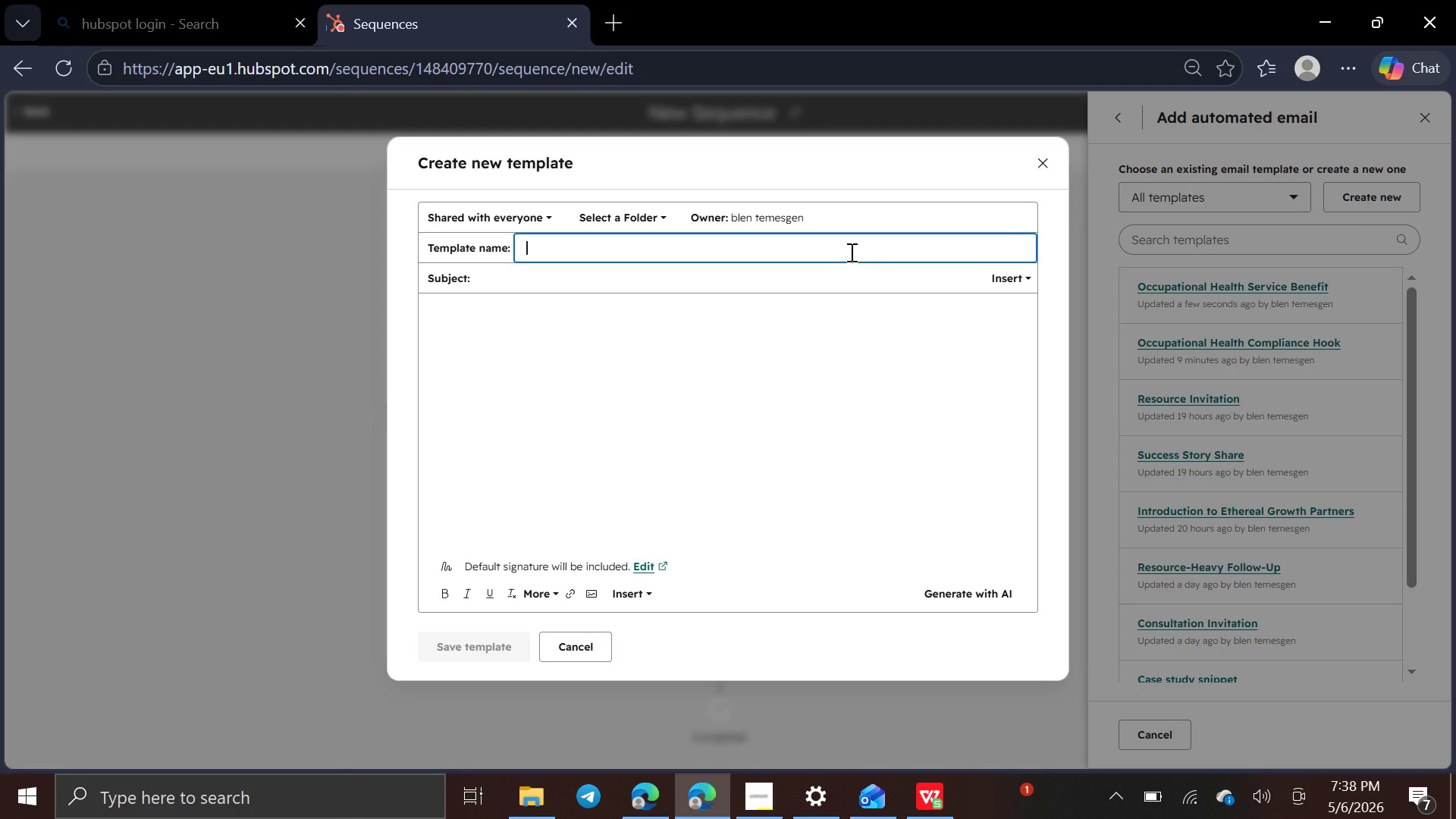 
type(Occupational Health Breakup Follow-up)
 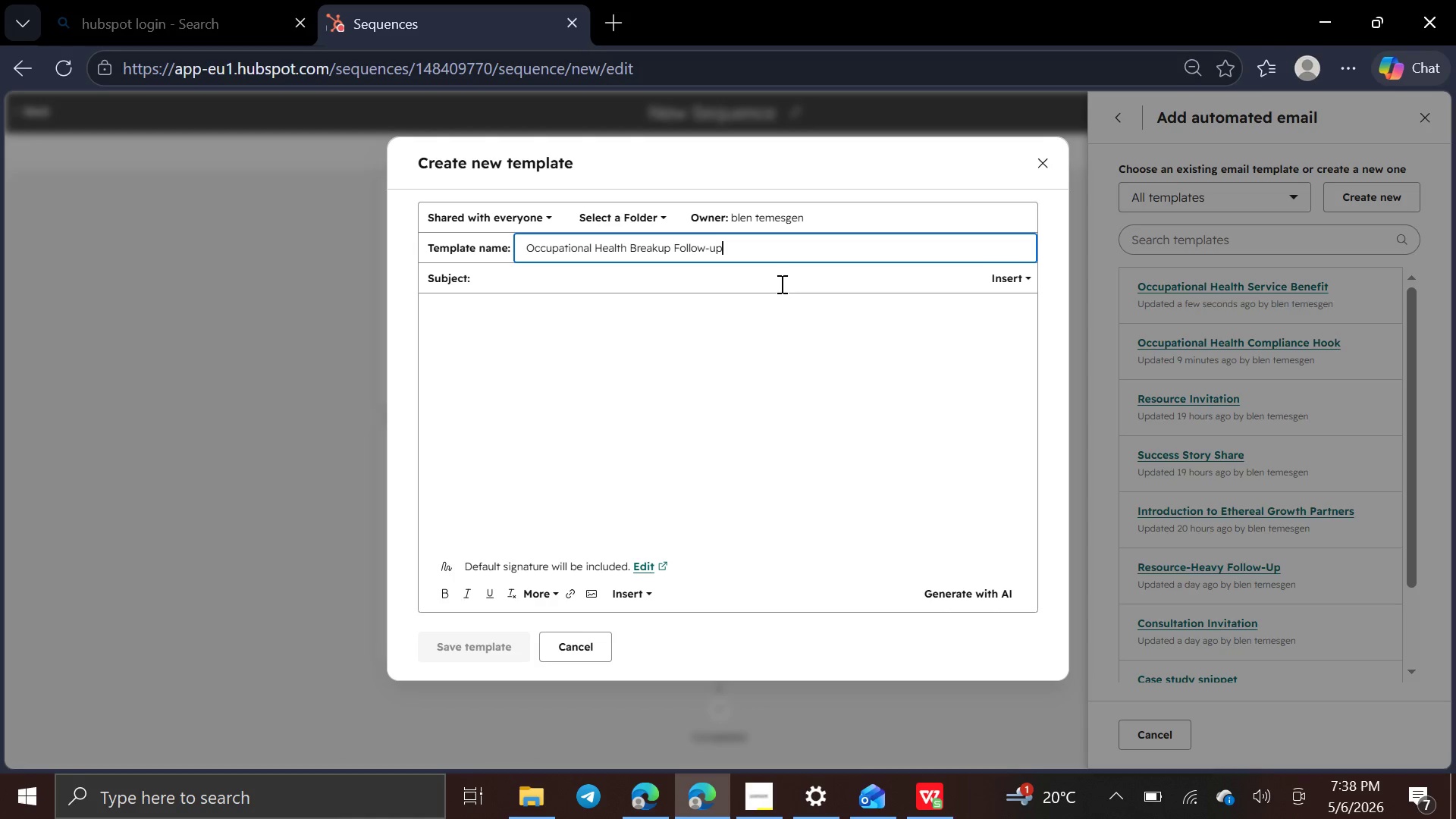 
left_click([780, 284])
 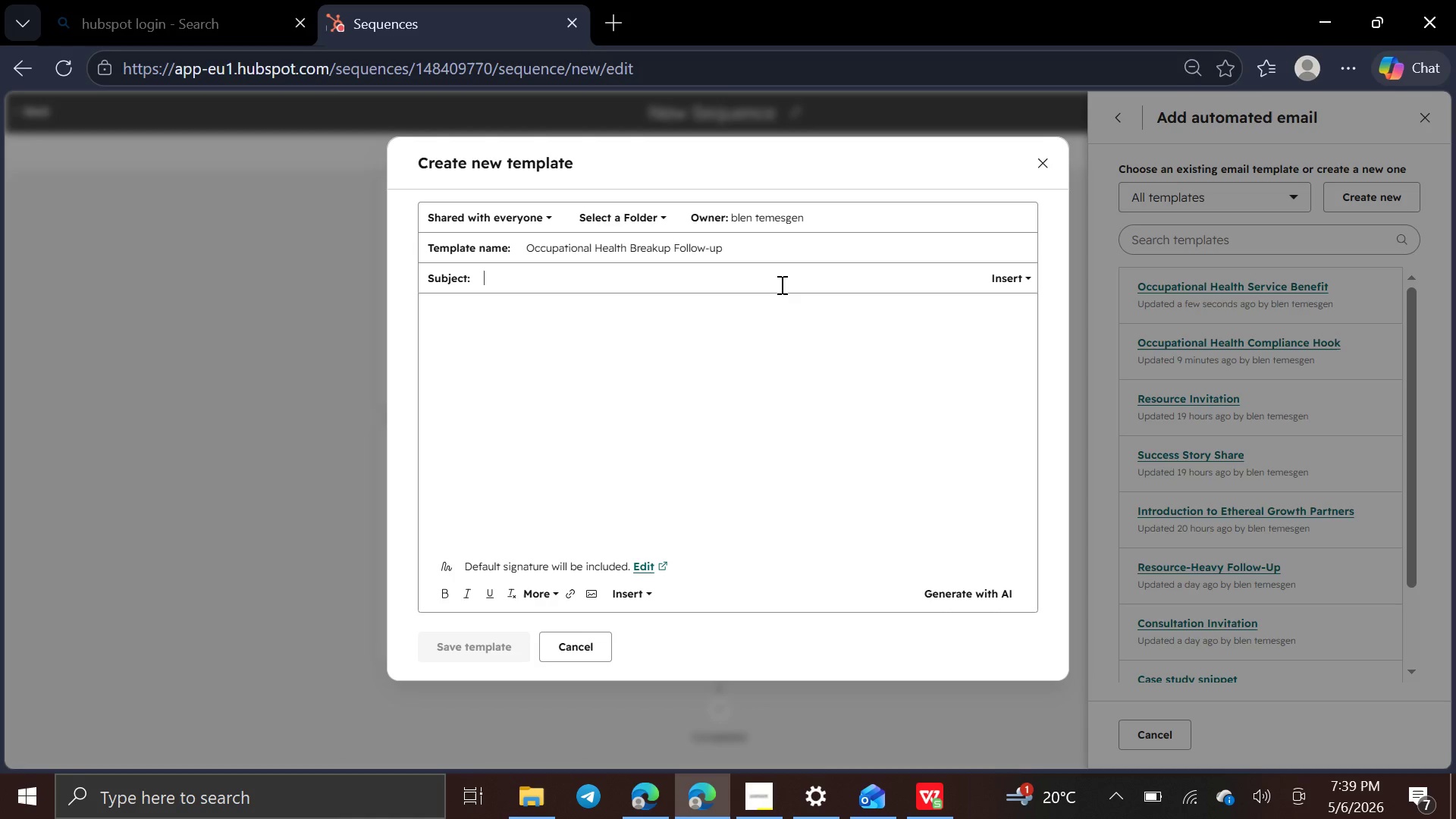 
type(Quick 5-minute call with SwiftCare?)
 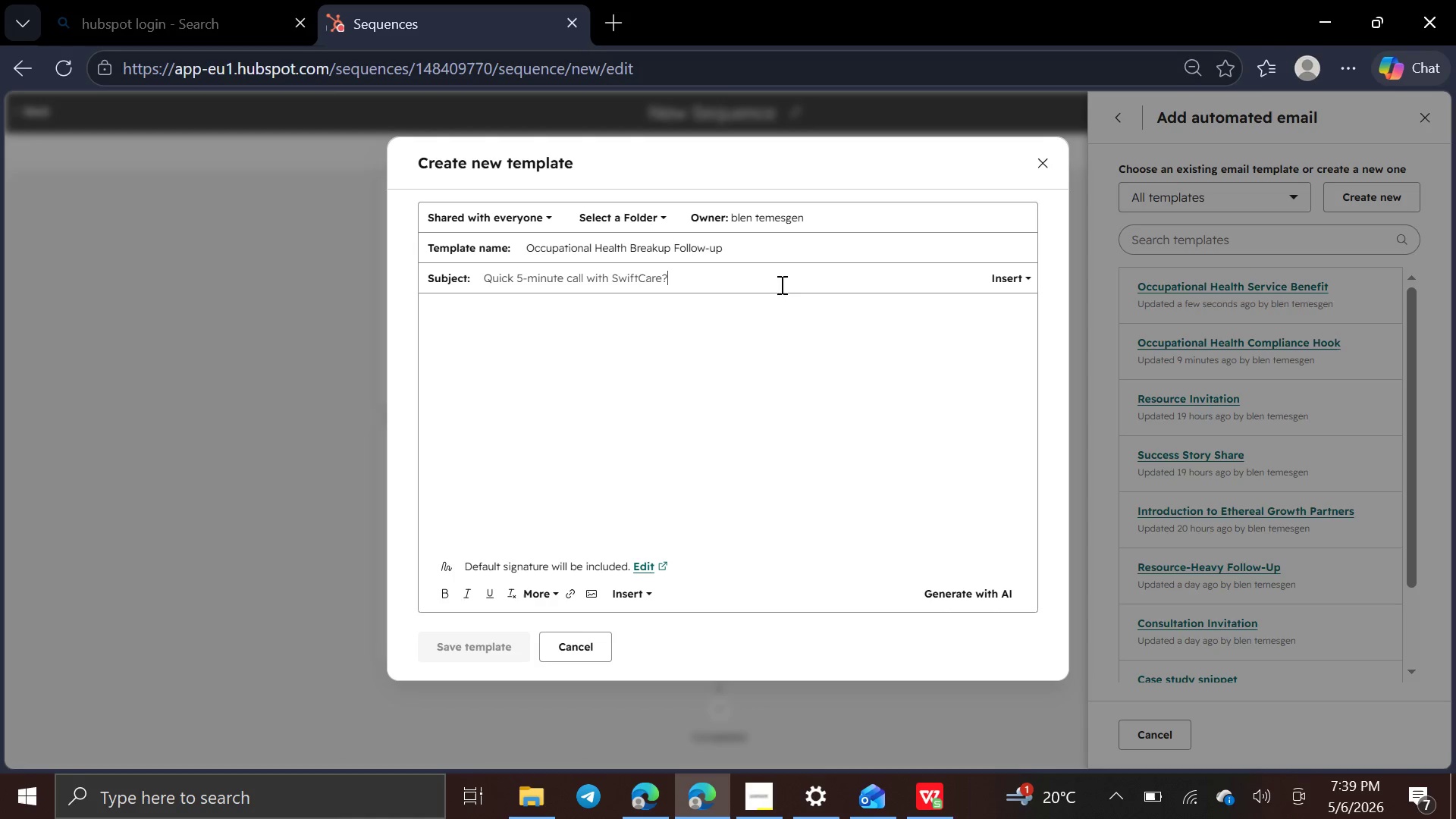 
left_click([468, 318])
 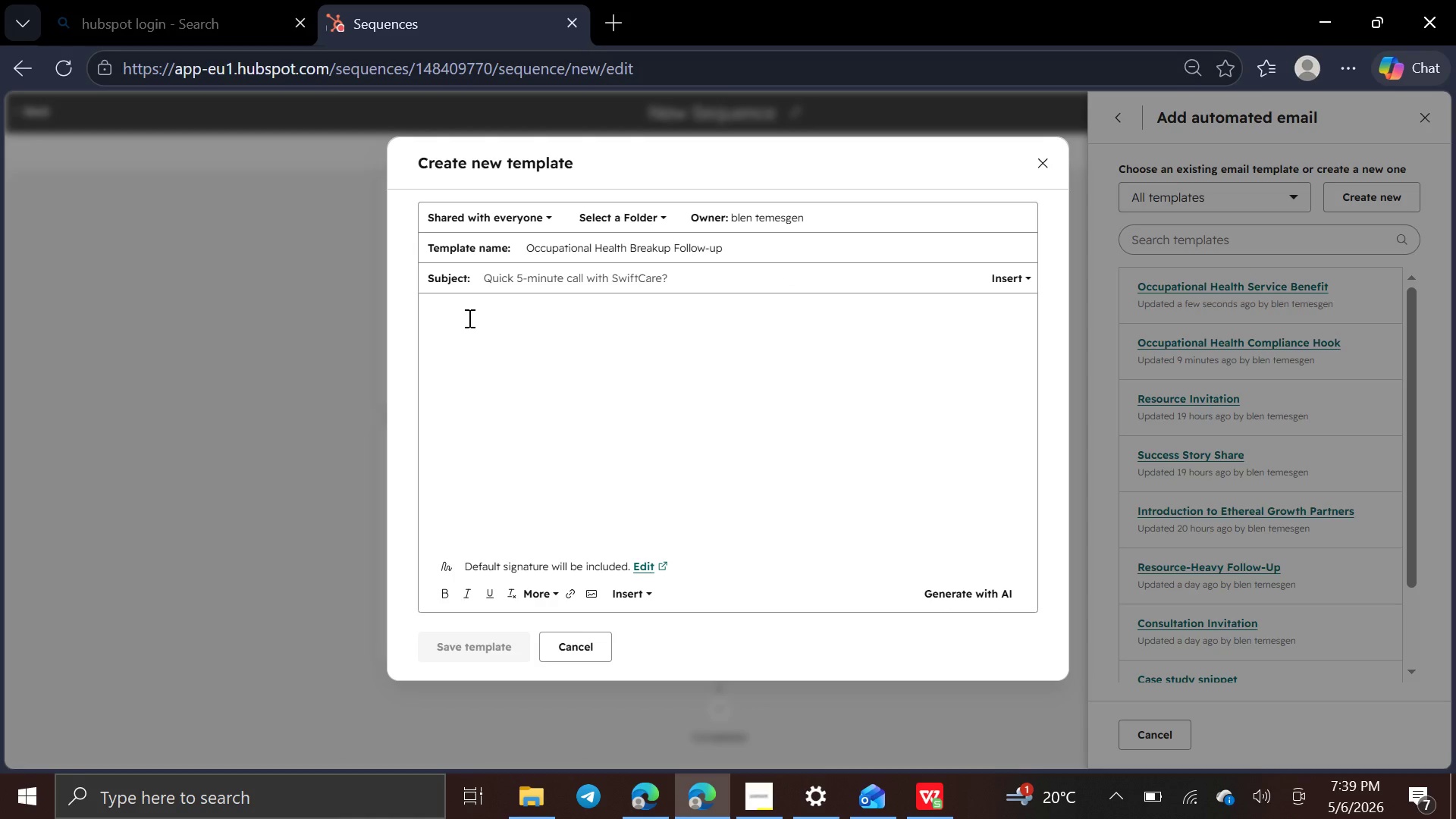 
type(Hello, )
 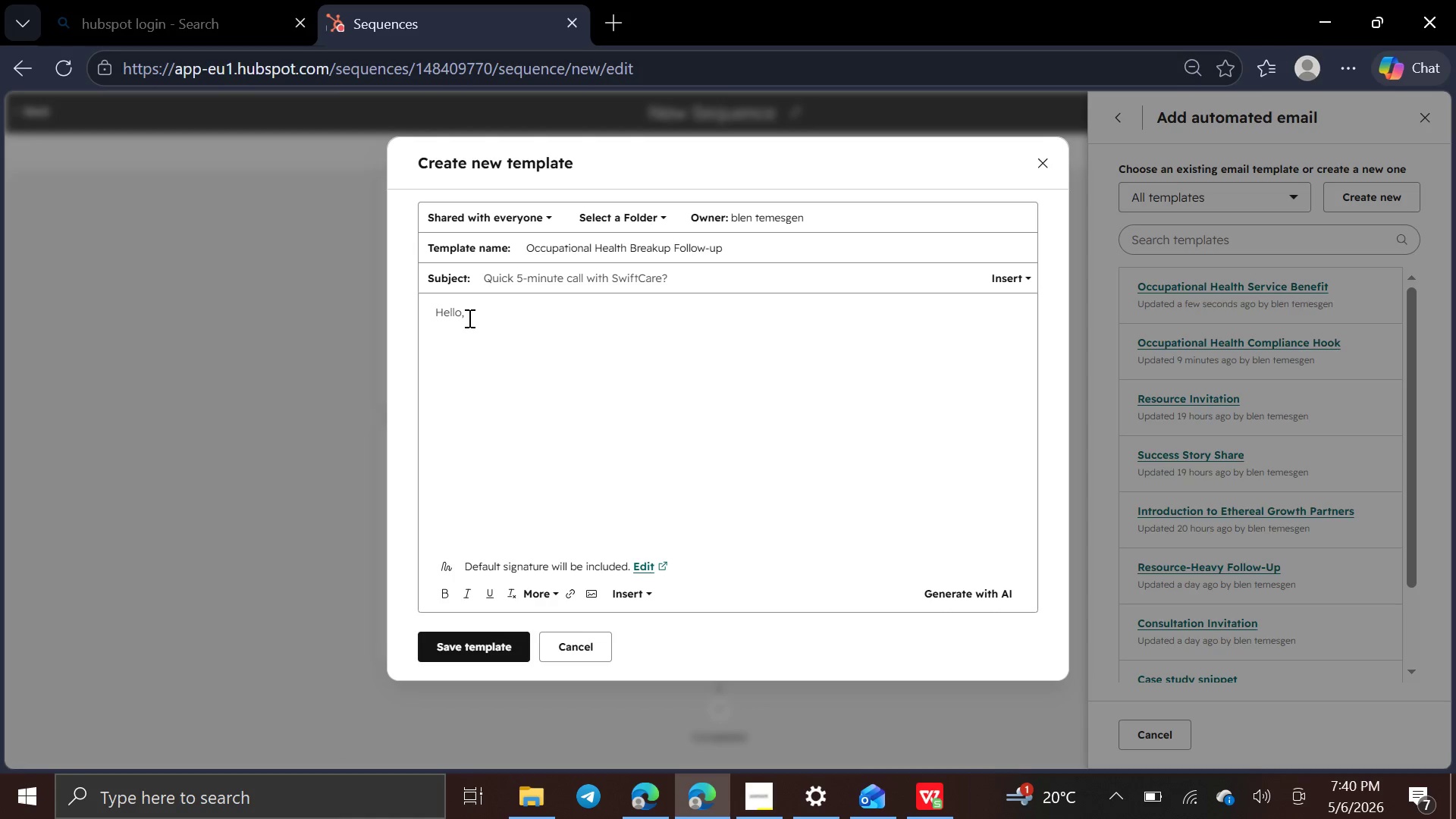 
wait(24.94)
 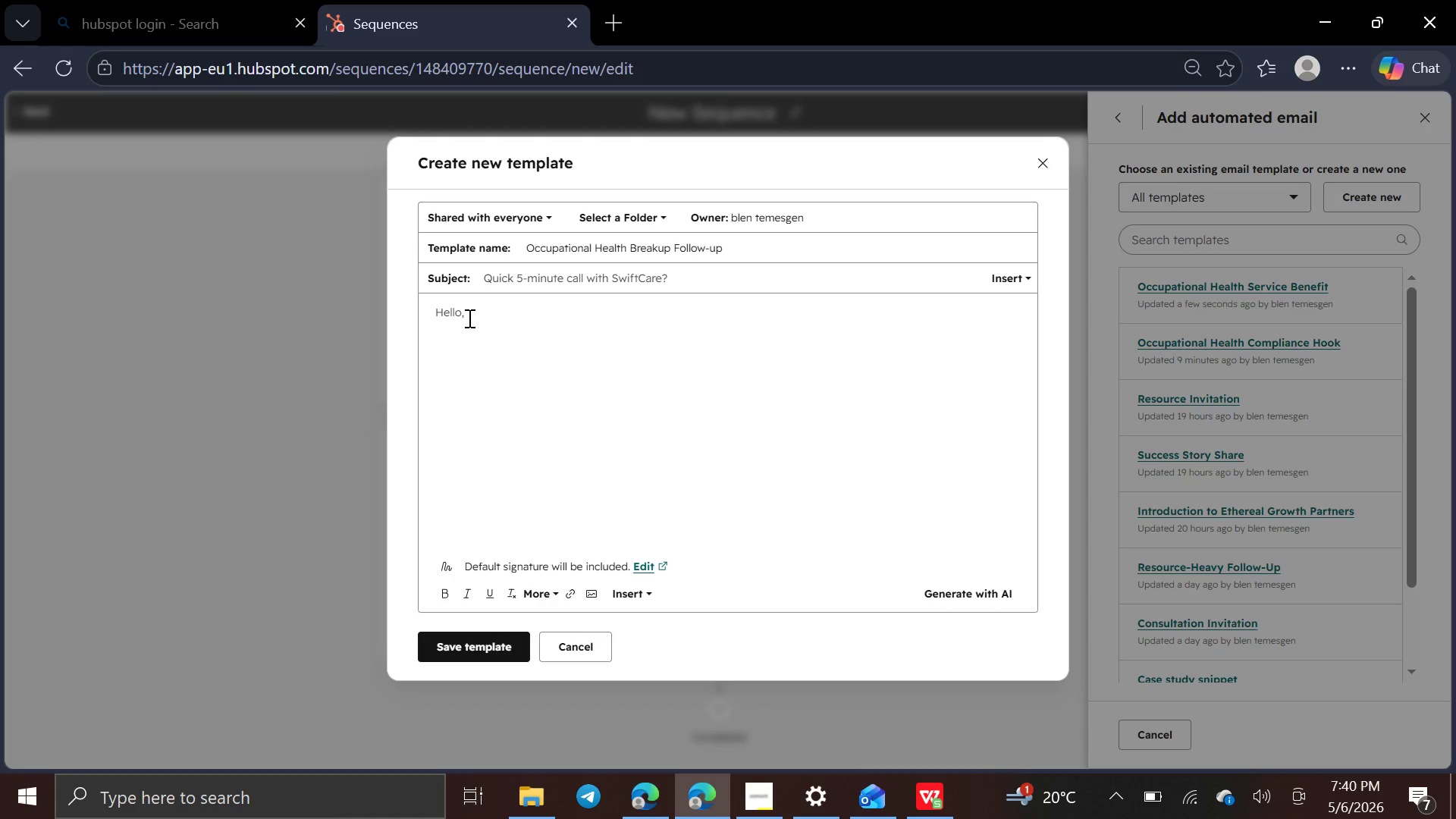 
left_click([626, 598])
 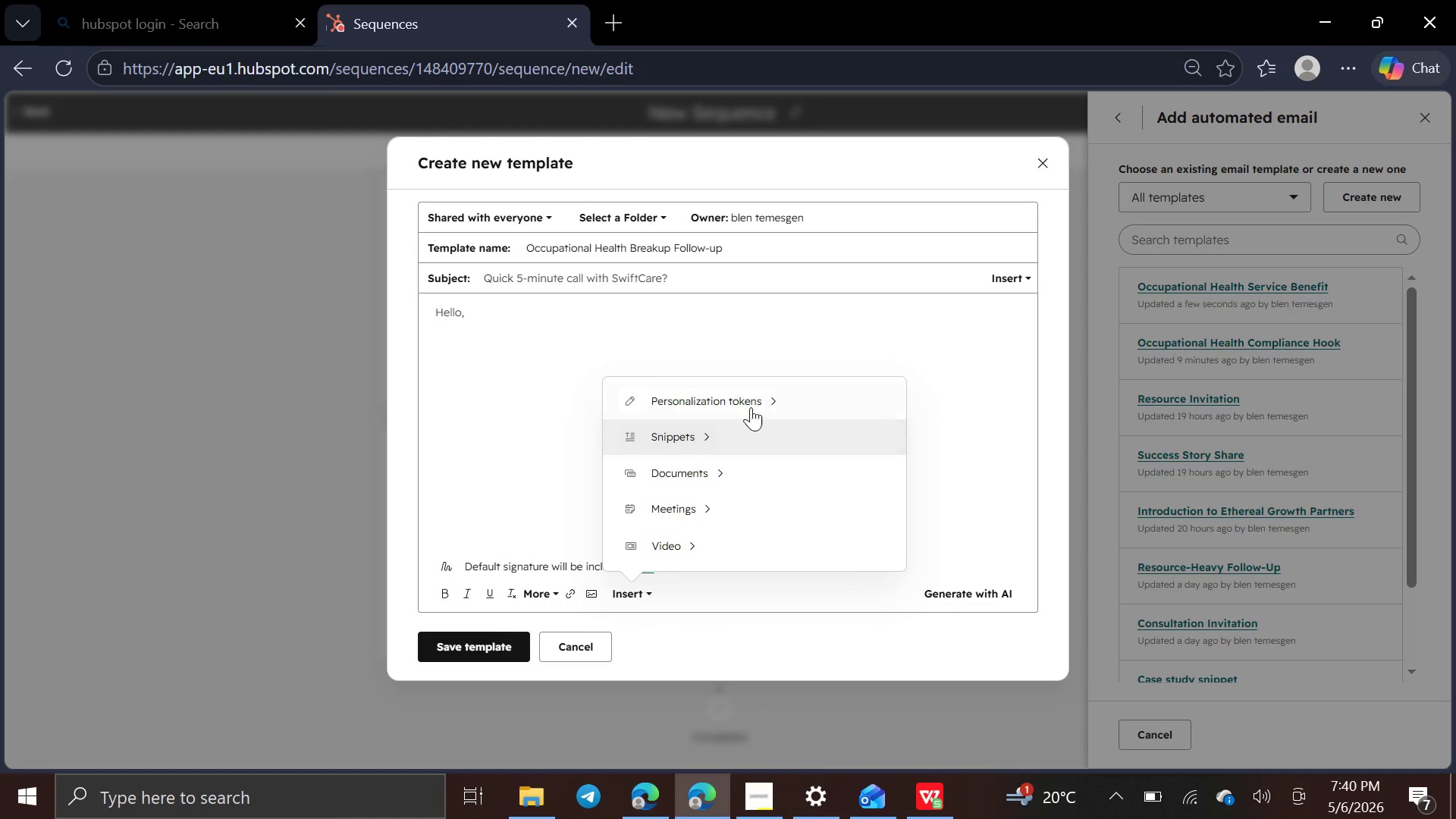 
left_click([758, 405])
 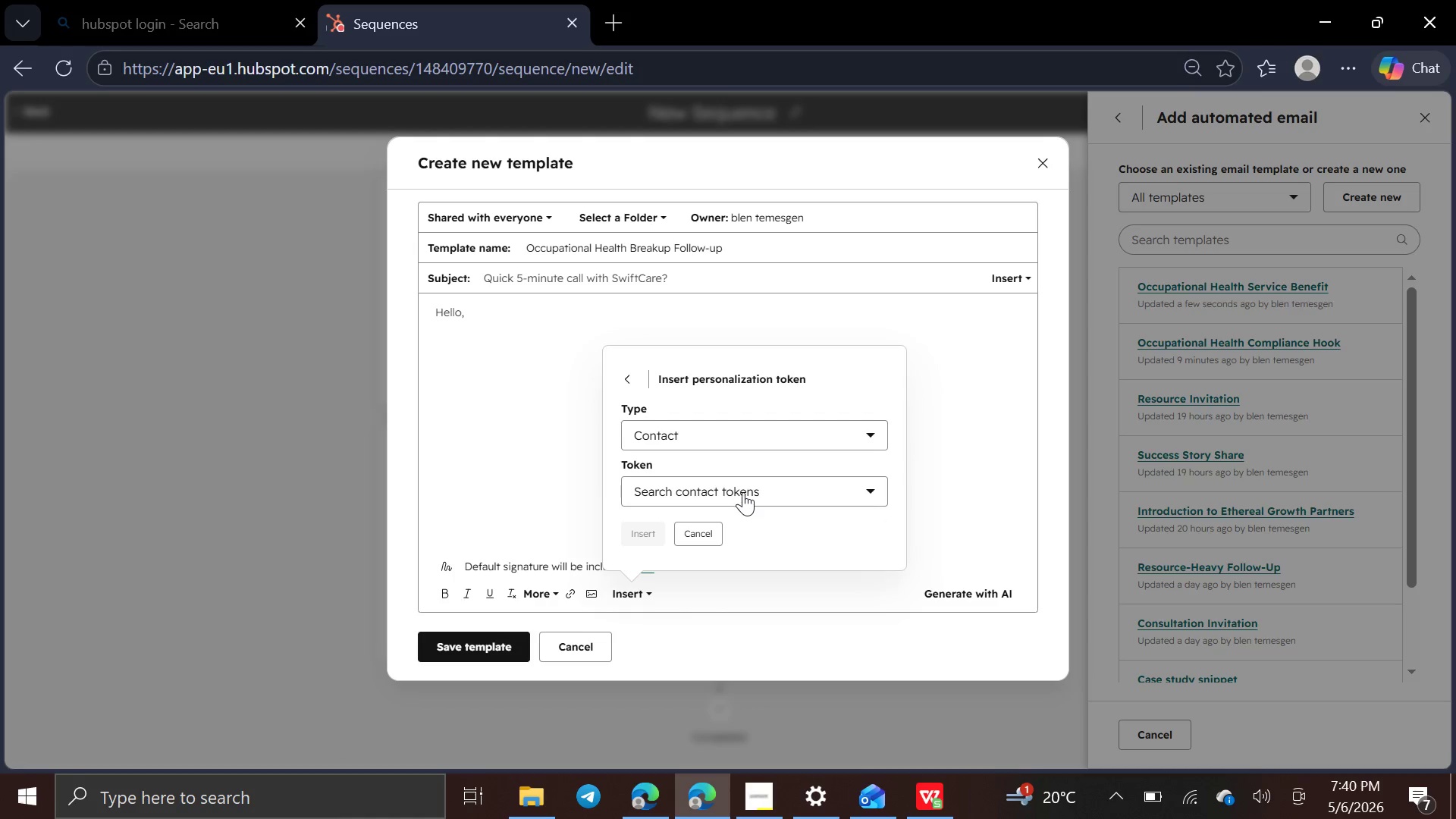 
left_click([744, 489])
 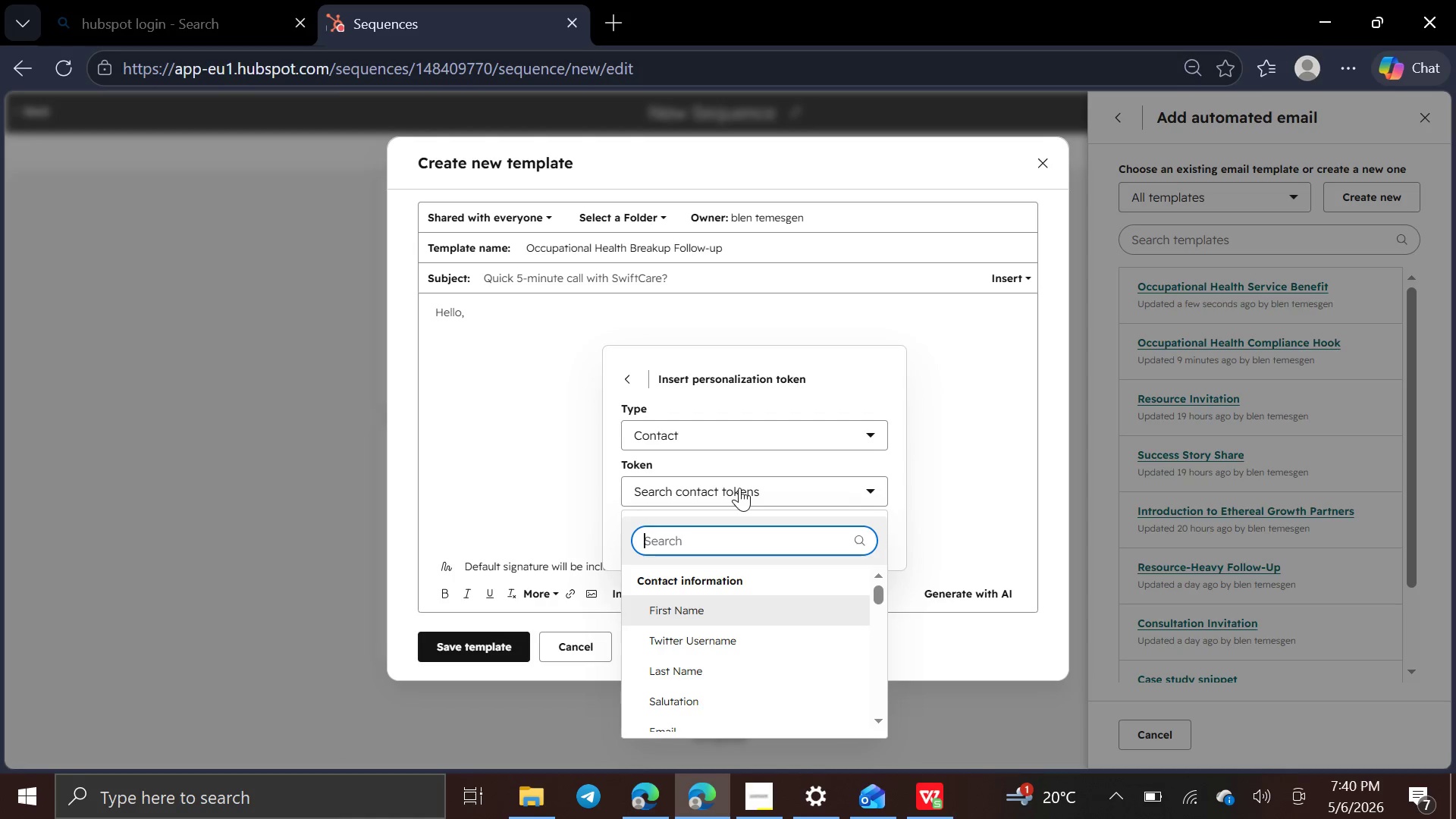 
type(first)
 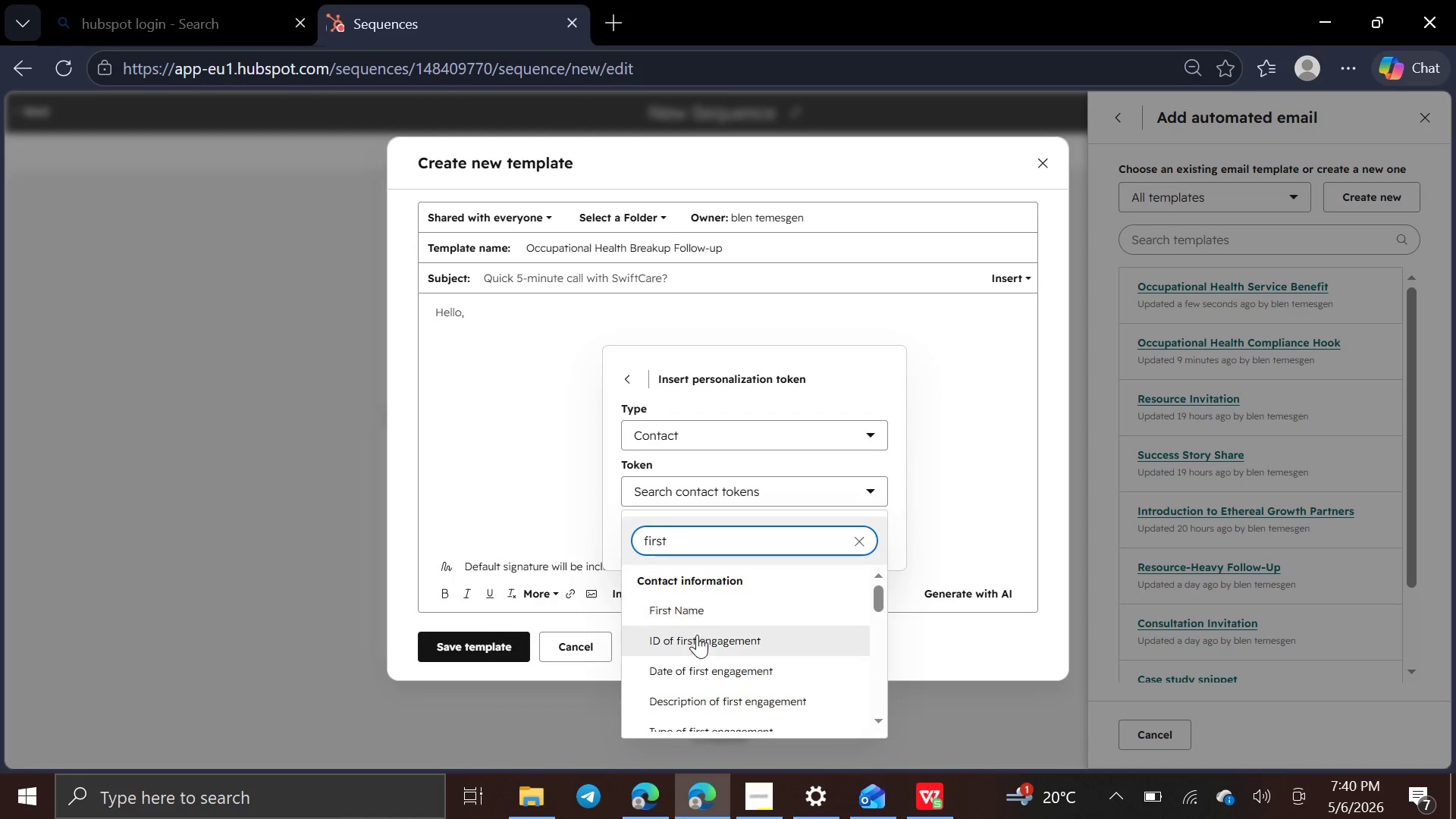 
mouse_move([726, 610])
 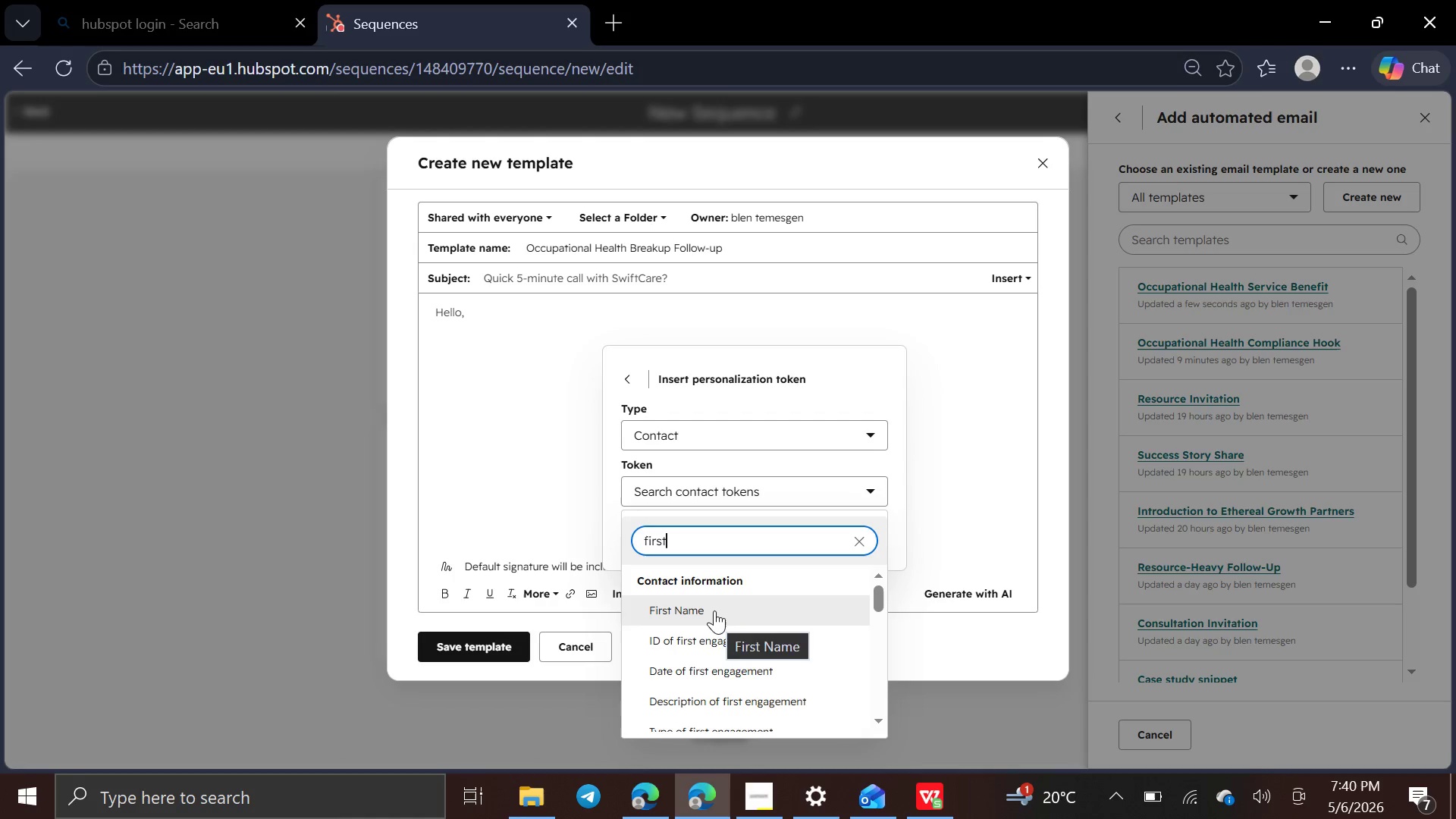 
left_click([714, 610])
 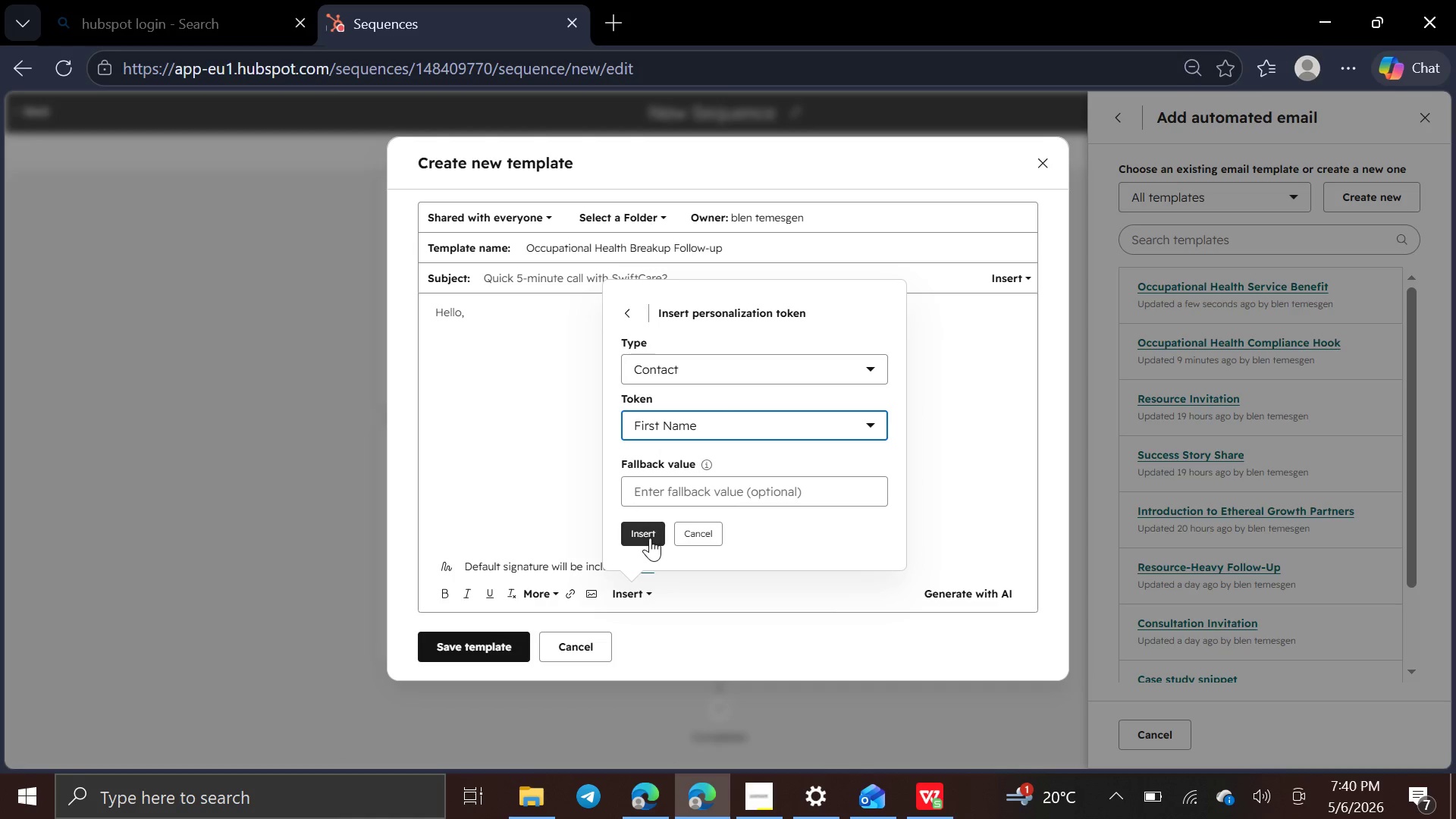 
left_click([649, 537])
 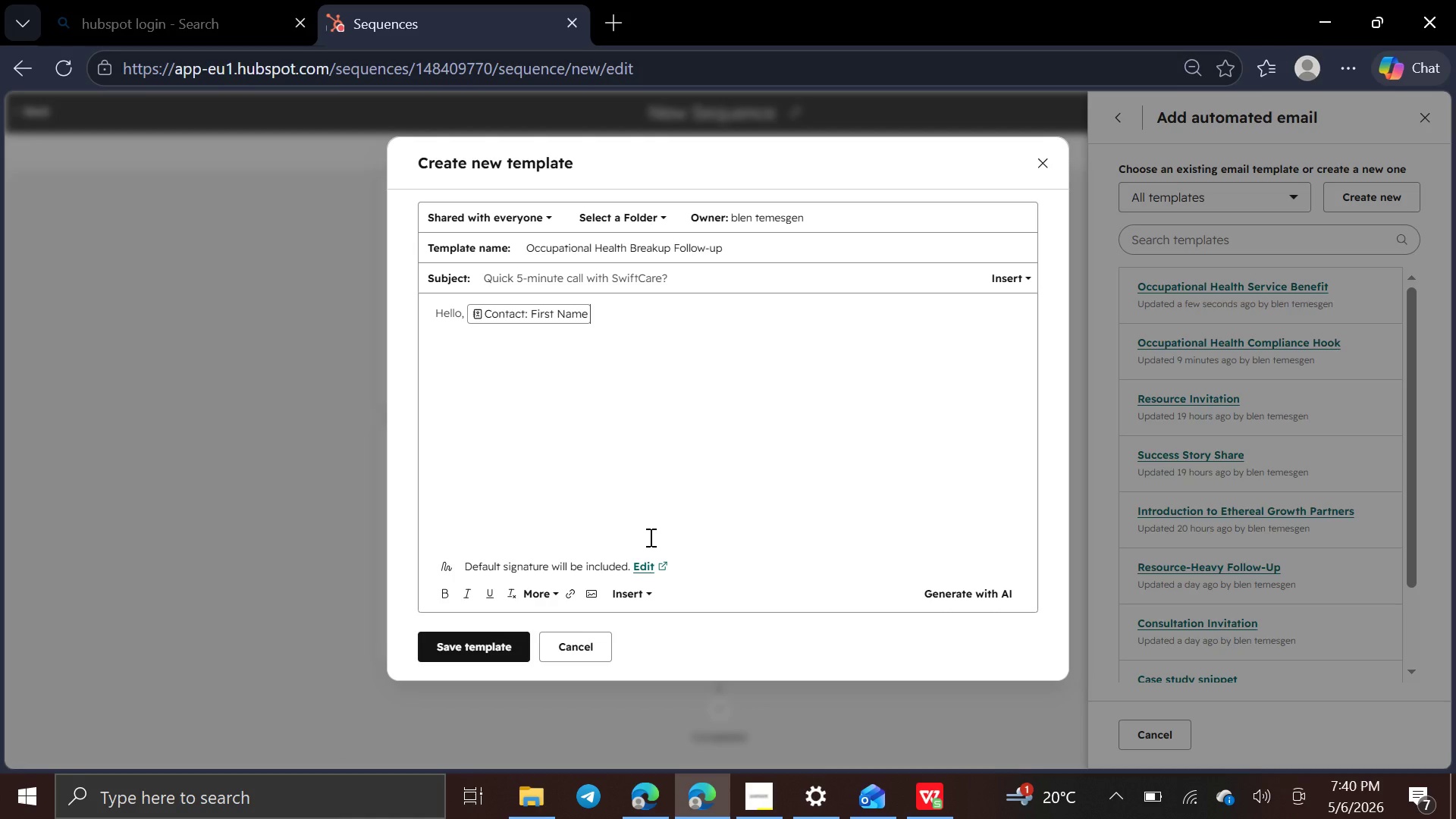 
key(Comma)
 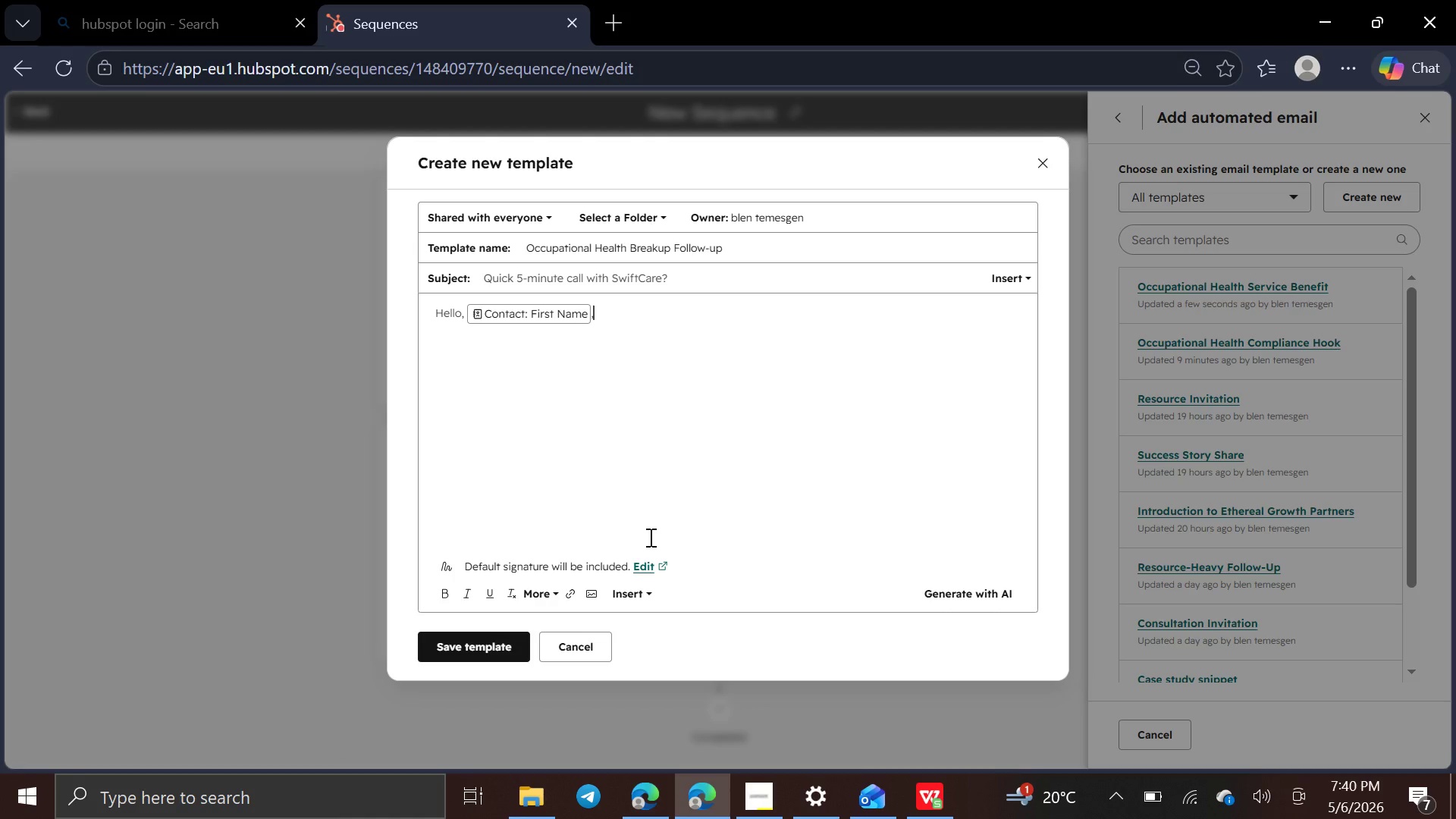 
key(Enter)
 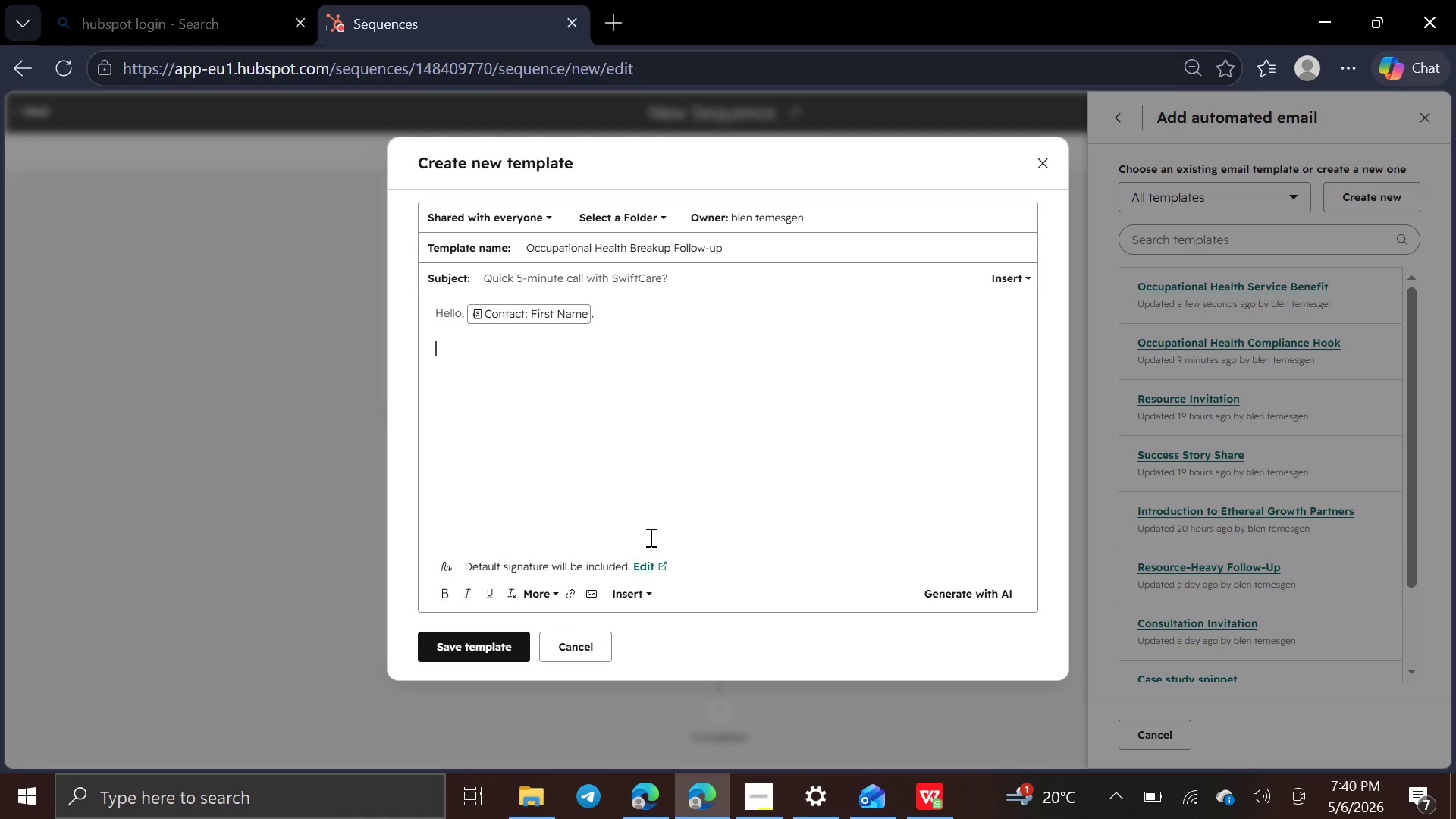 
key(Enter)
 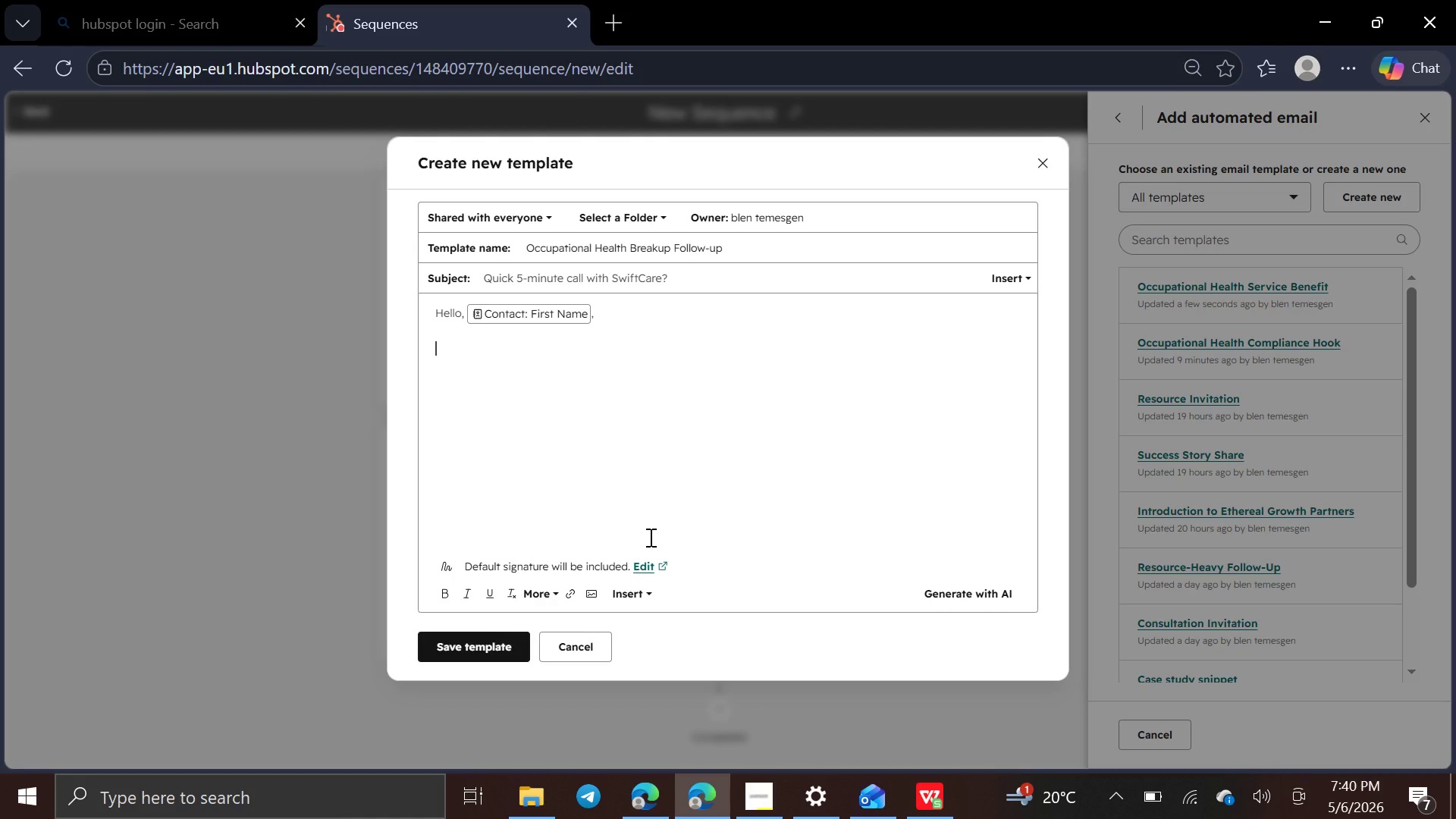 
type(I don)
 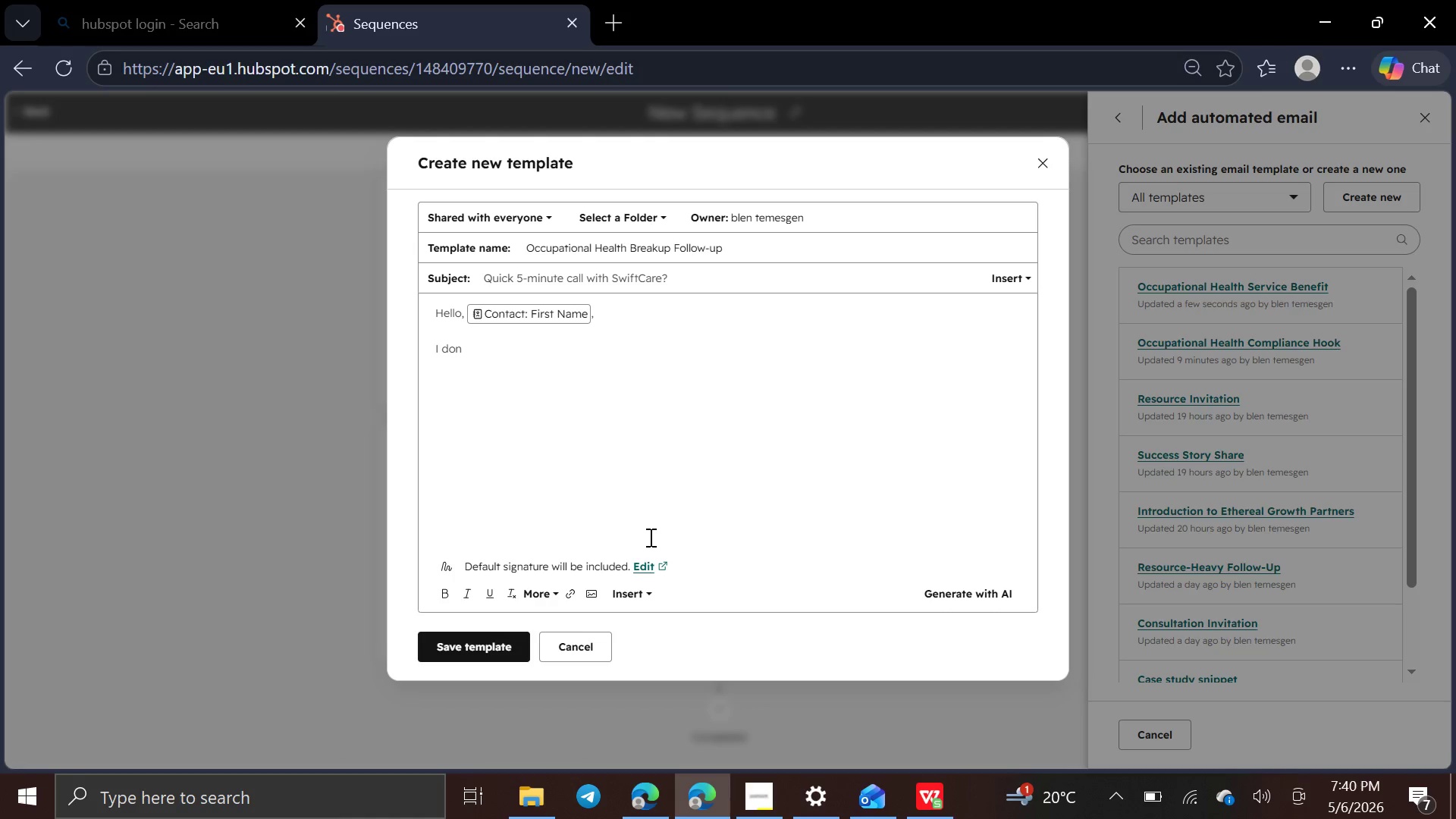 
hold_key(key=ArrowLeft, duration=0.58)
 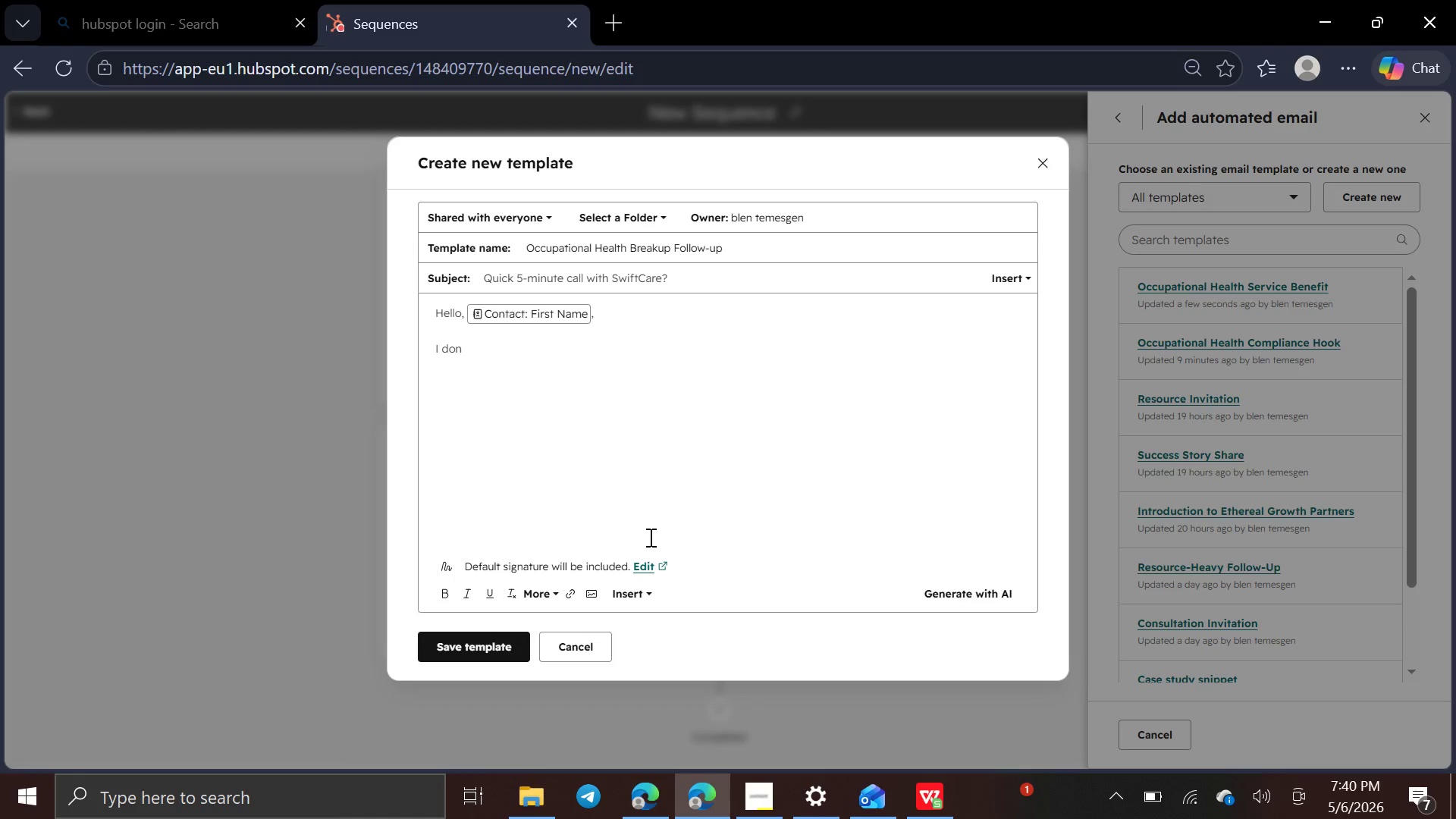 
key(Backspace)
 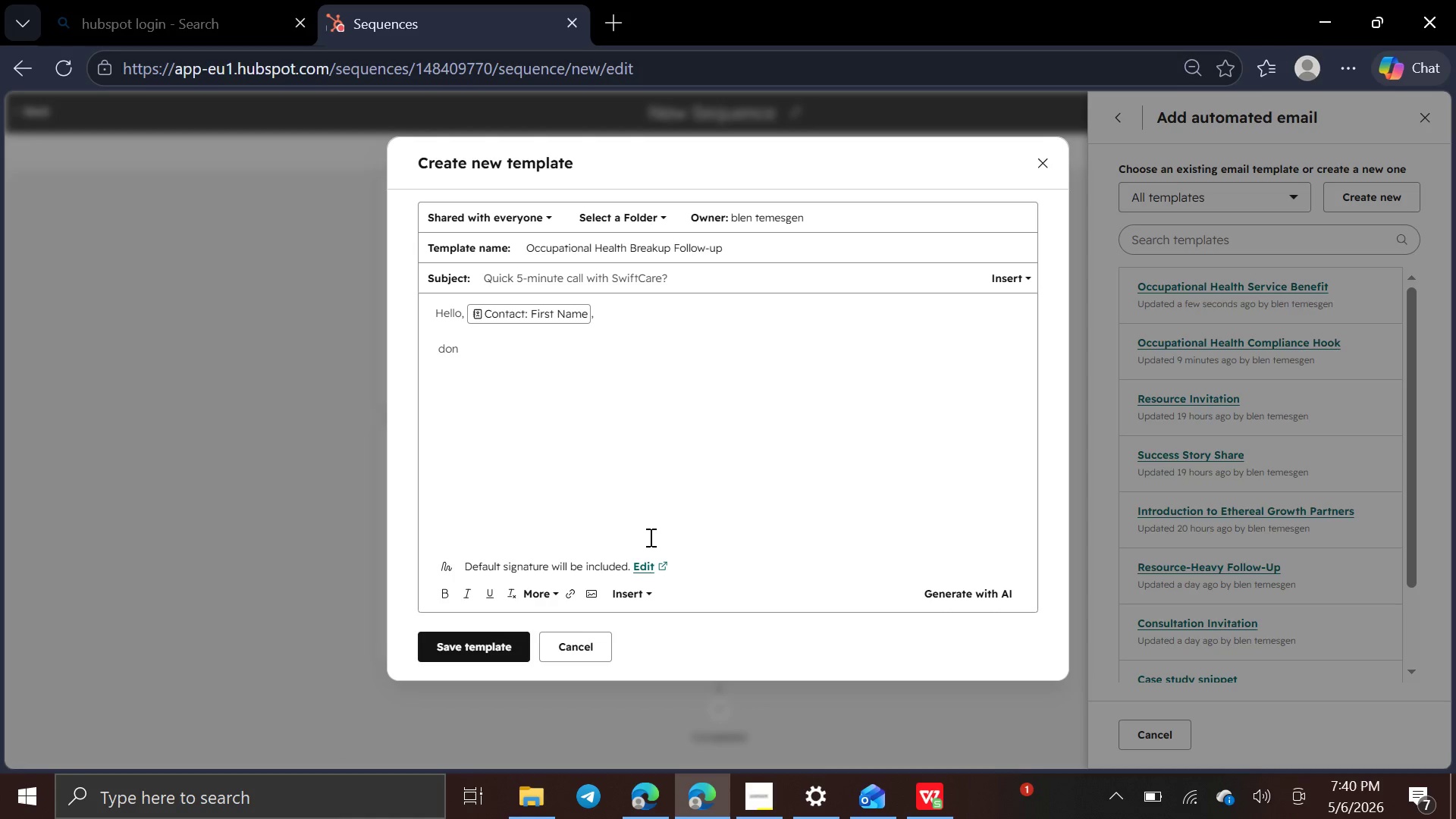 
key(CapsLock)
 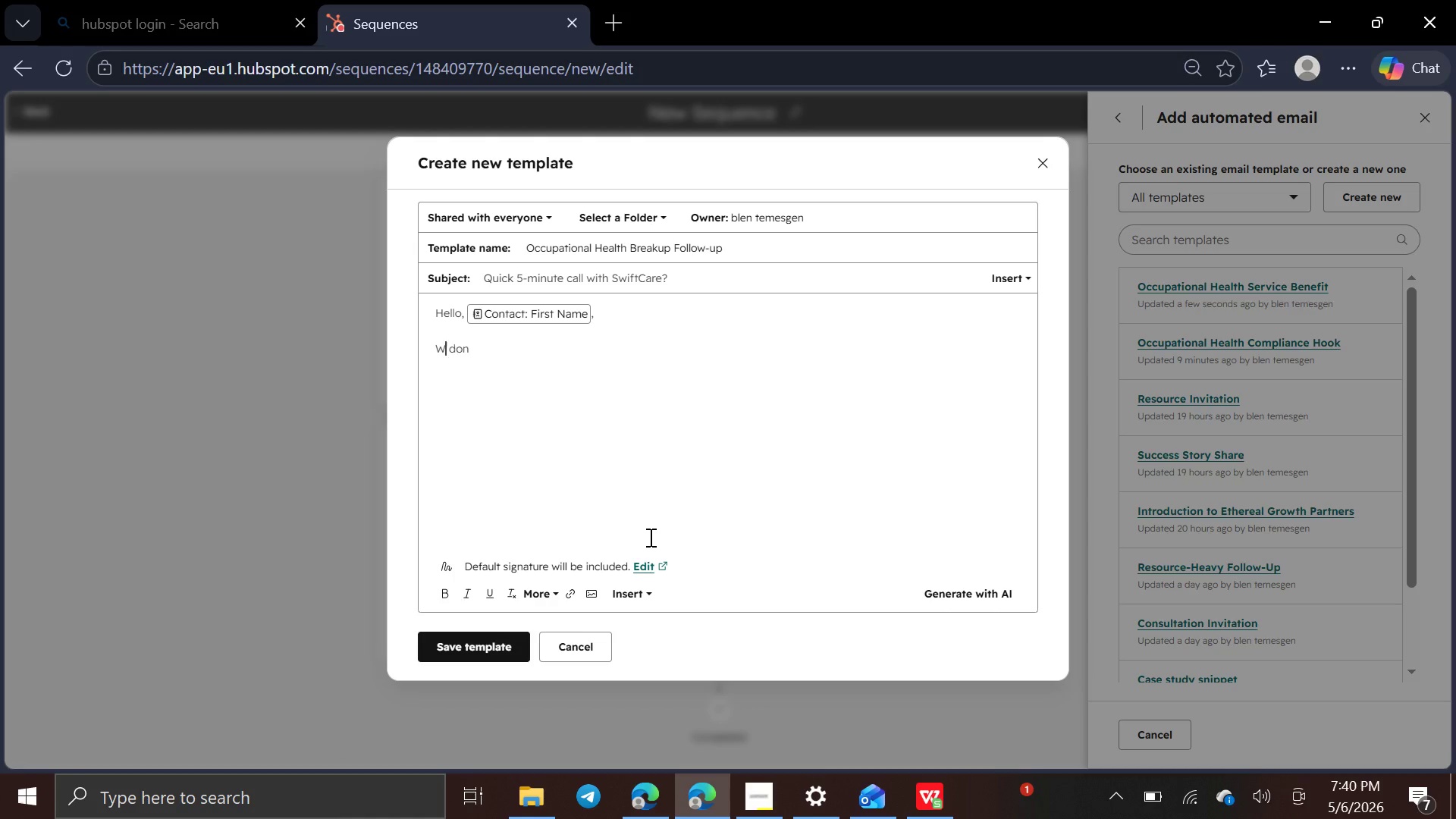 
key(W)
 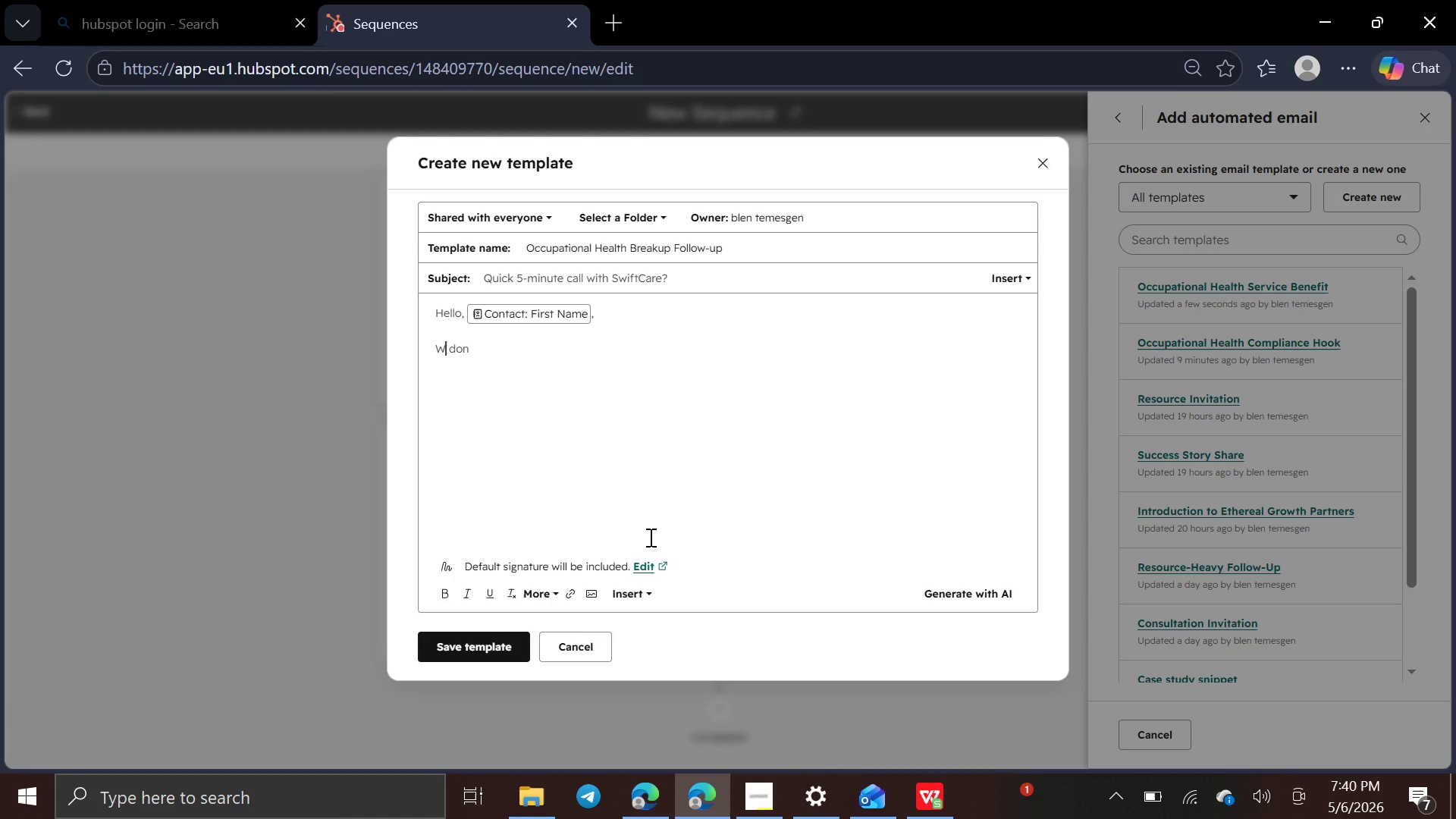 
key(CapsLock)
 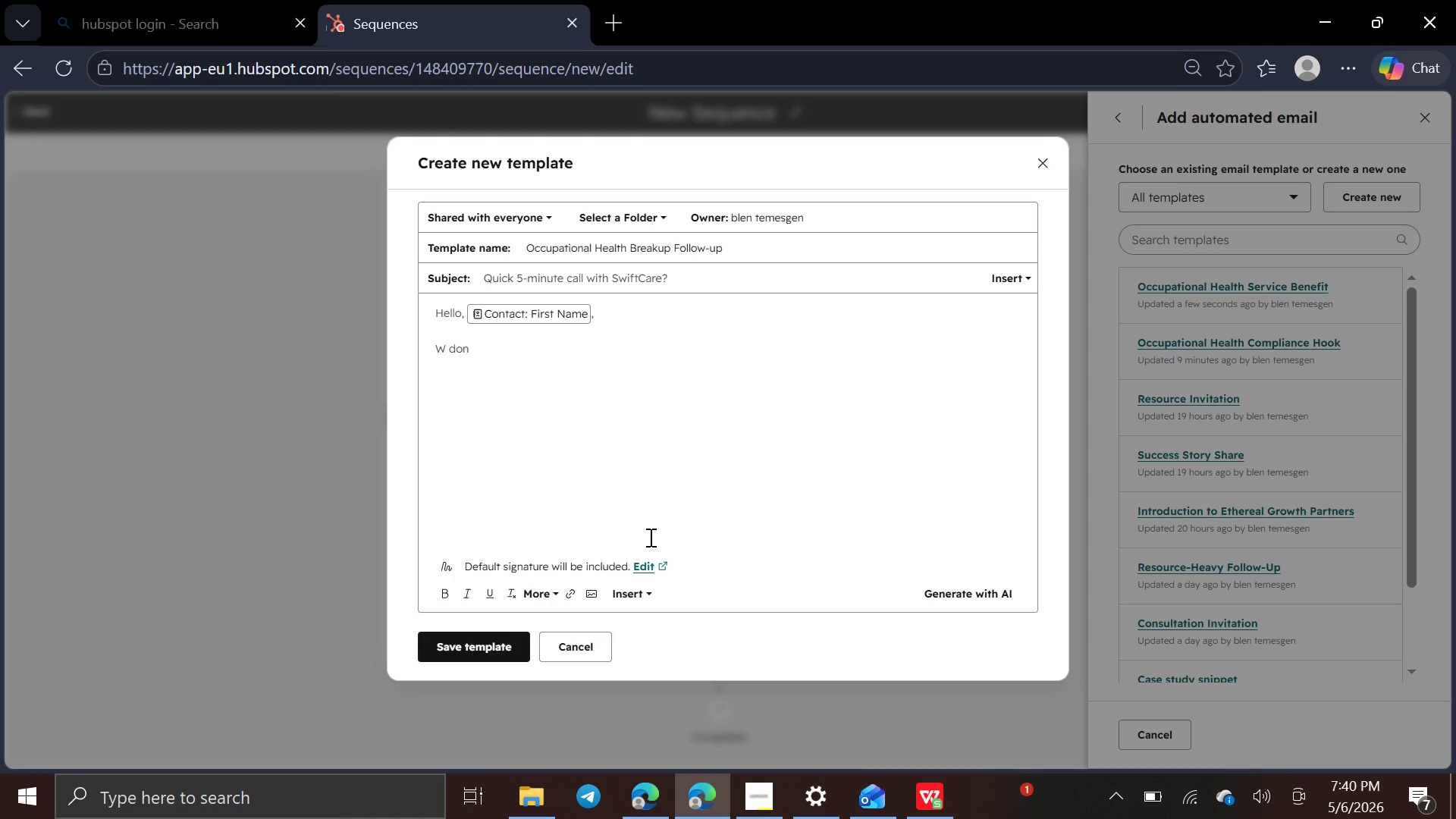 
key(E)
 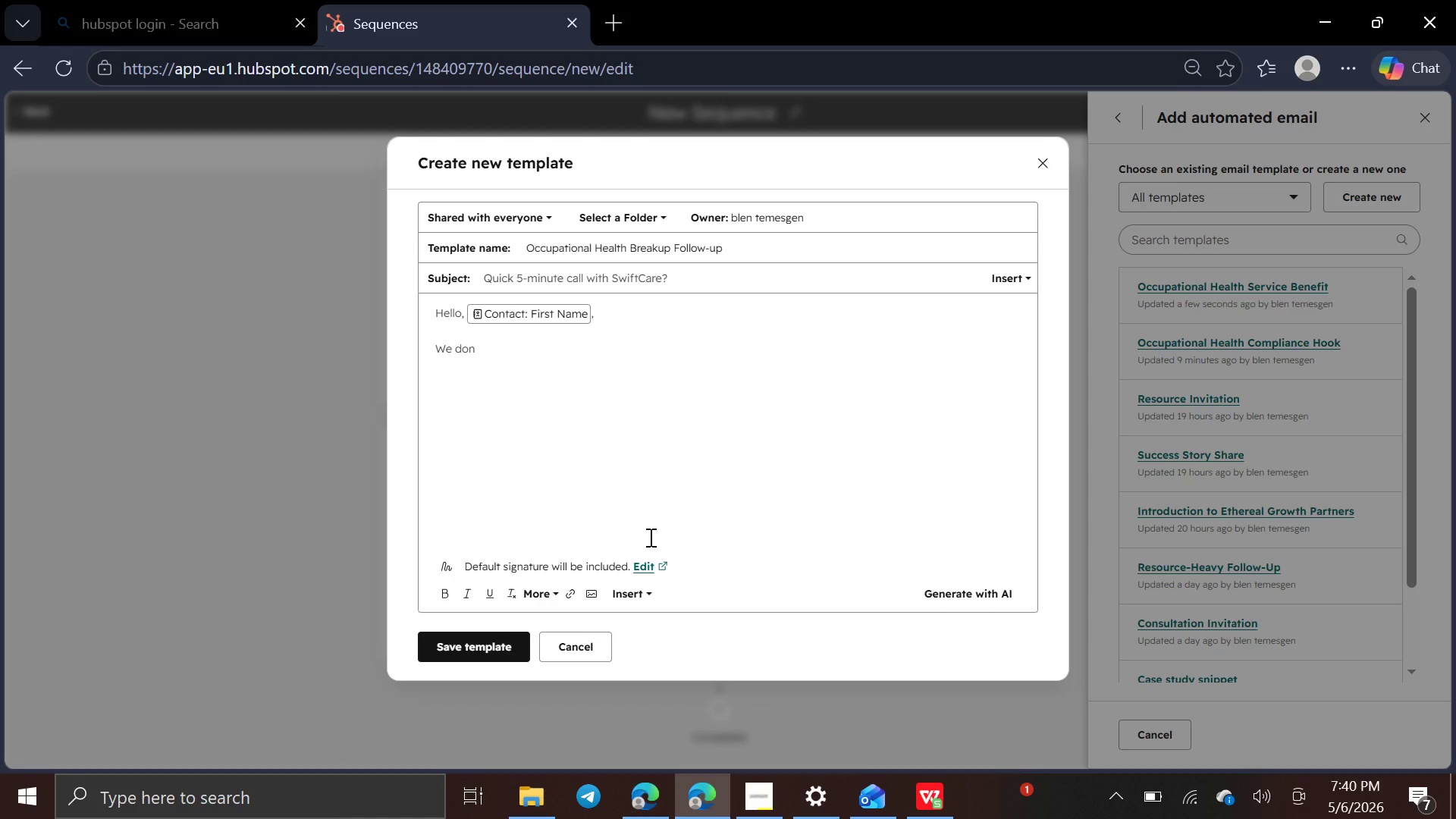 
key(ArrowRight)
 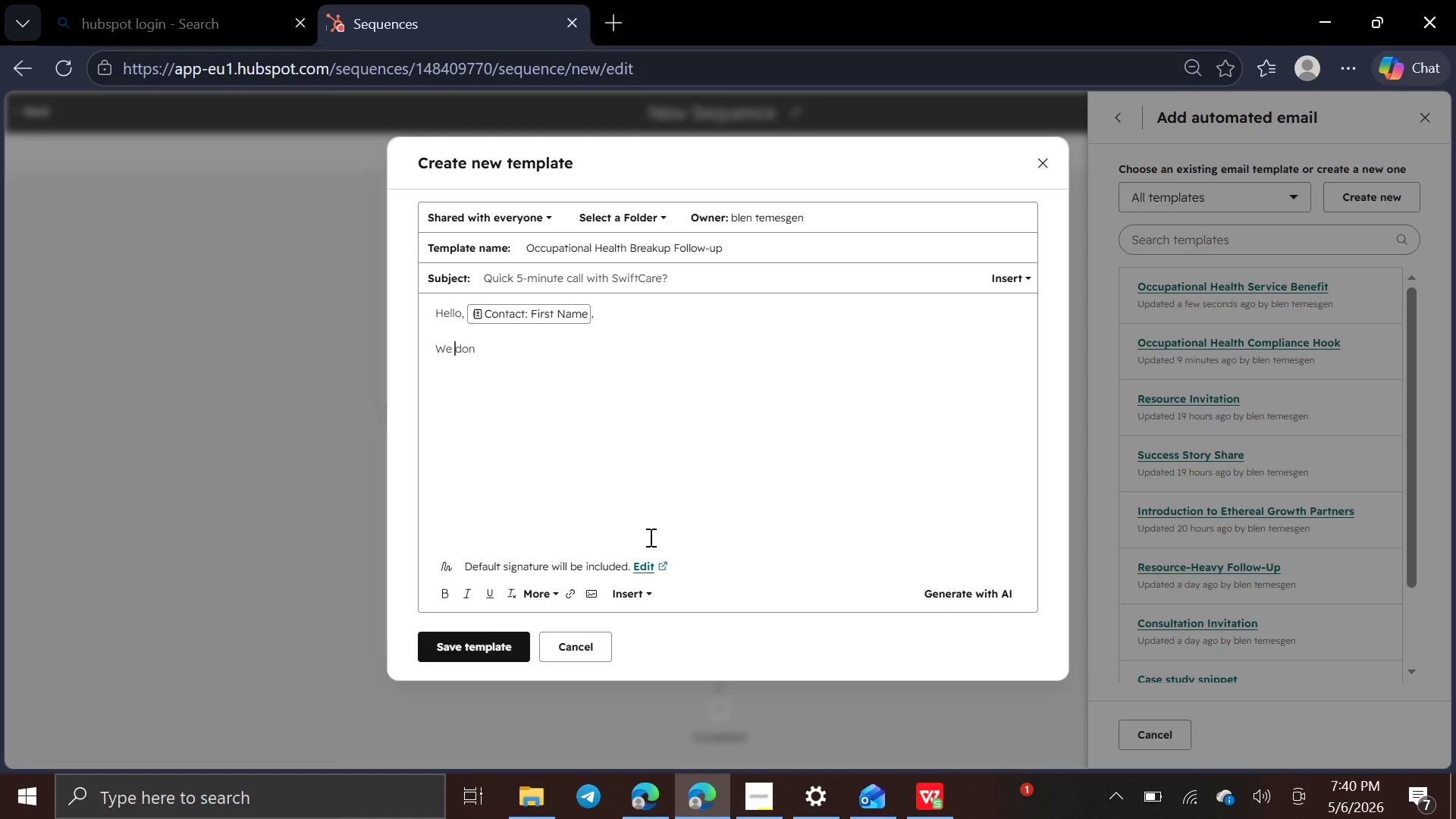 
key(ArrowRight)
 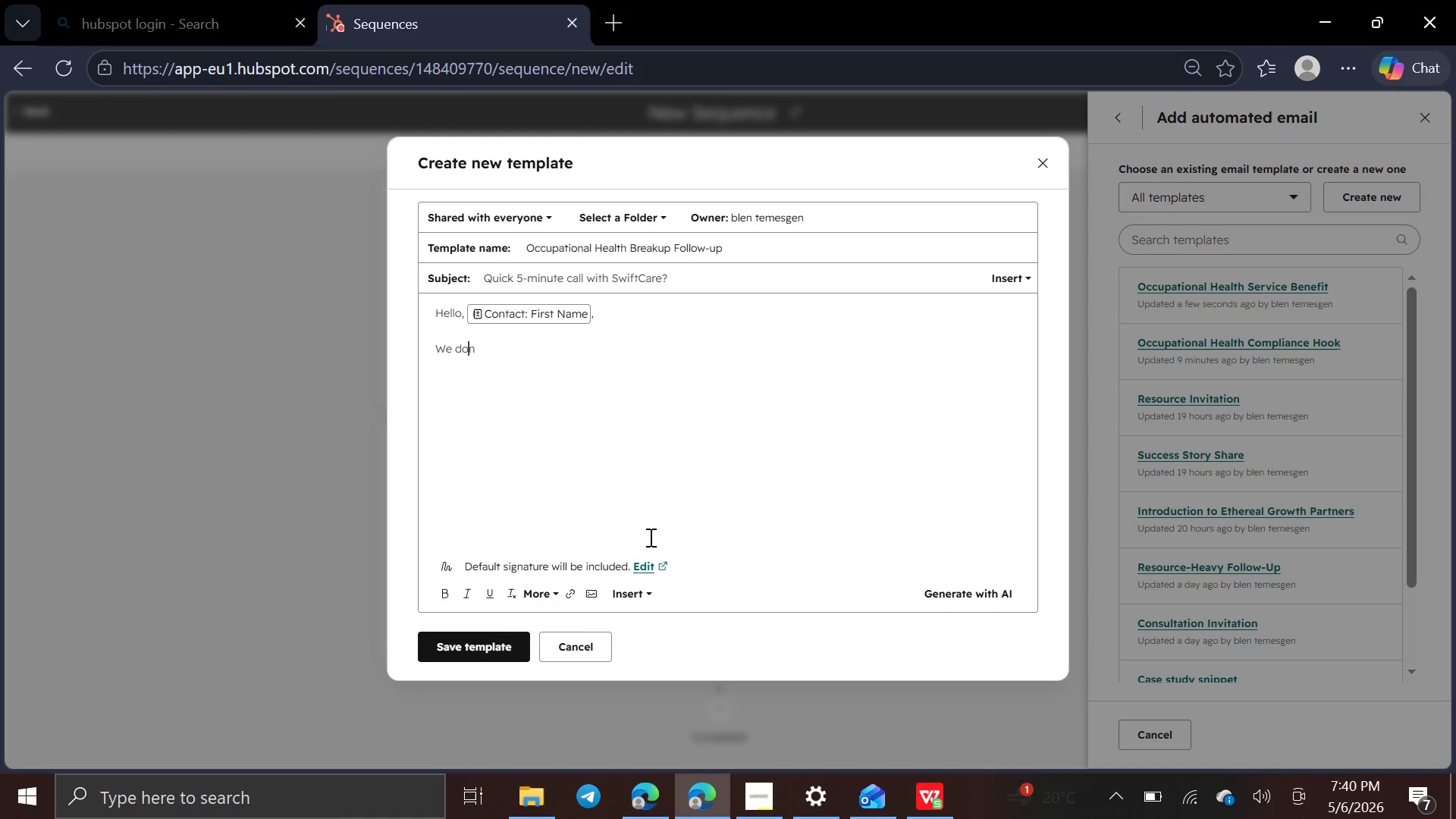 
key(ArrowRight)
 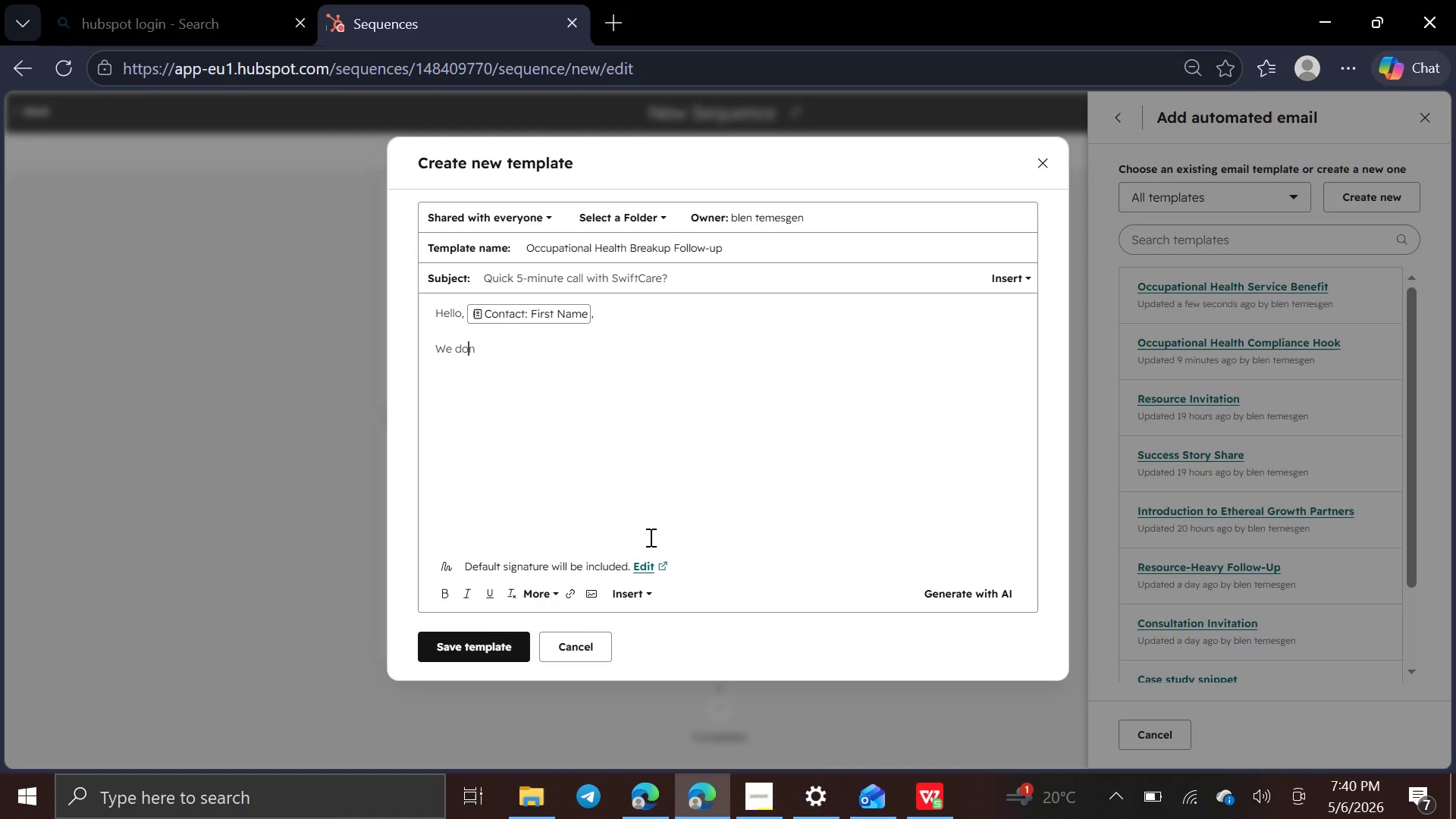 
key(ArrowRight)
 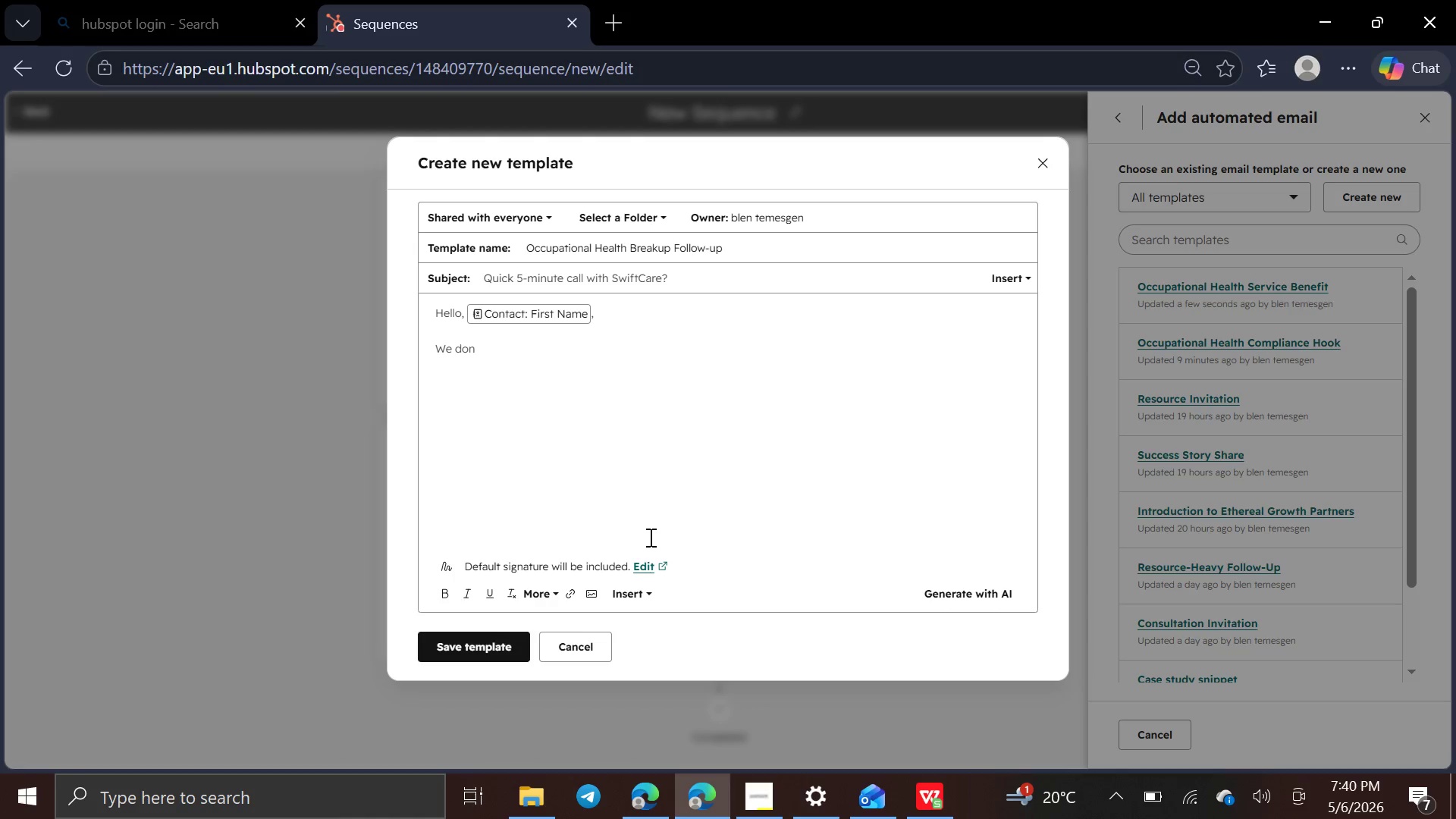 
key(Quote)
 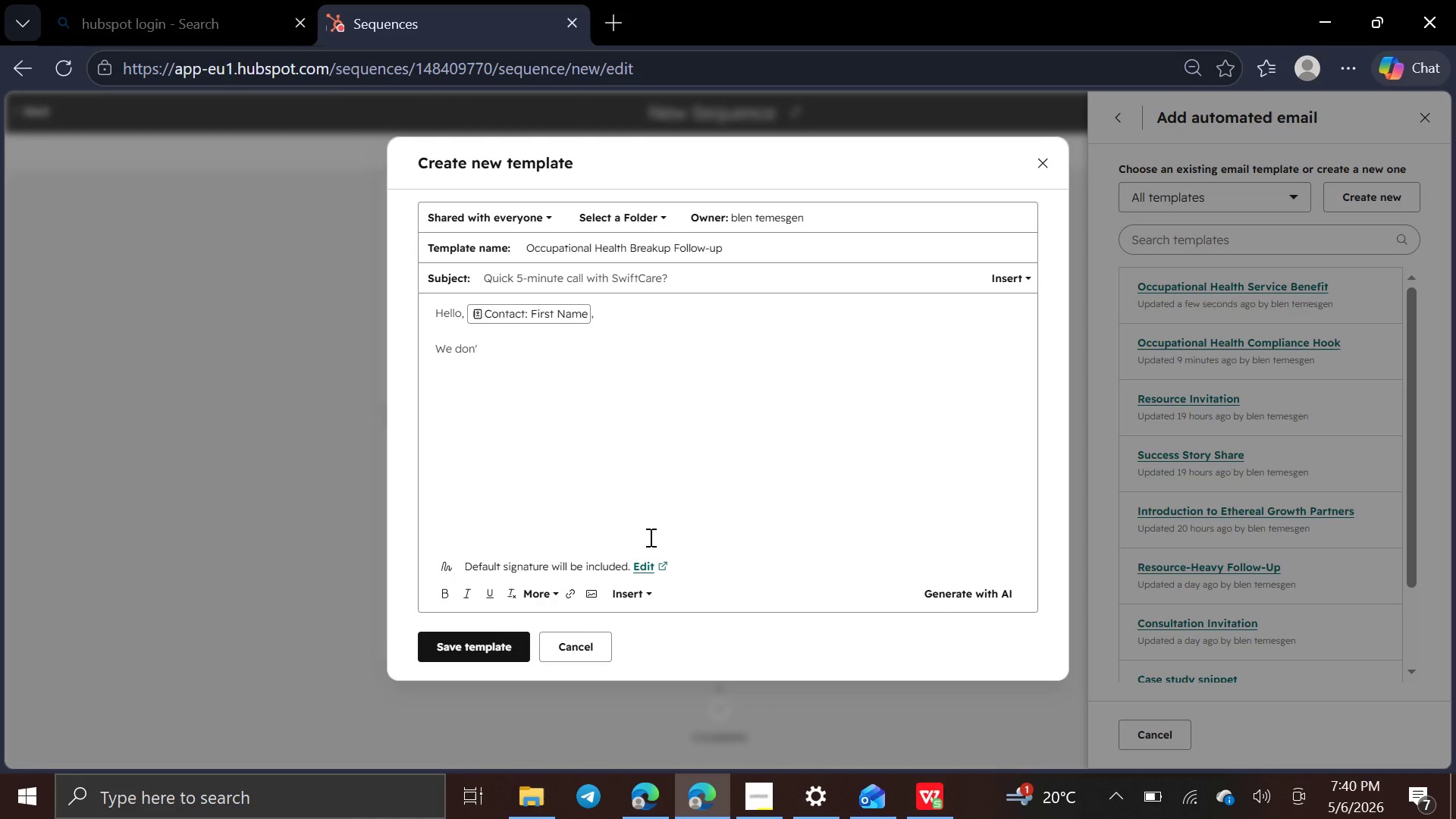 
key(T)
 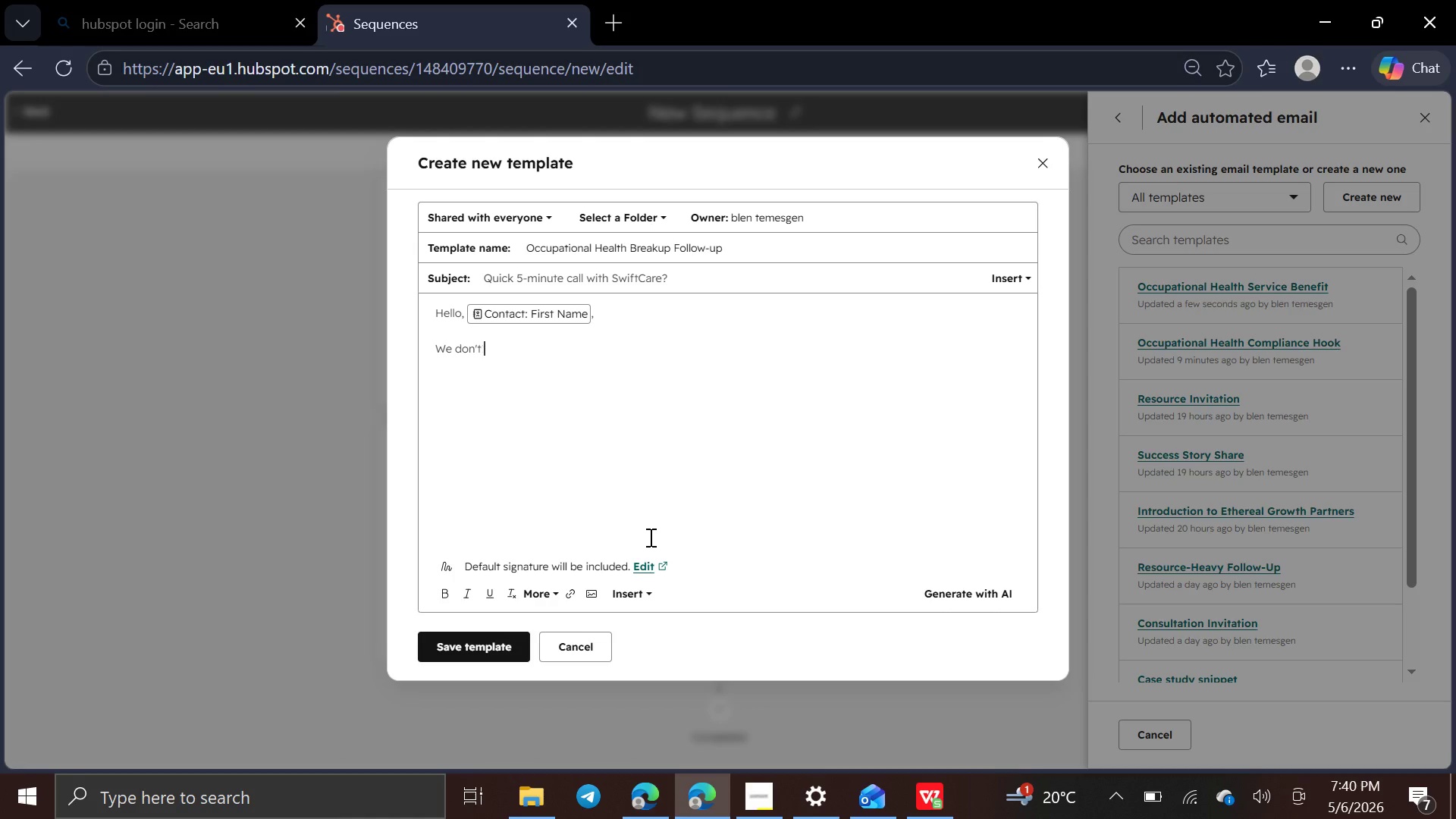 
key(Space)
 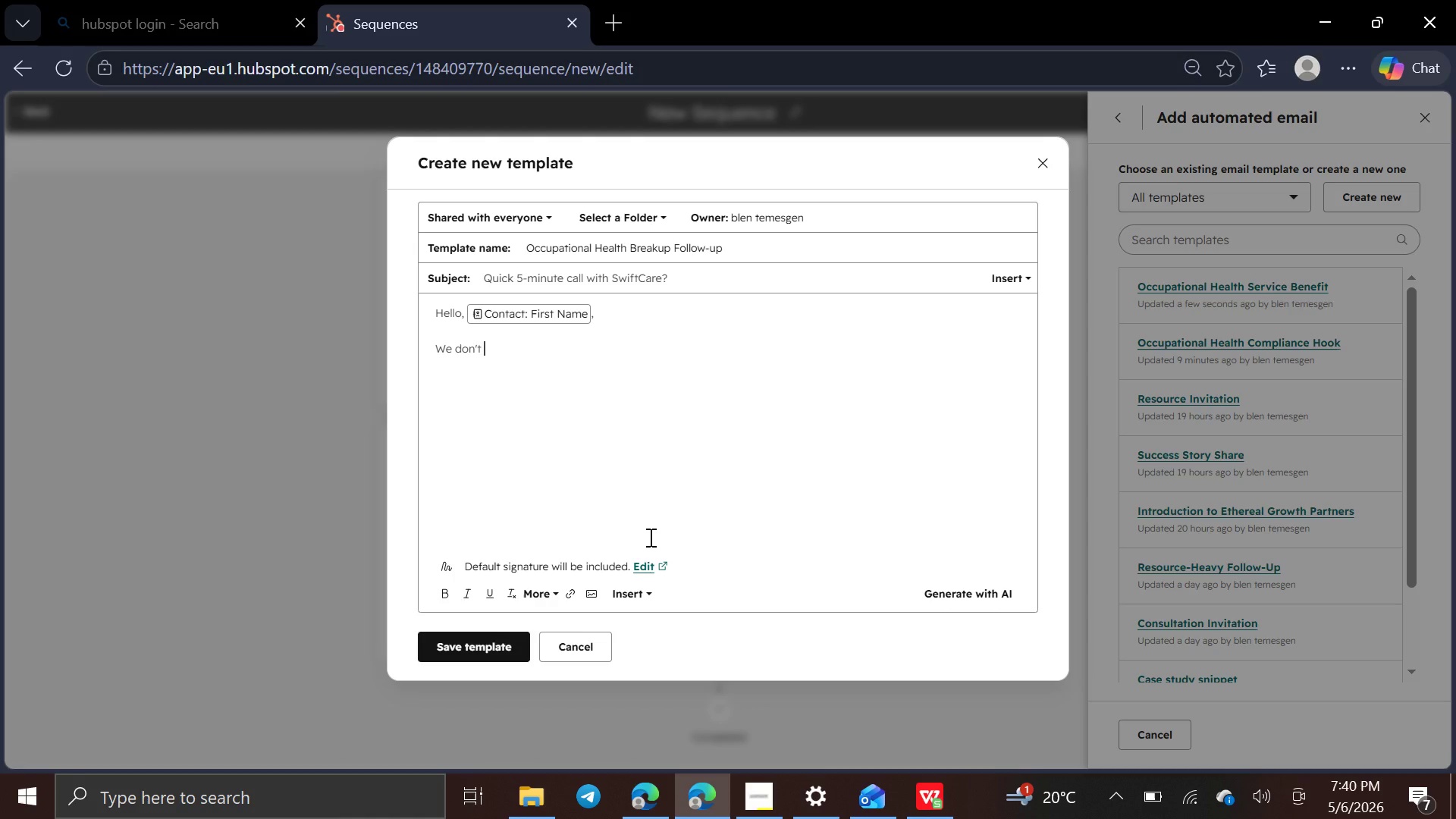 
type(want to keep )
 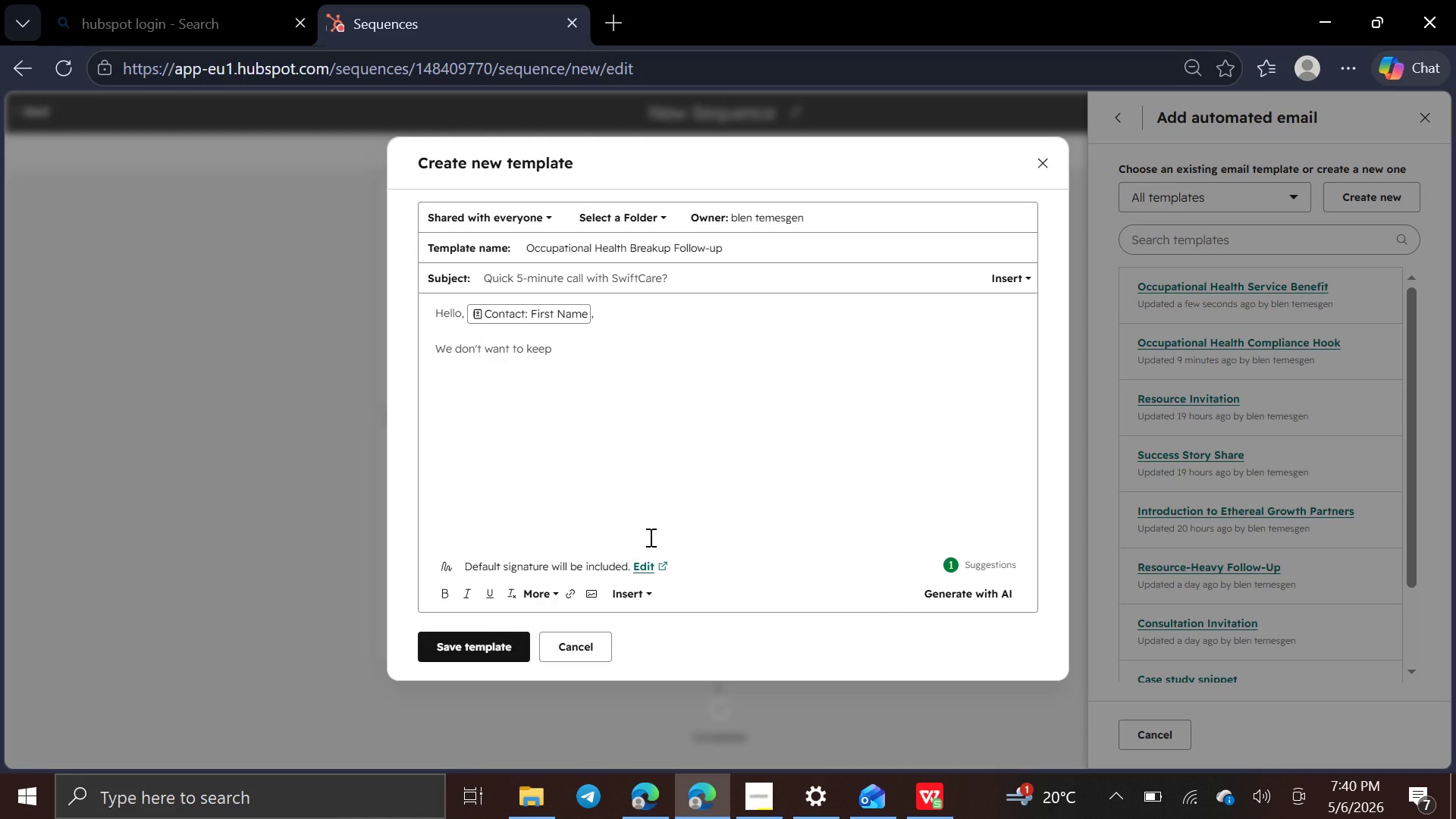 
type(chasing you, so we'll keep it simple )
key(Backspace)
type(. If a quick 3)
key(Backspace)
type(5-minute call makes sence )
 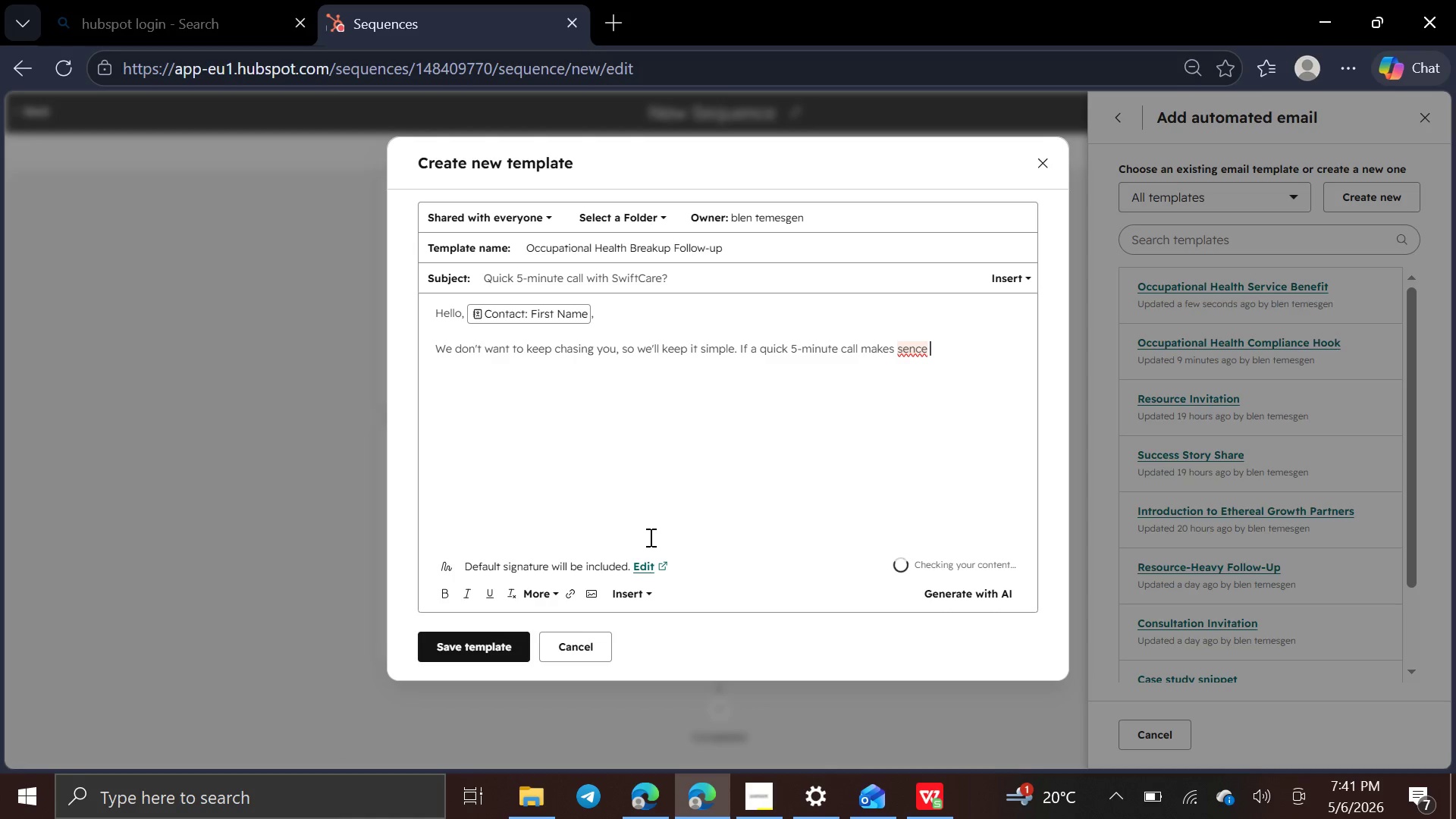 
key(ArrowLeft)
 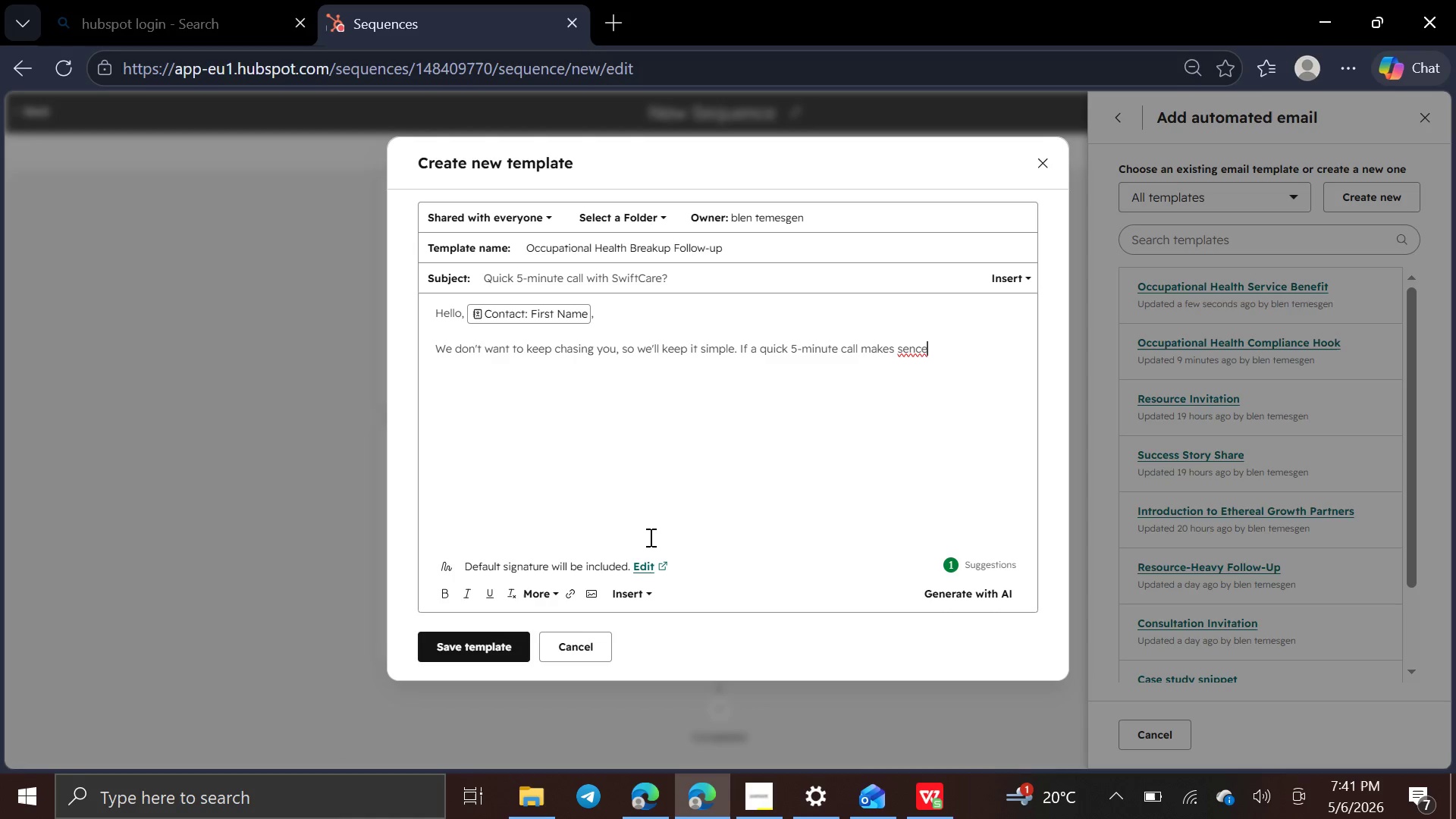 
key(ArrowLeft)
 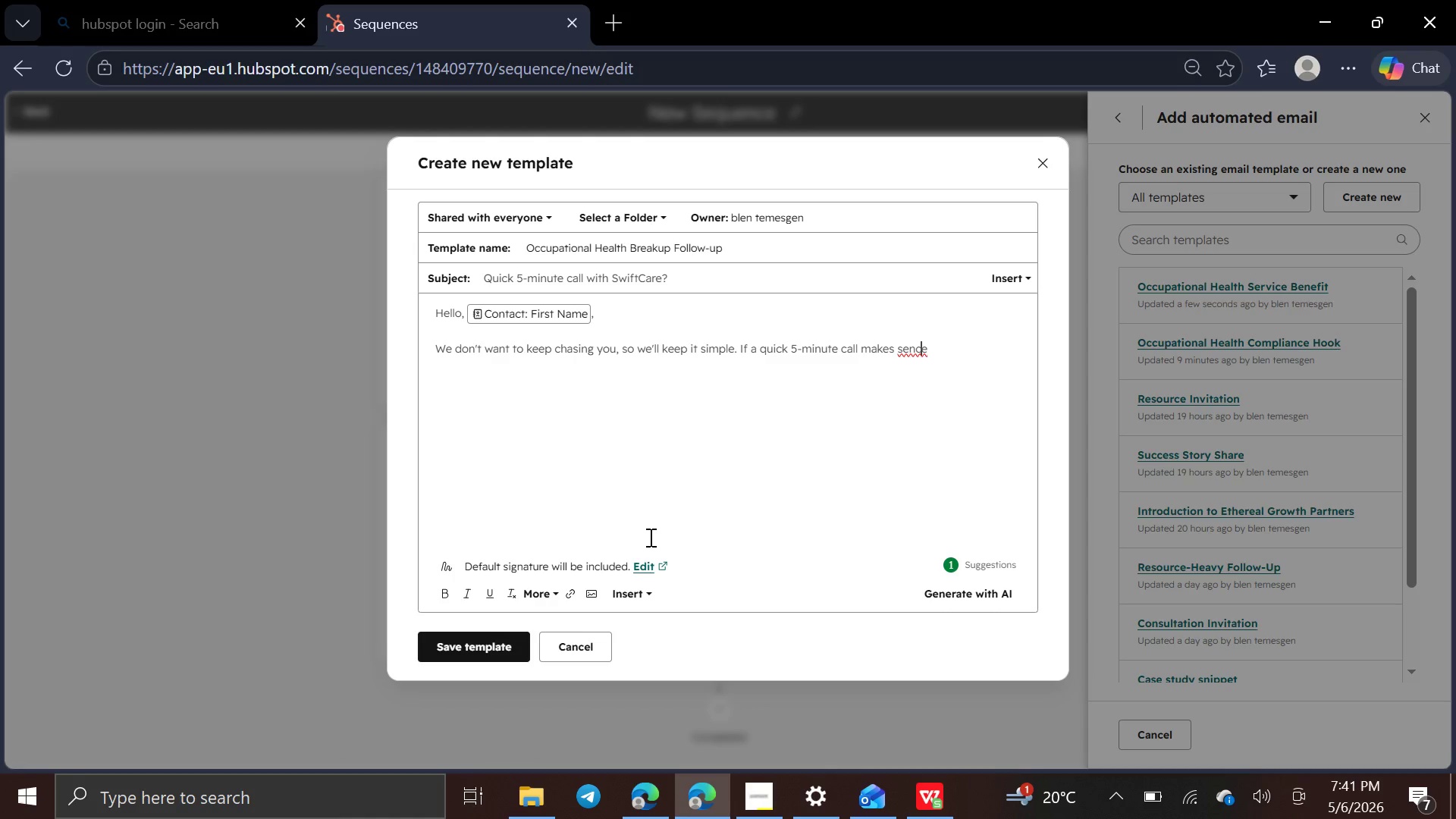 
key(ArrowLeft)
 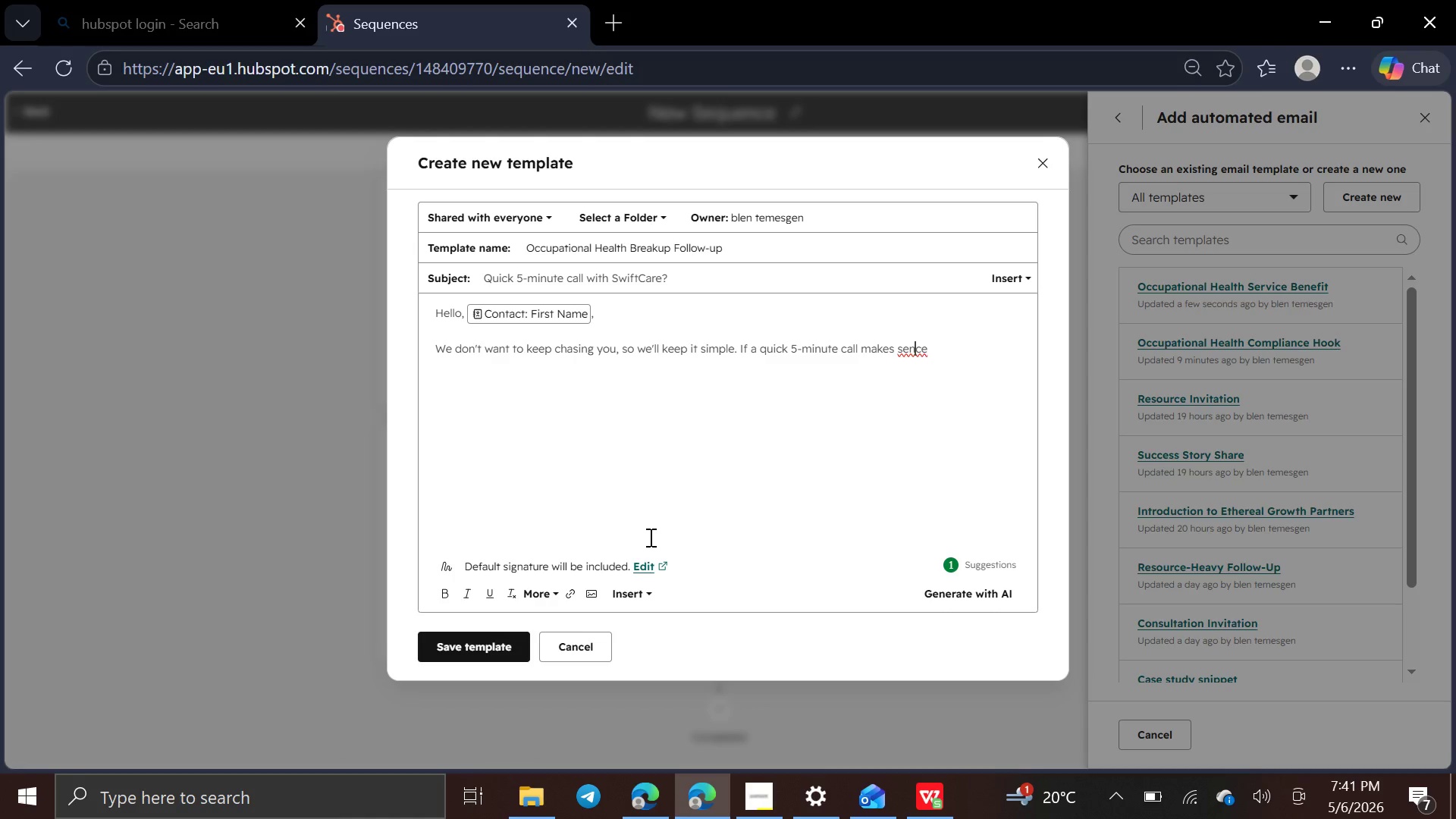 
key(ArrowLeft)
 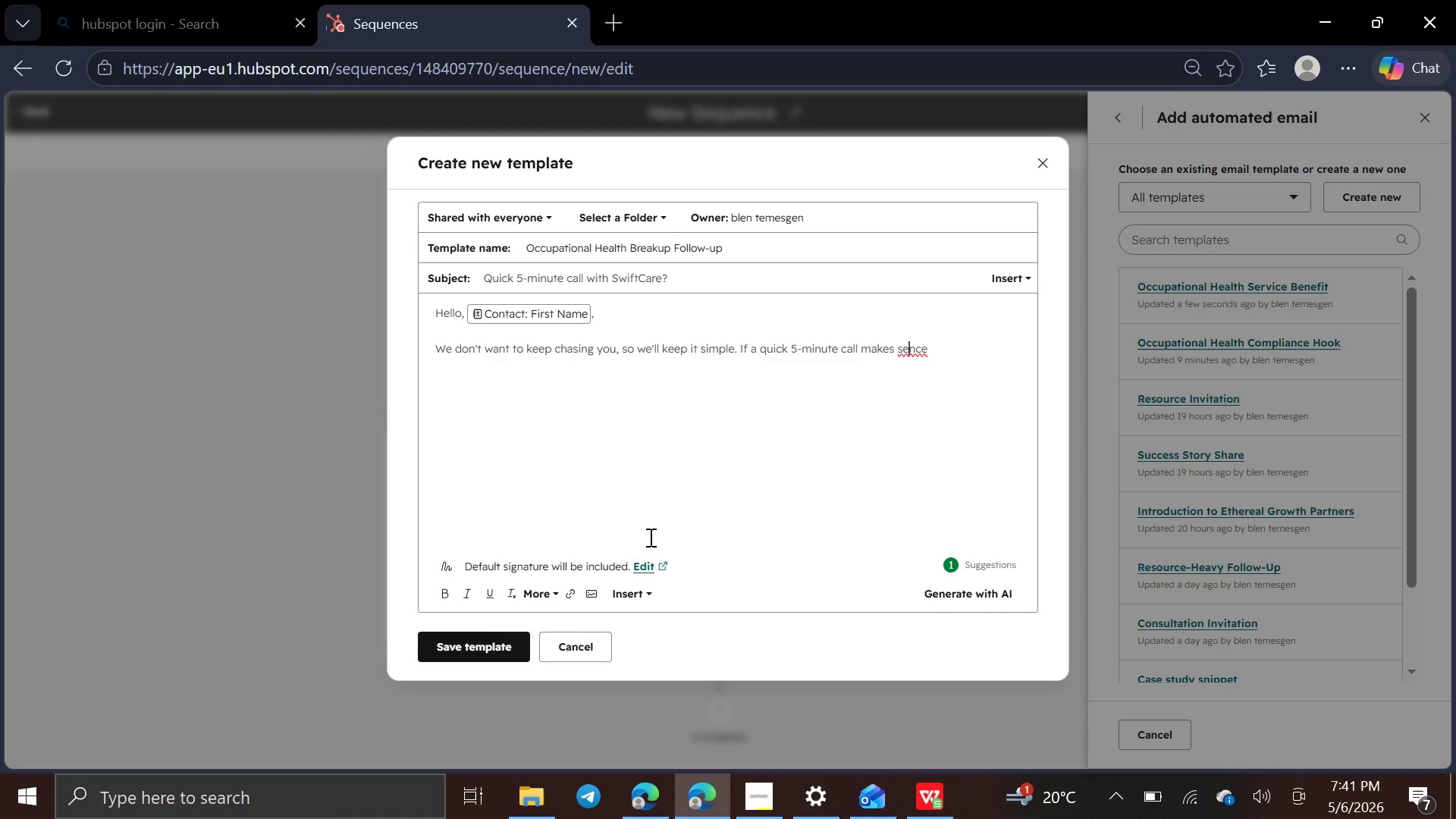 
key(ArrowRight)
 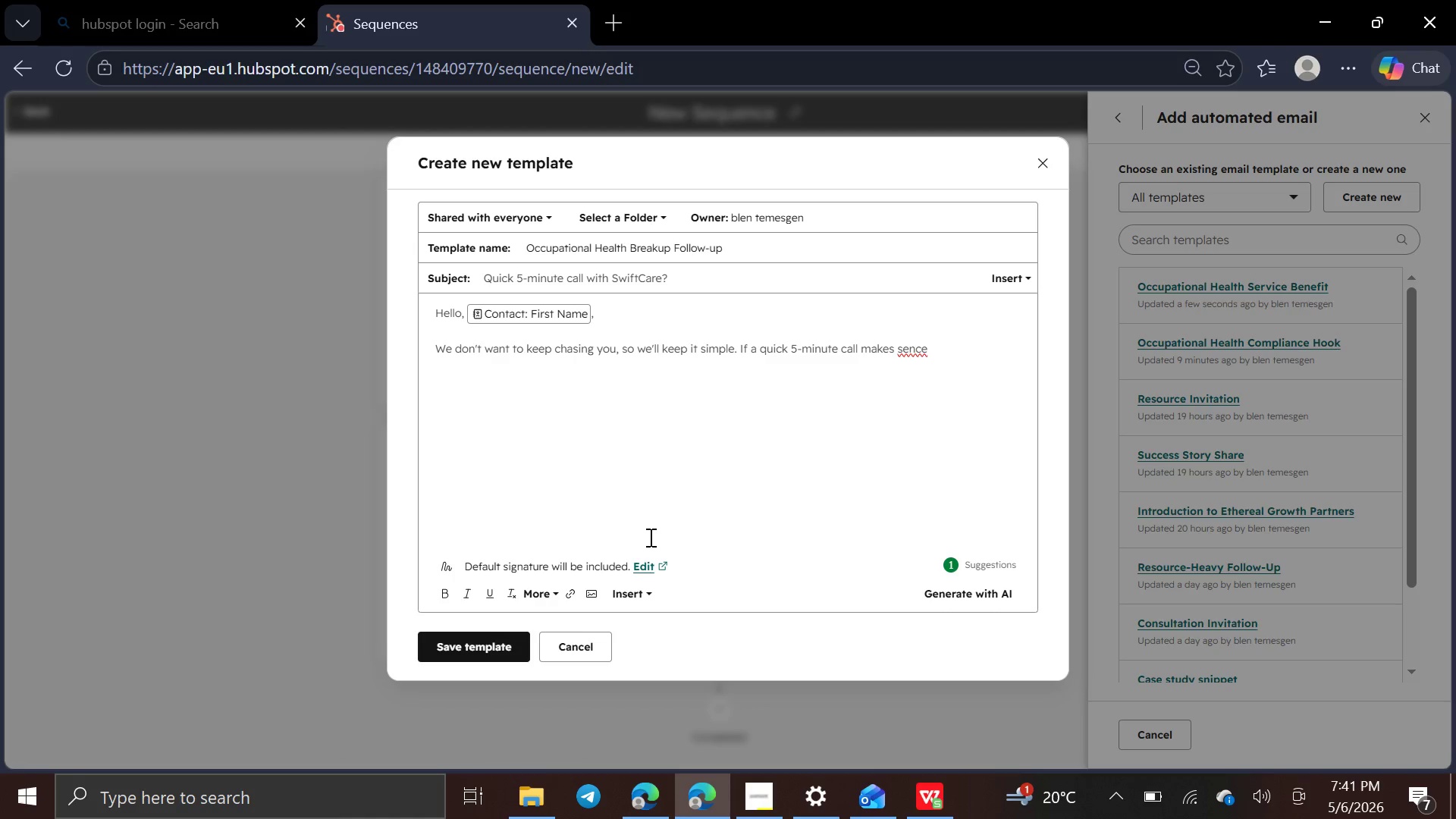 
key(ArrowRight)
 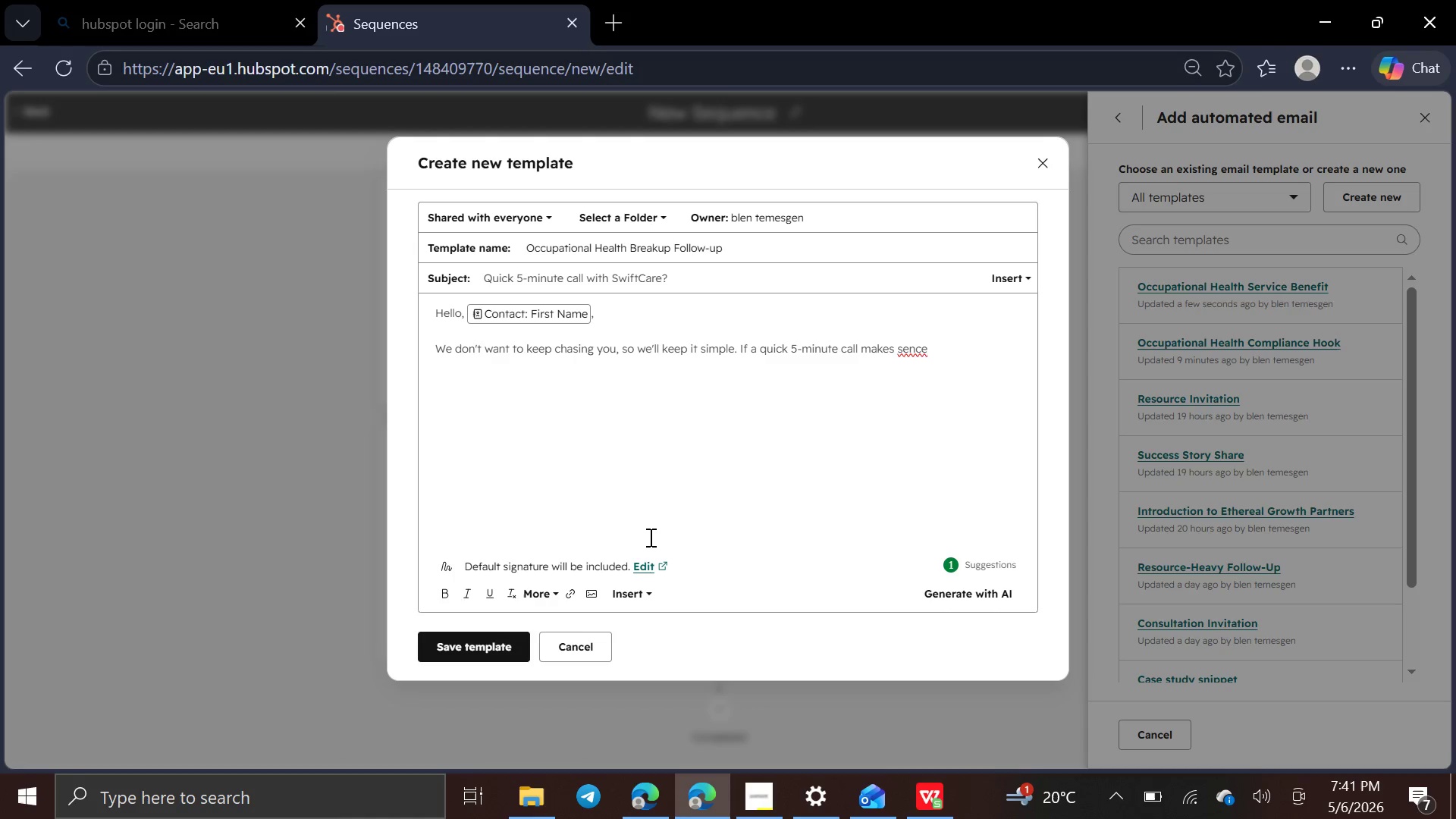 
key(Backspace)
 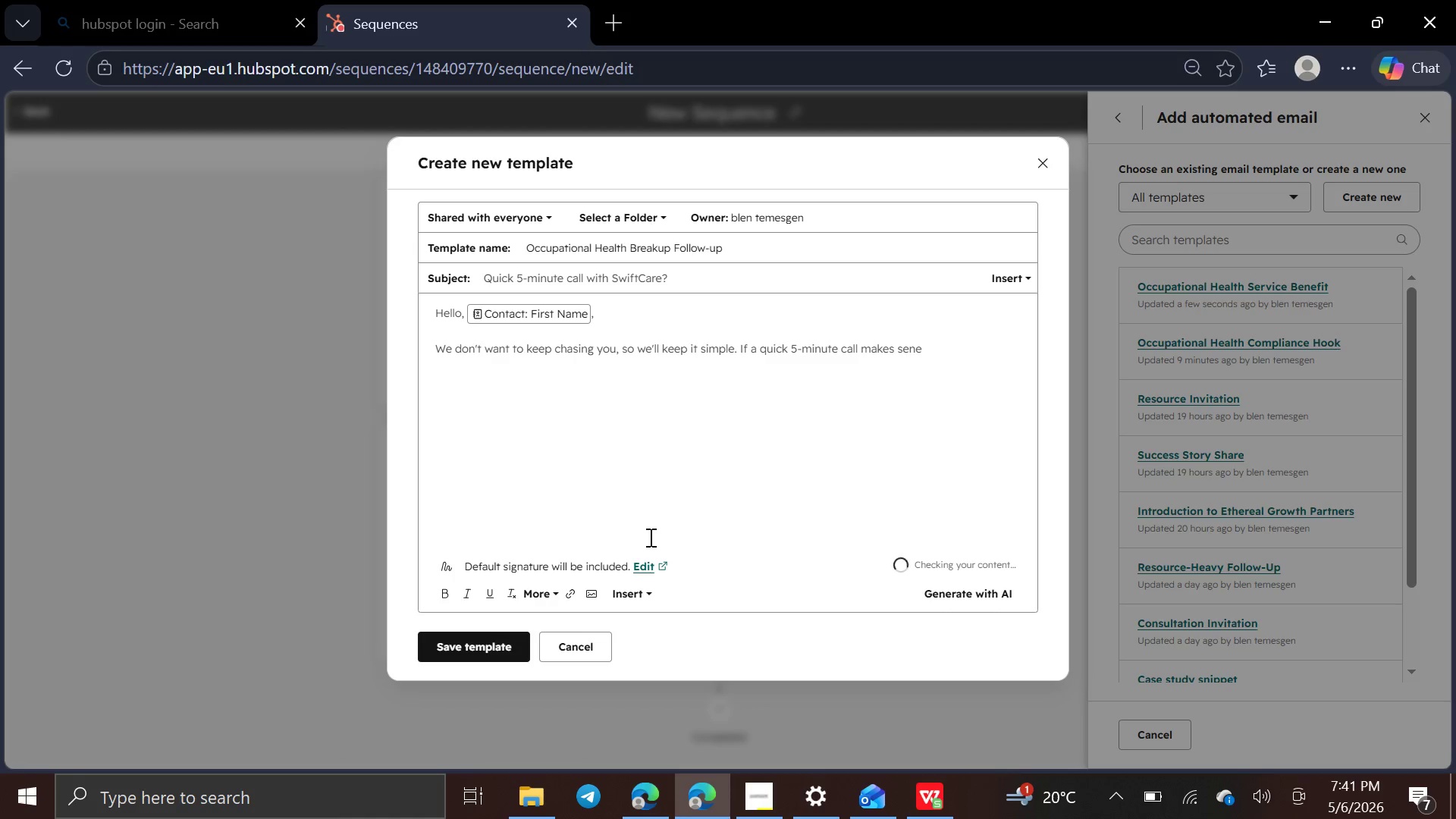 
key(S)
 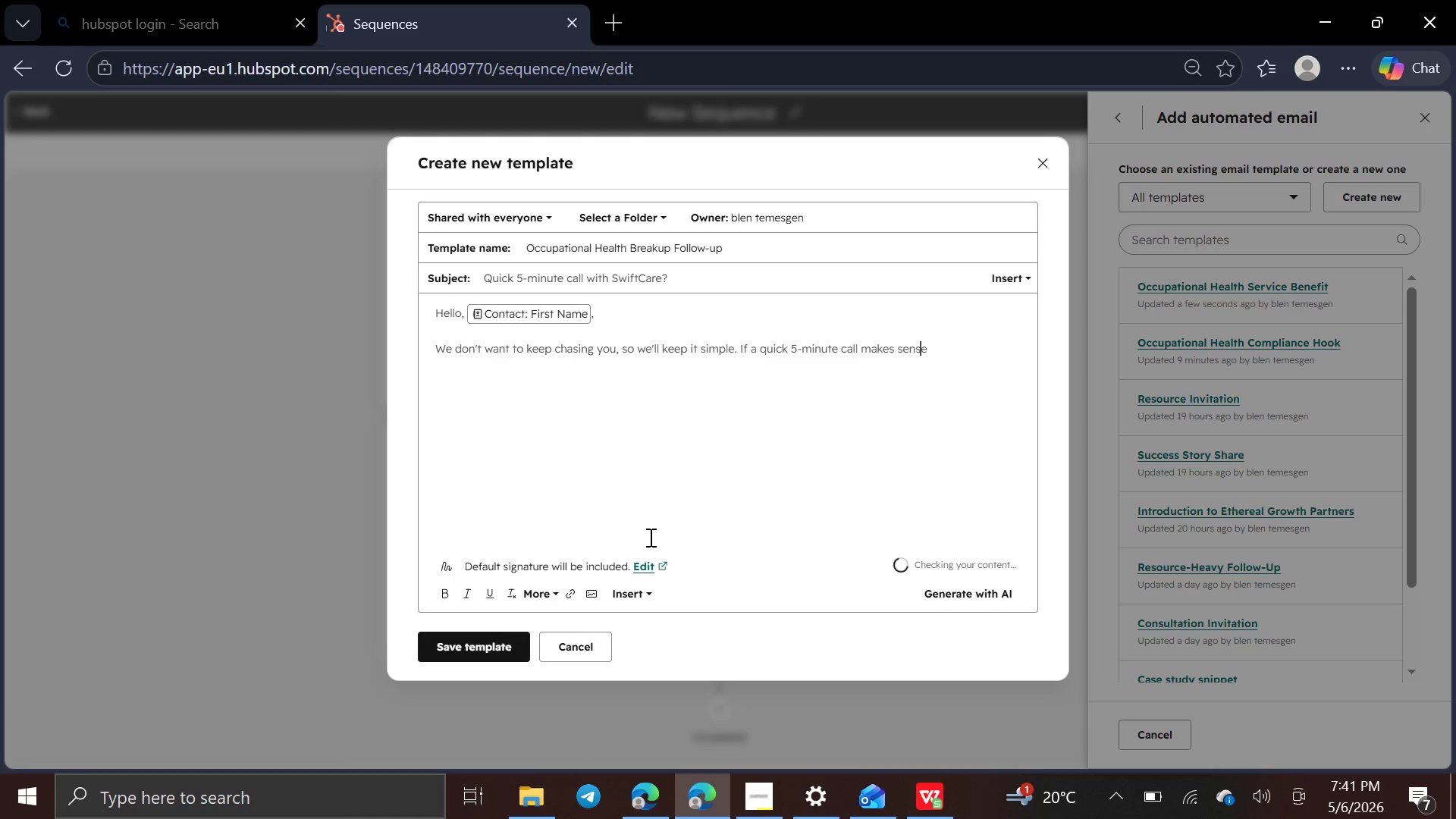 
key(ArrowRight)
 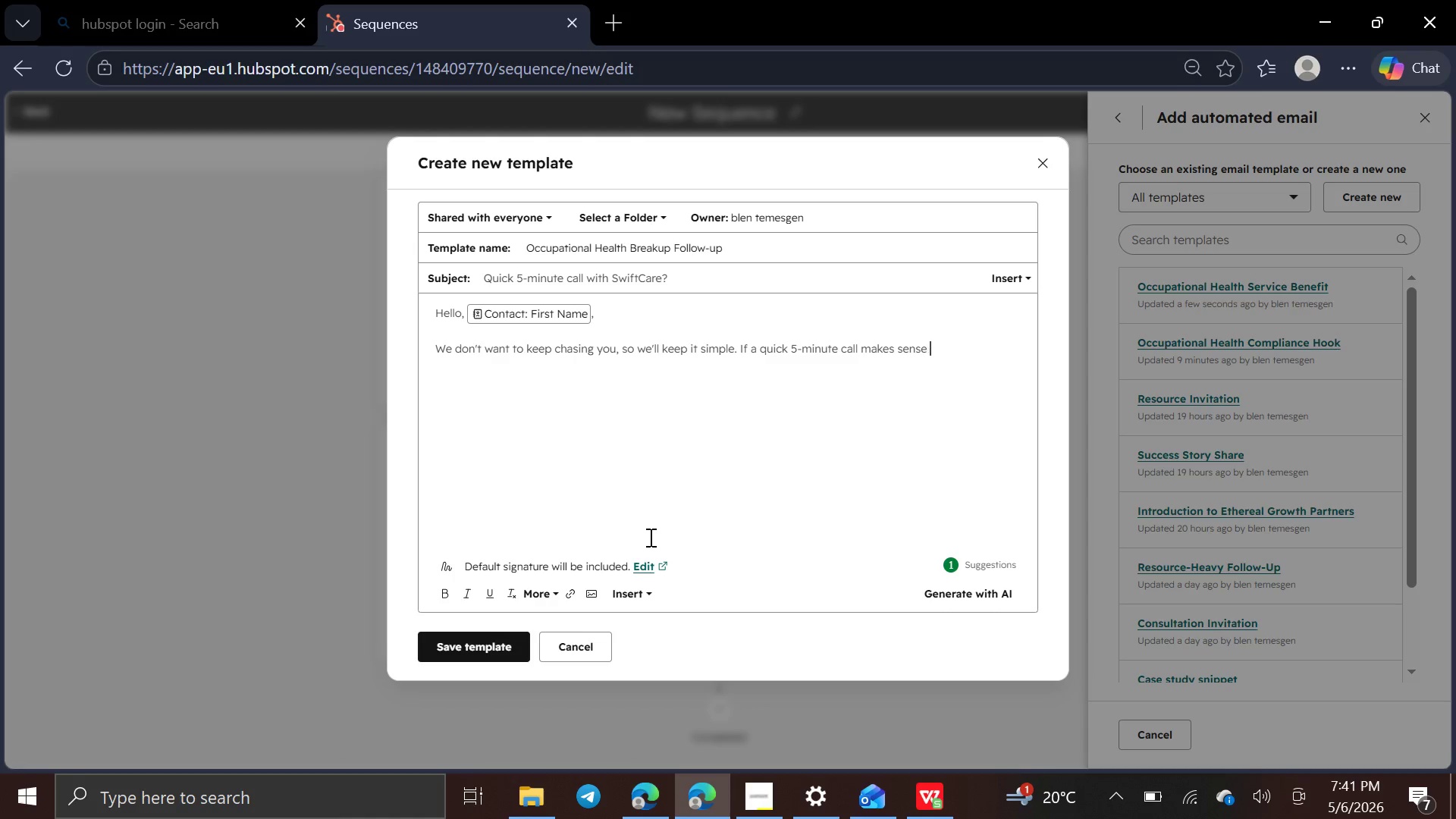 
key(ArrowRight)
 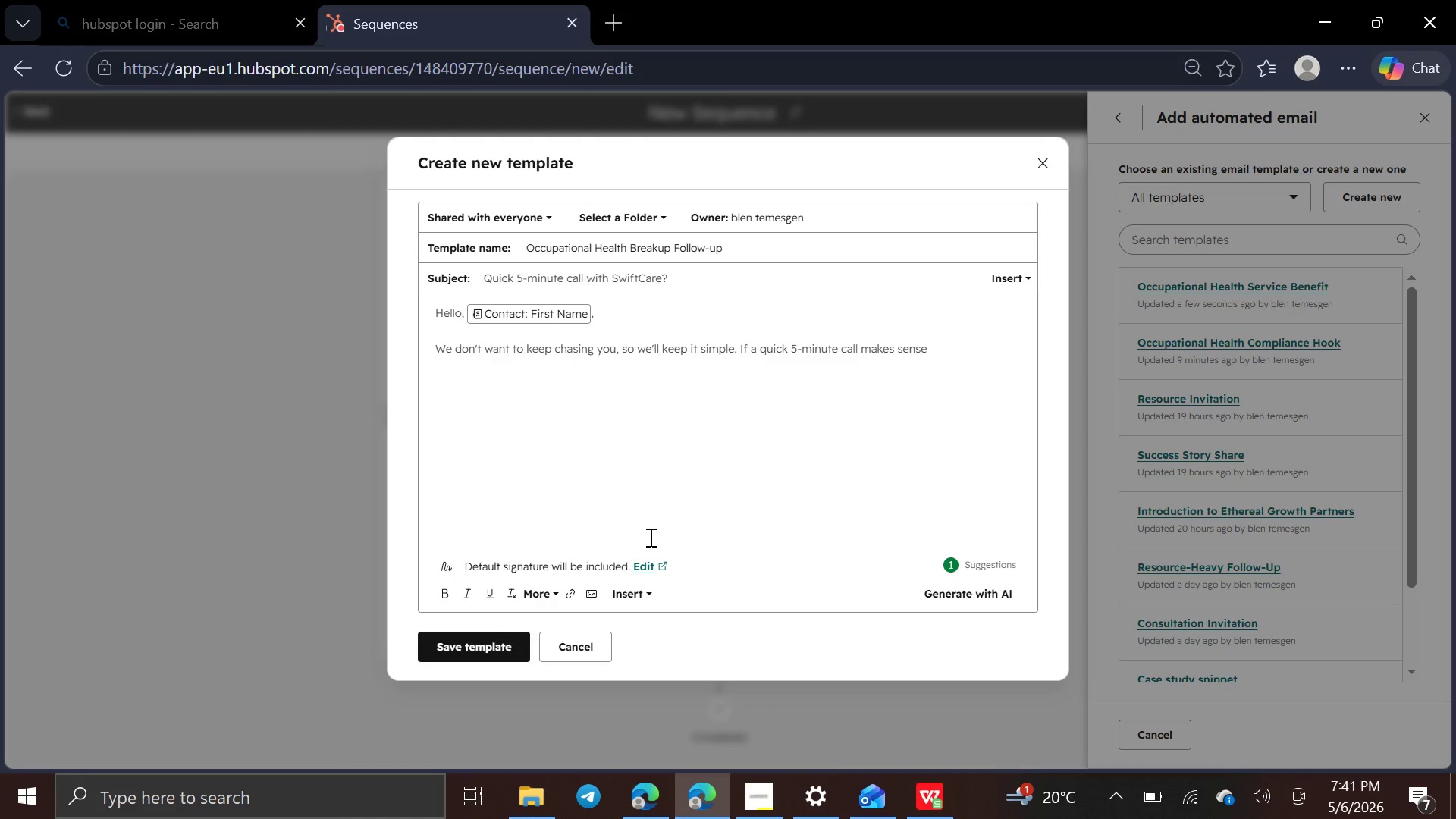 
key(Backspace)
 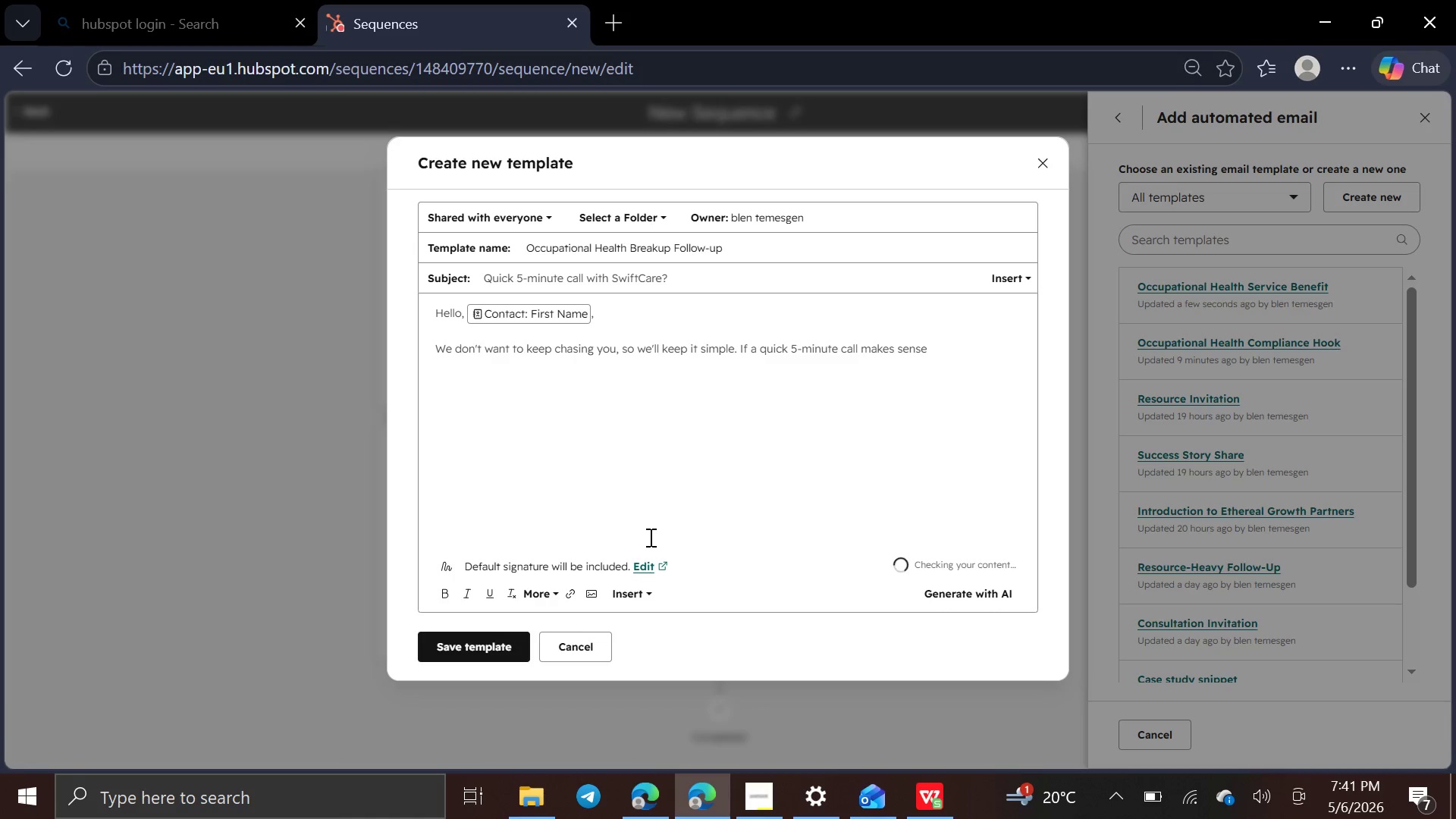 
key(Comma)
 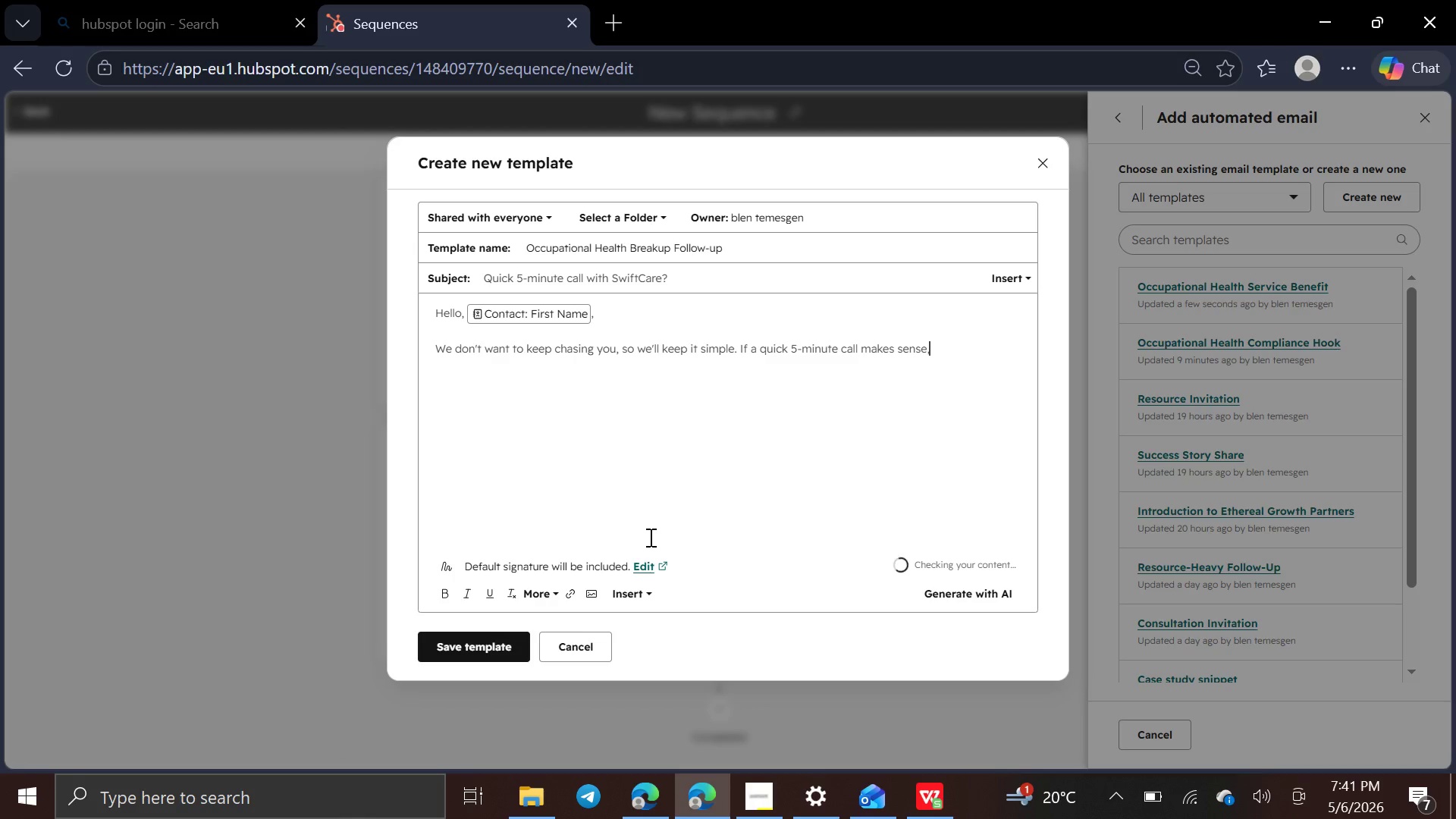 
key(Space)
 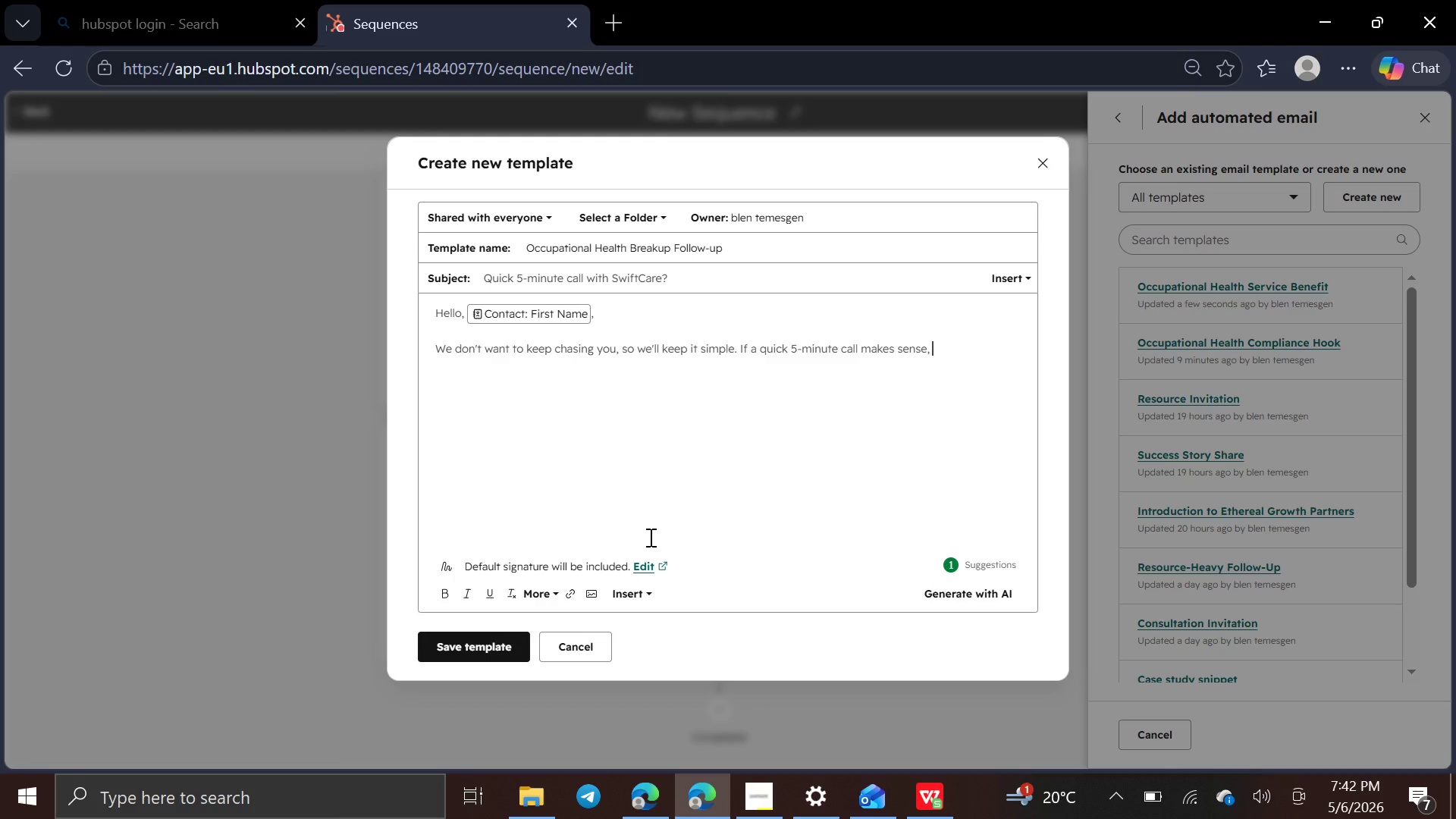 
wait(15.83)
 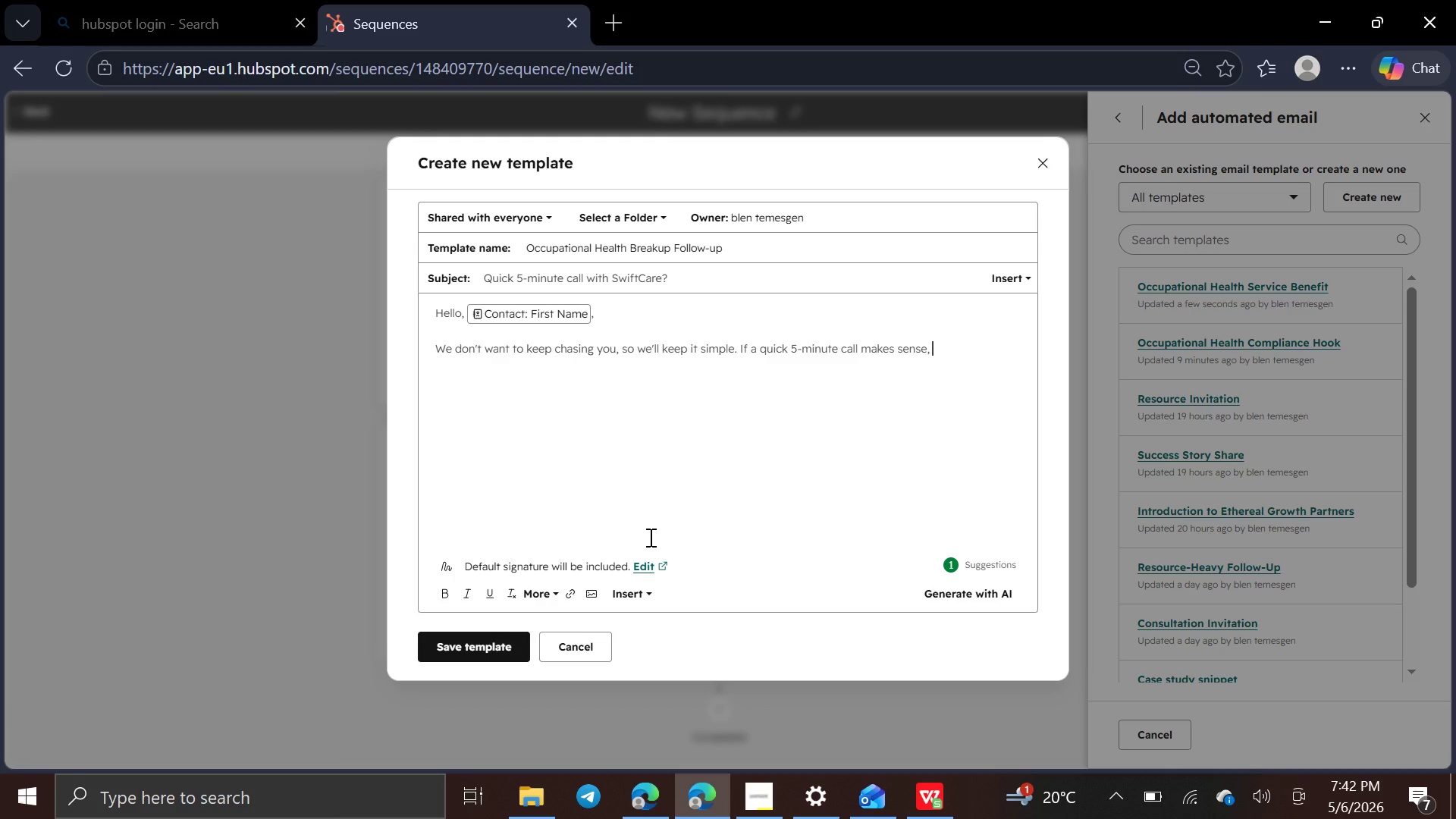 
type(m)
key(Backspace)
type(v)
key(Backspace)
type(click my link )
 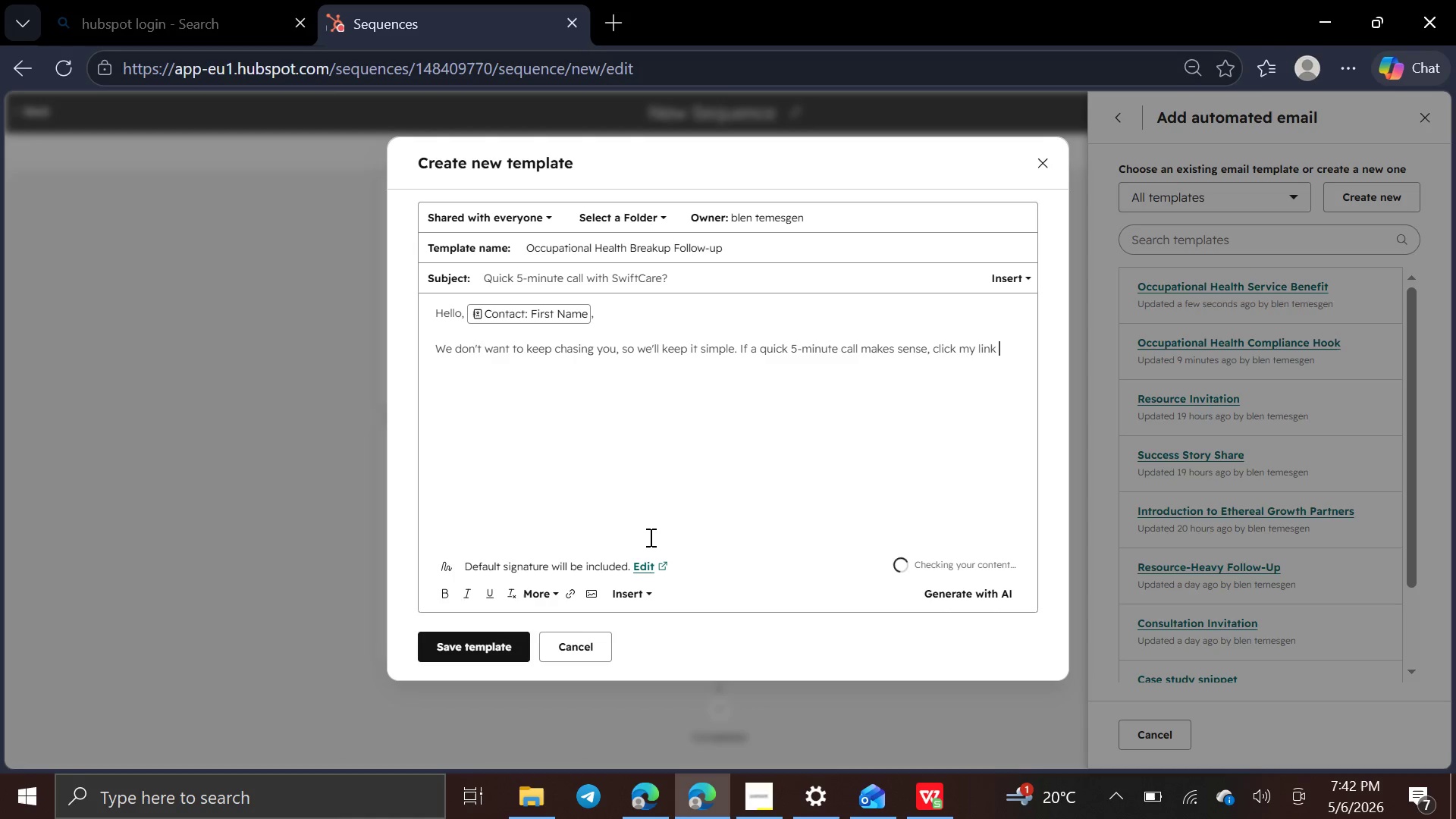 
key(ArrowLeft)
 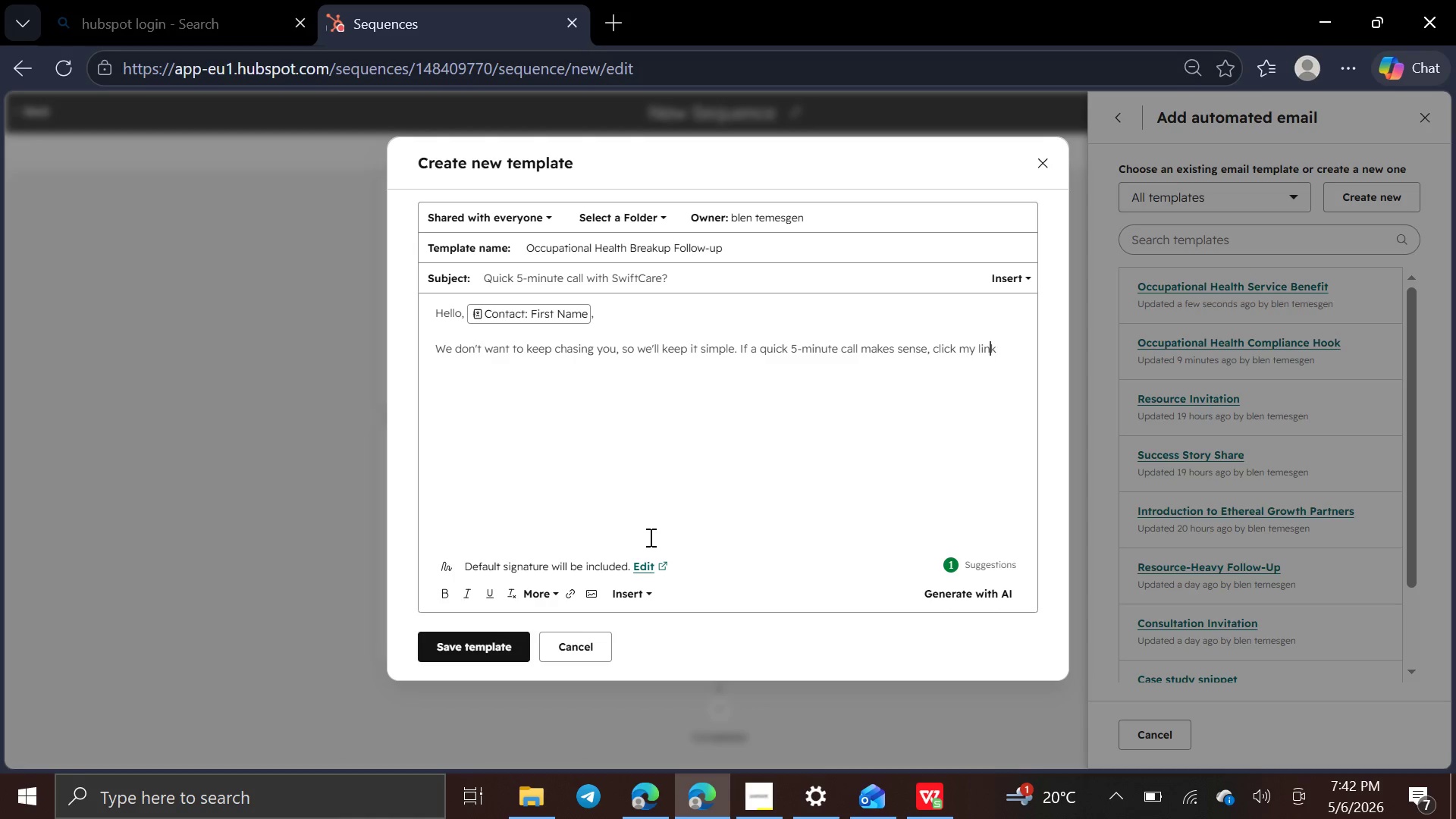 
key(ArrowLeft)
 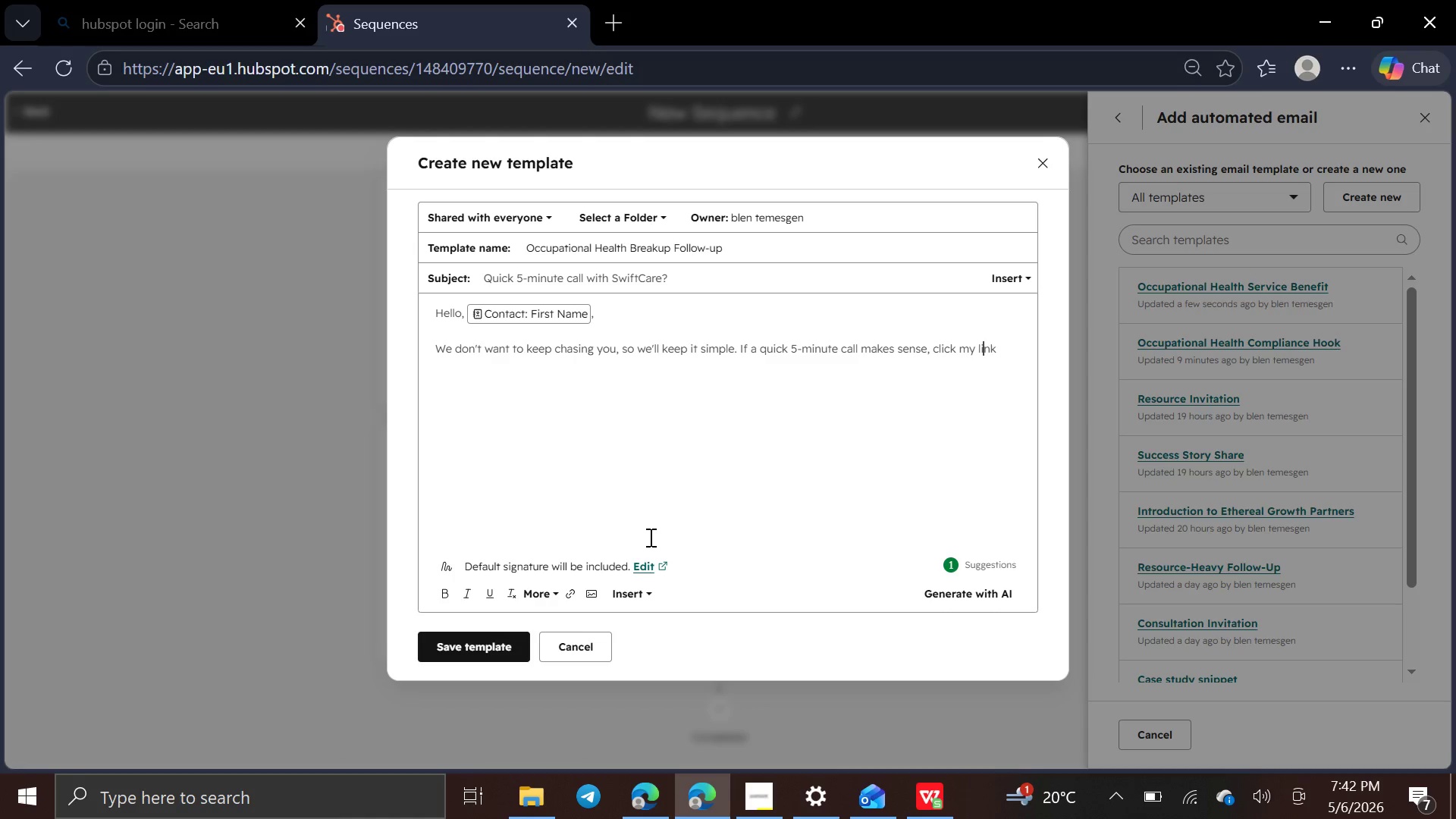 
key(ArrowLeft)
 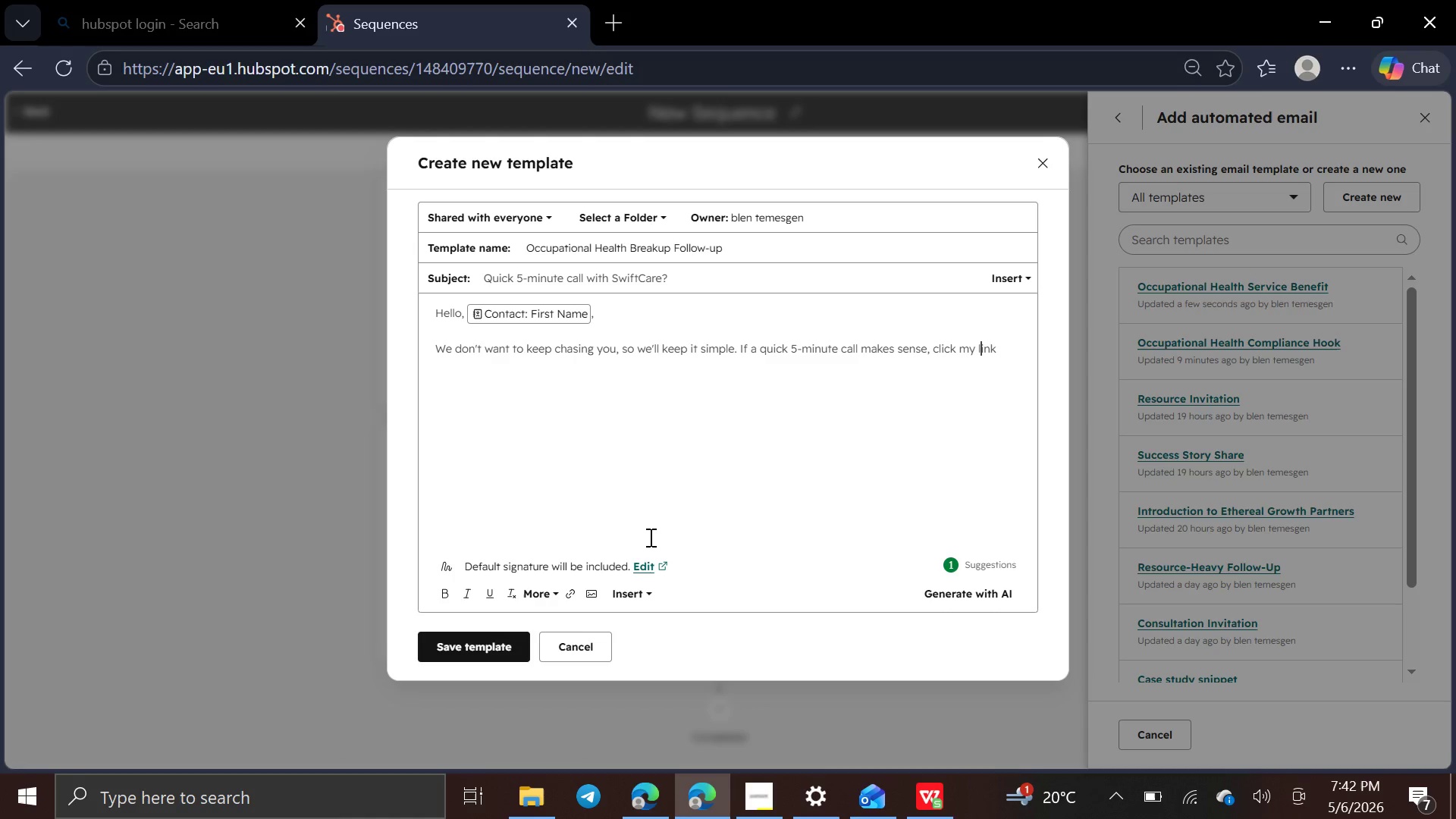 
key(ArrowLeft)
 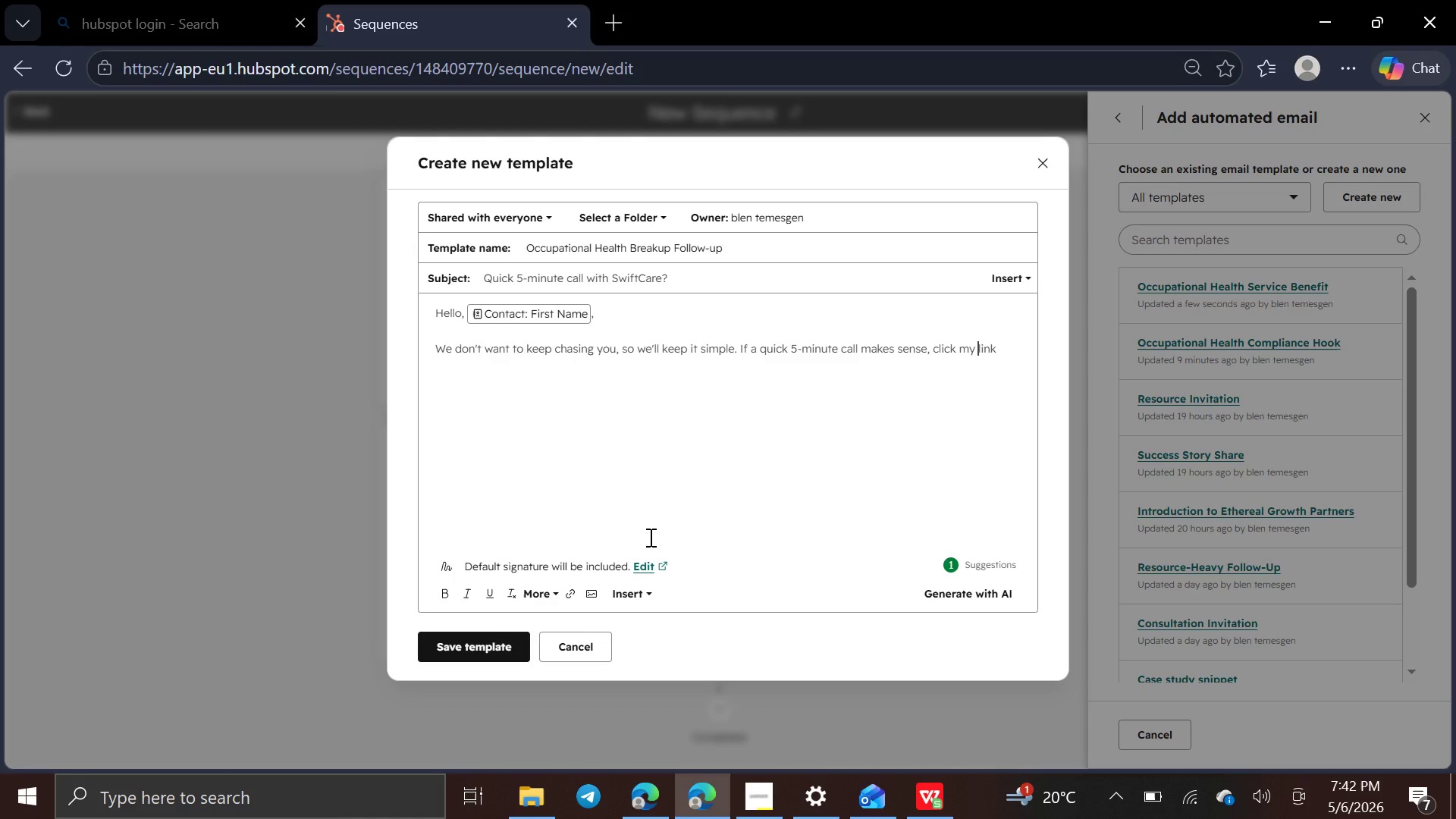 
key(ArrowLeft)
 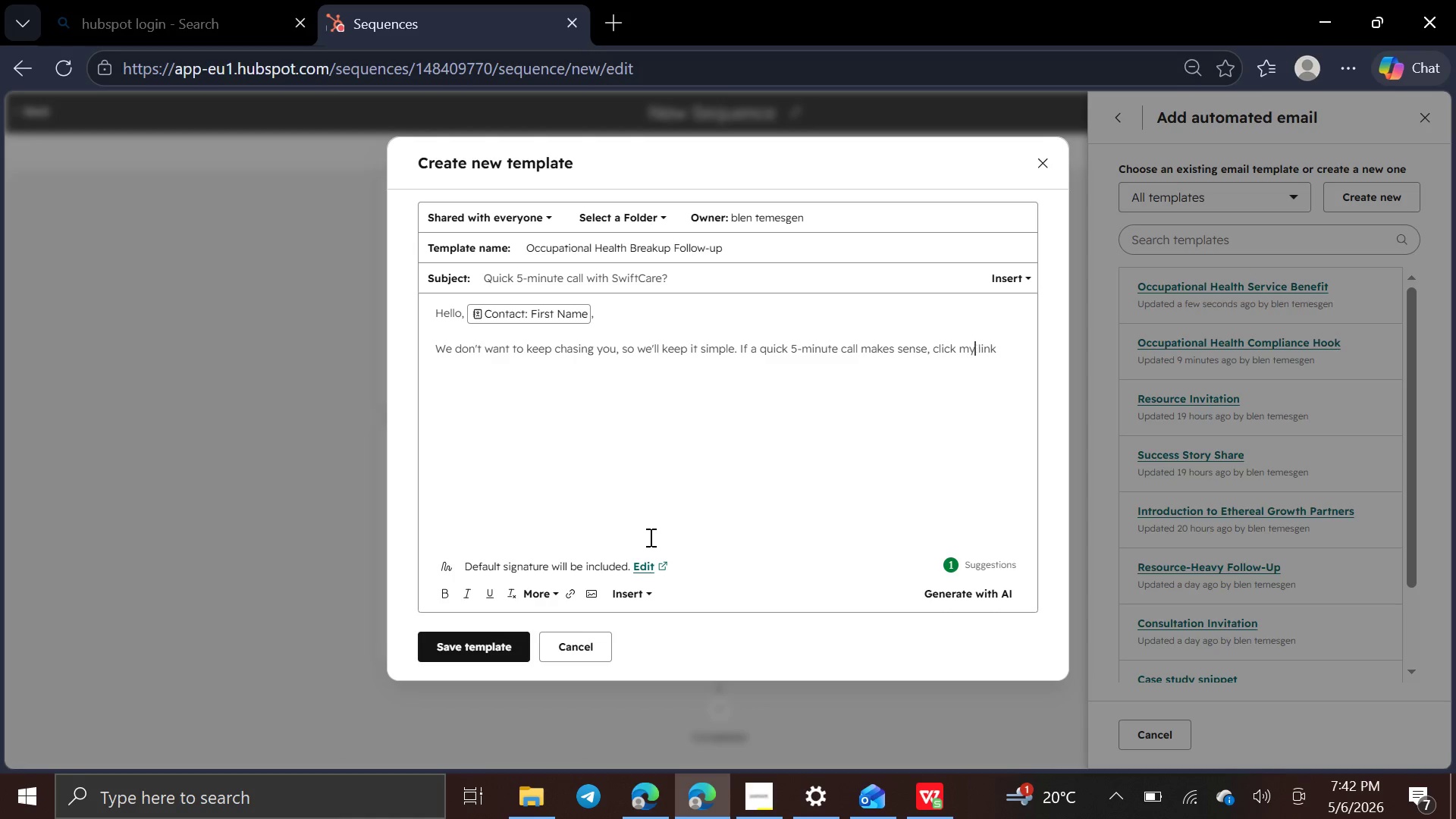 
key(ArrowLeft)
 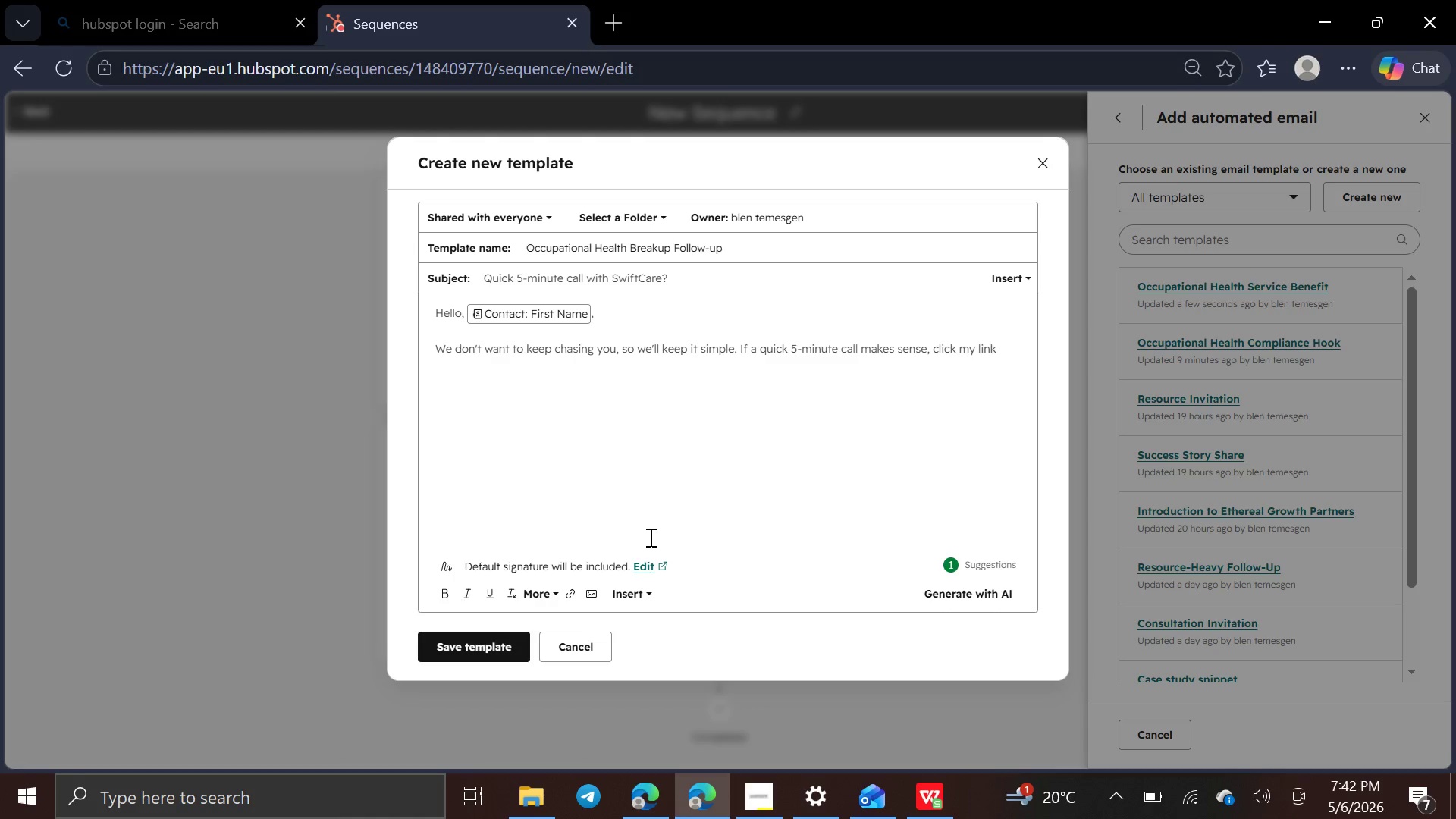 
key(Backspace)
key(Backspace)
key(Backspace)
type( ourbelow. If not, I'll step back and wish )
 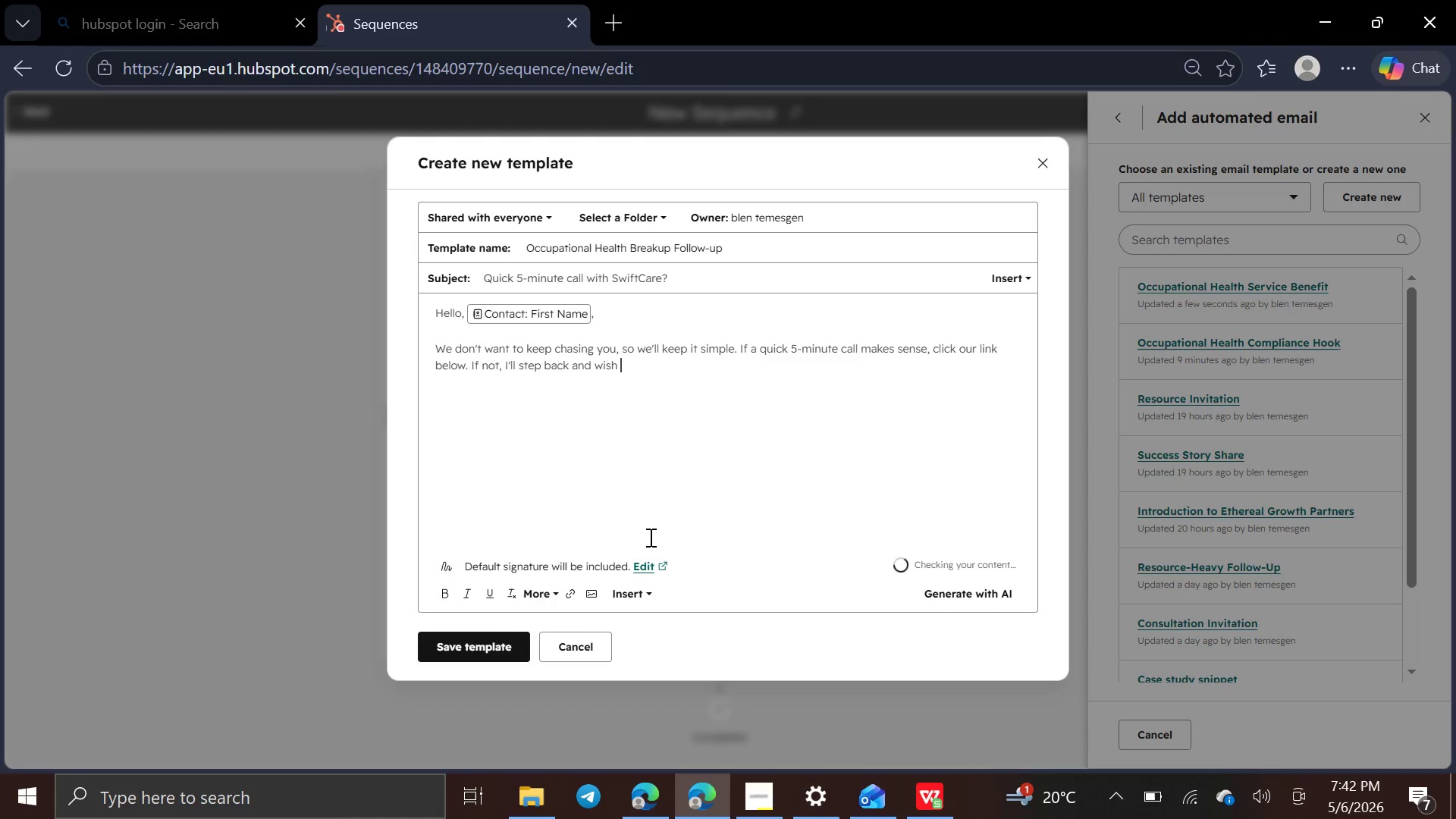 
hold_key(key=ArrowRight, duration=0.64)
 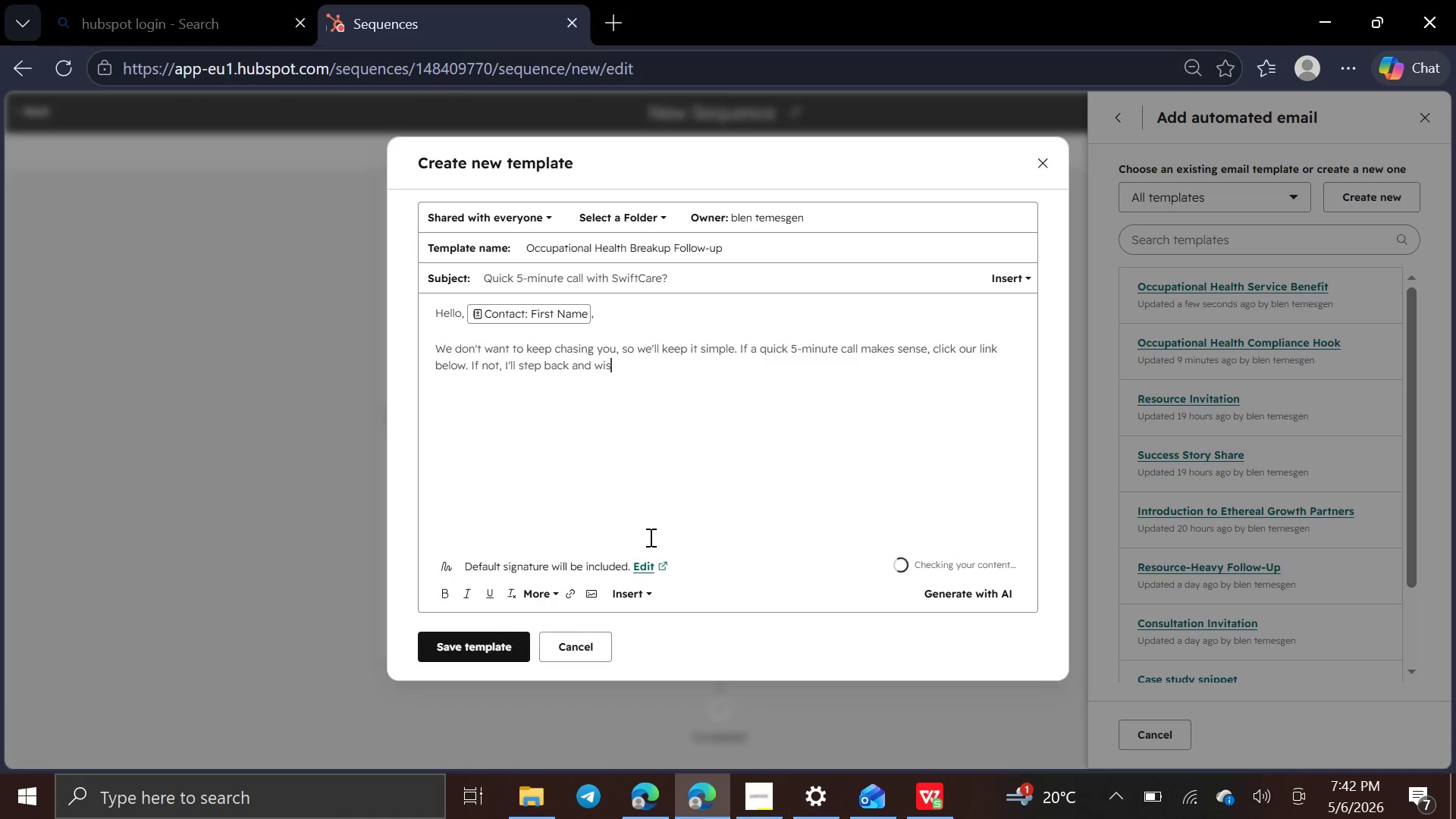 
left_click([630, 594])
 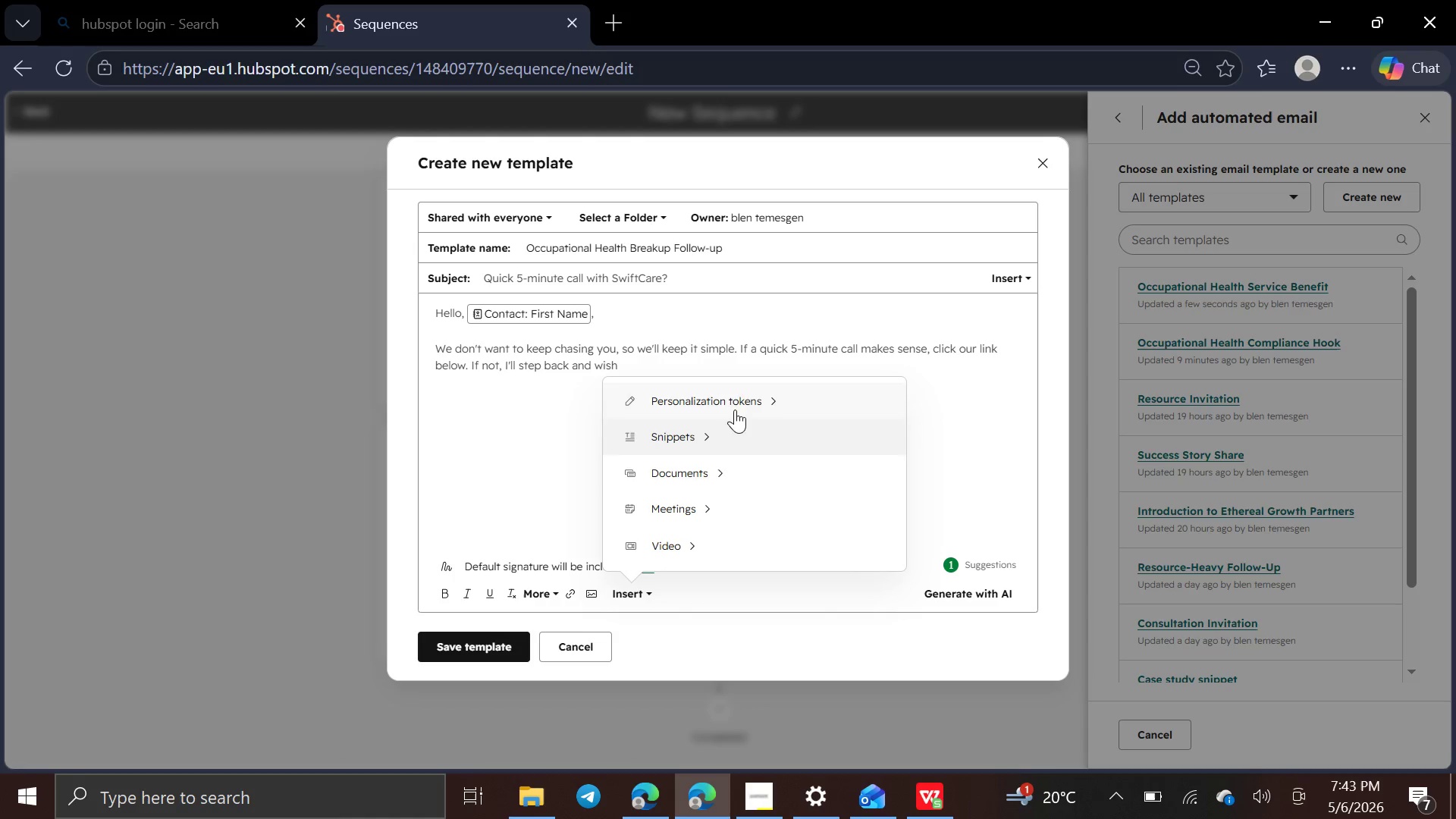 
left_click([737, 408])
 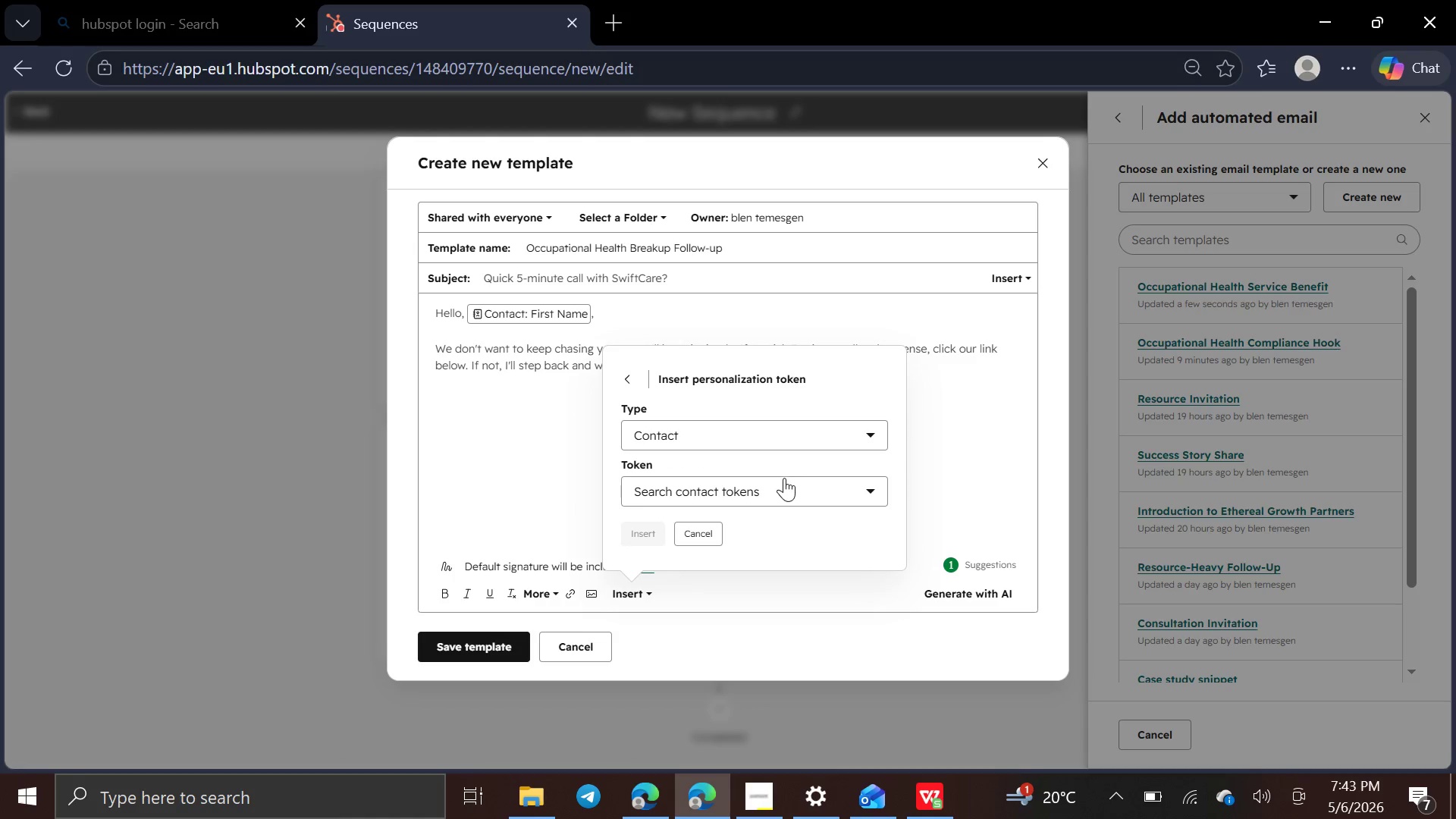 
left_click([784, 478])
 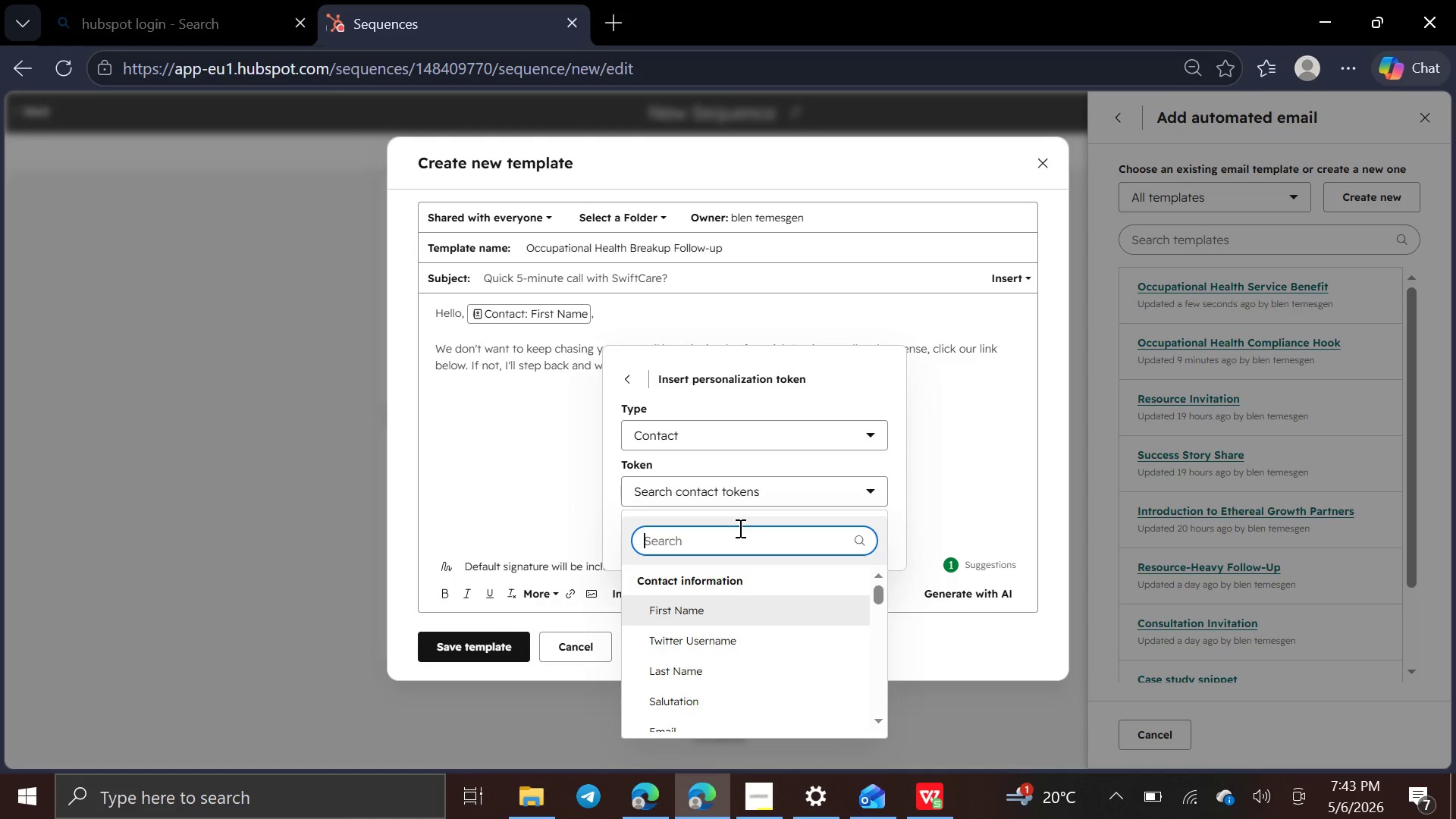 
type(comp)
 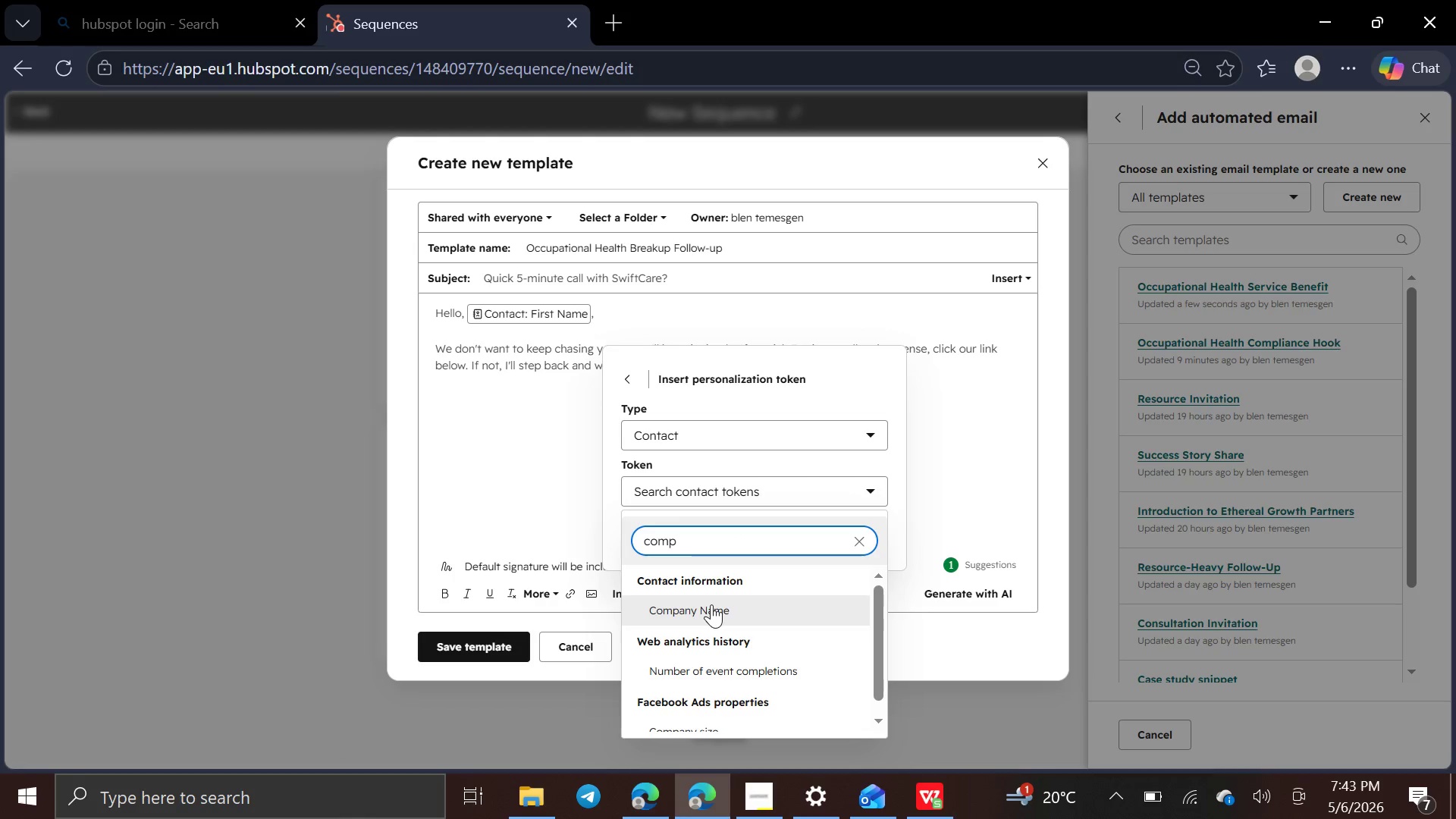 
mouse_move([686, 598])
 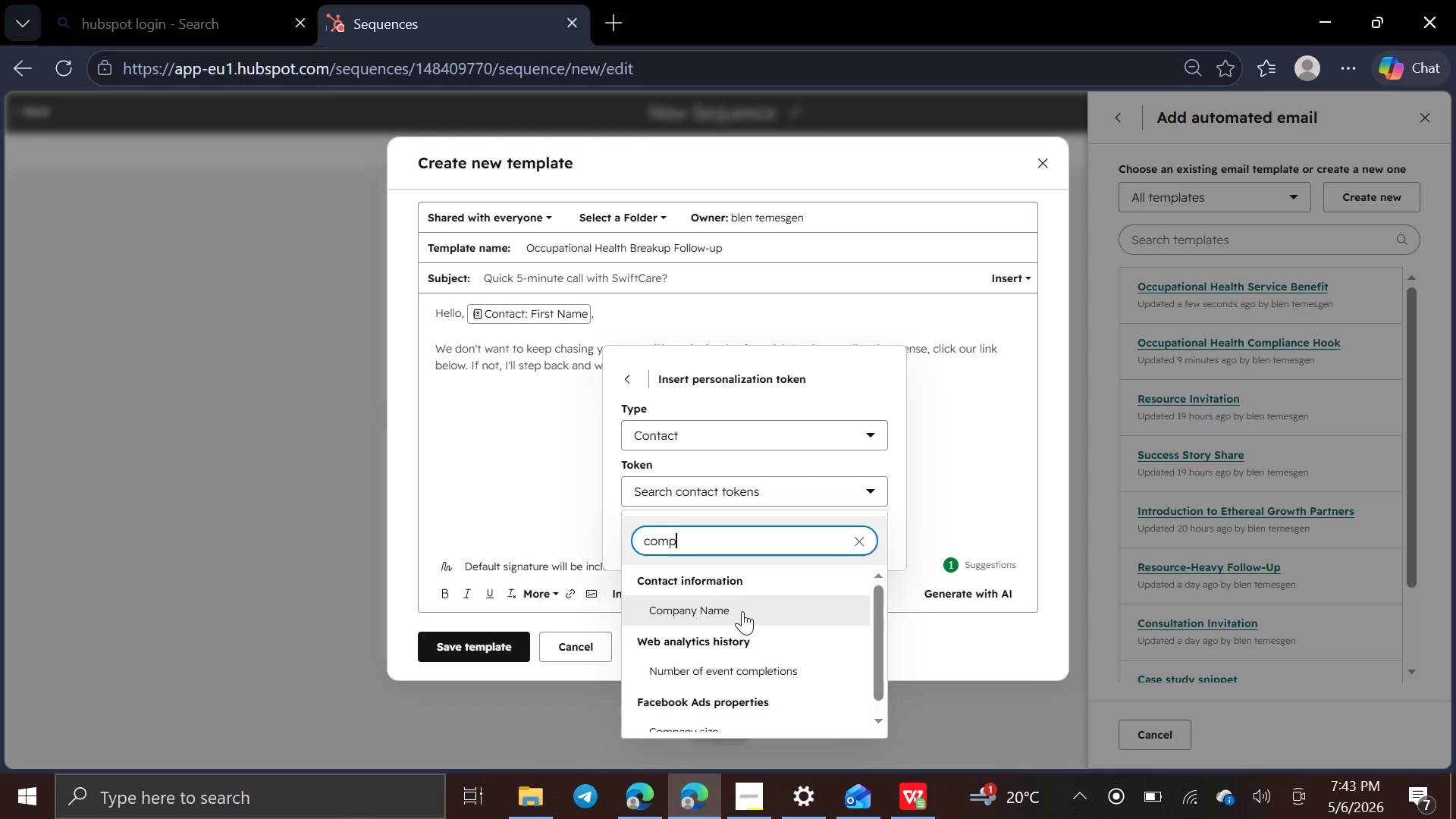 
left_click([747, 609])
 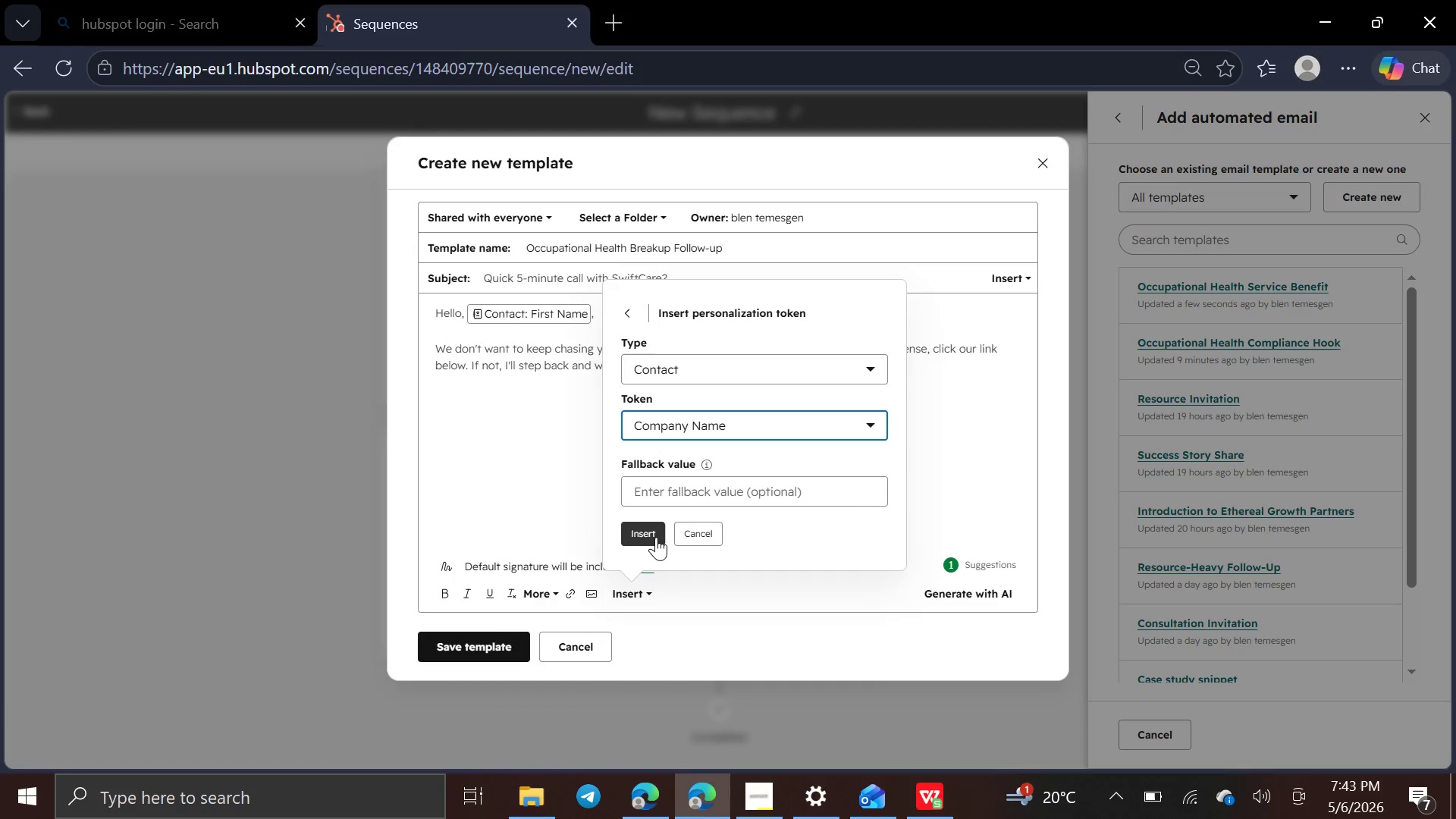 
left_click([656, 535])
 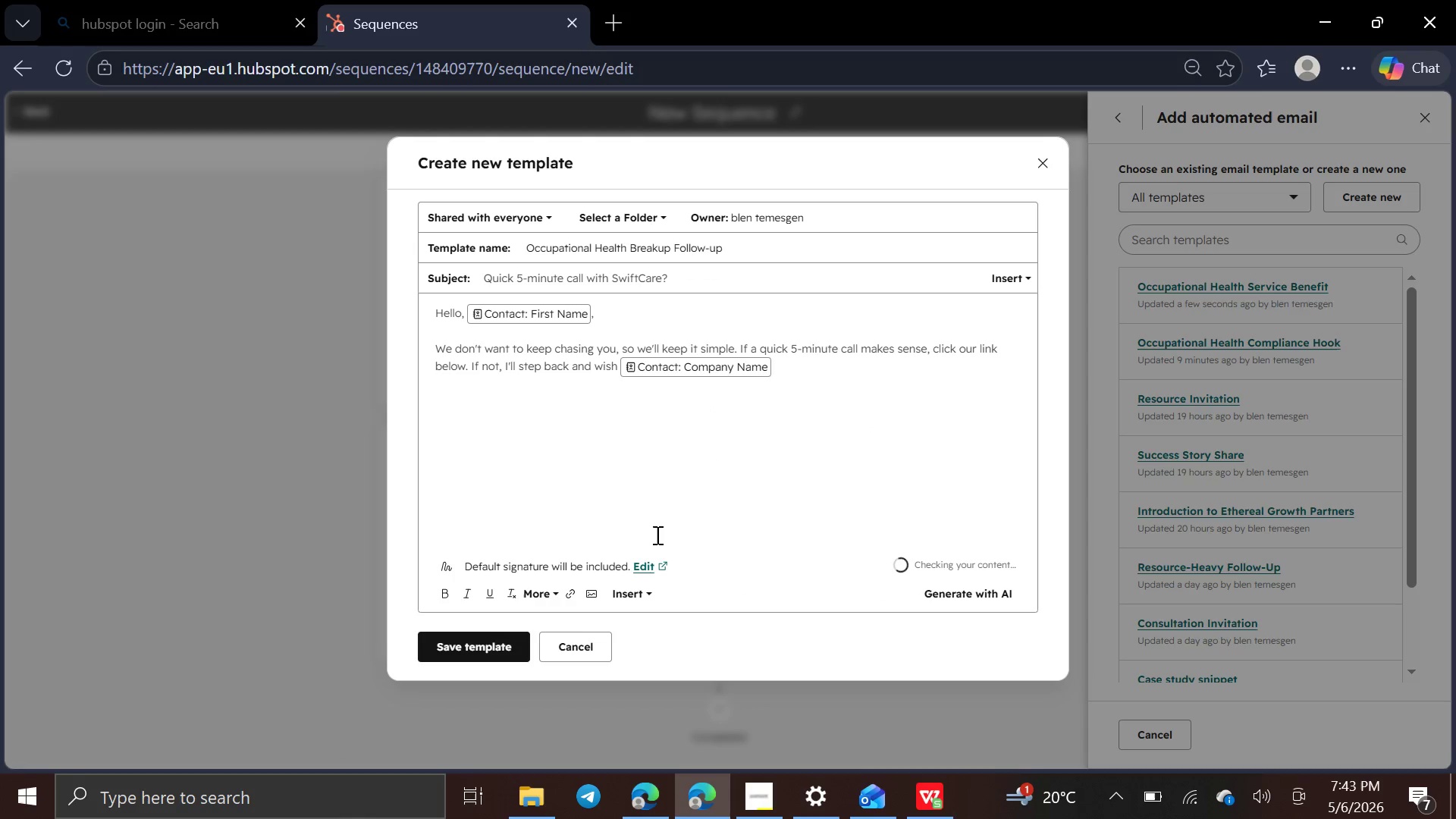 
key(Space)
 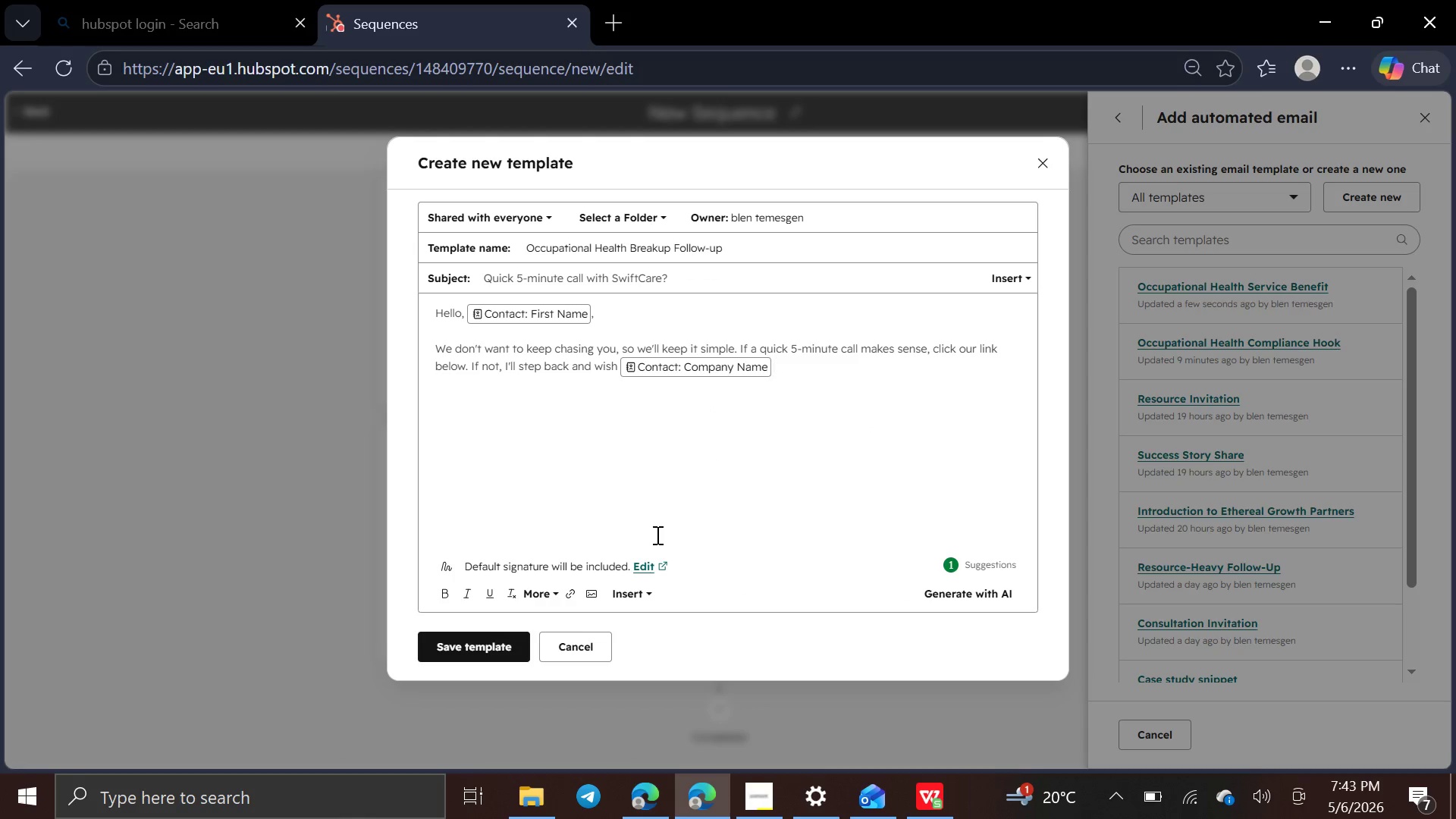 
type(continued success in the )
 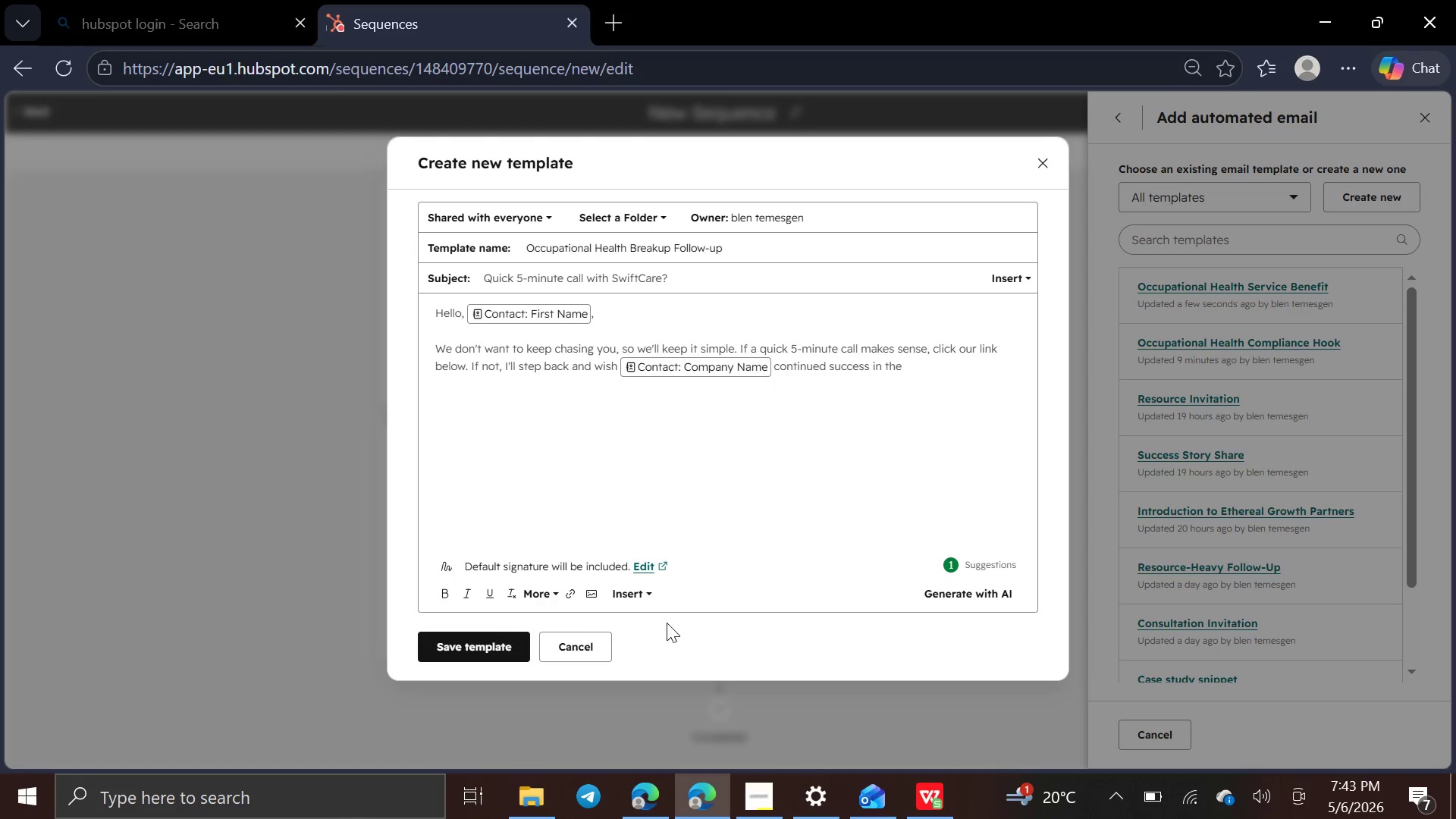 
wait(13.39)
 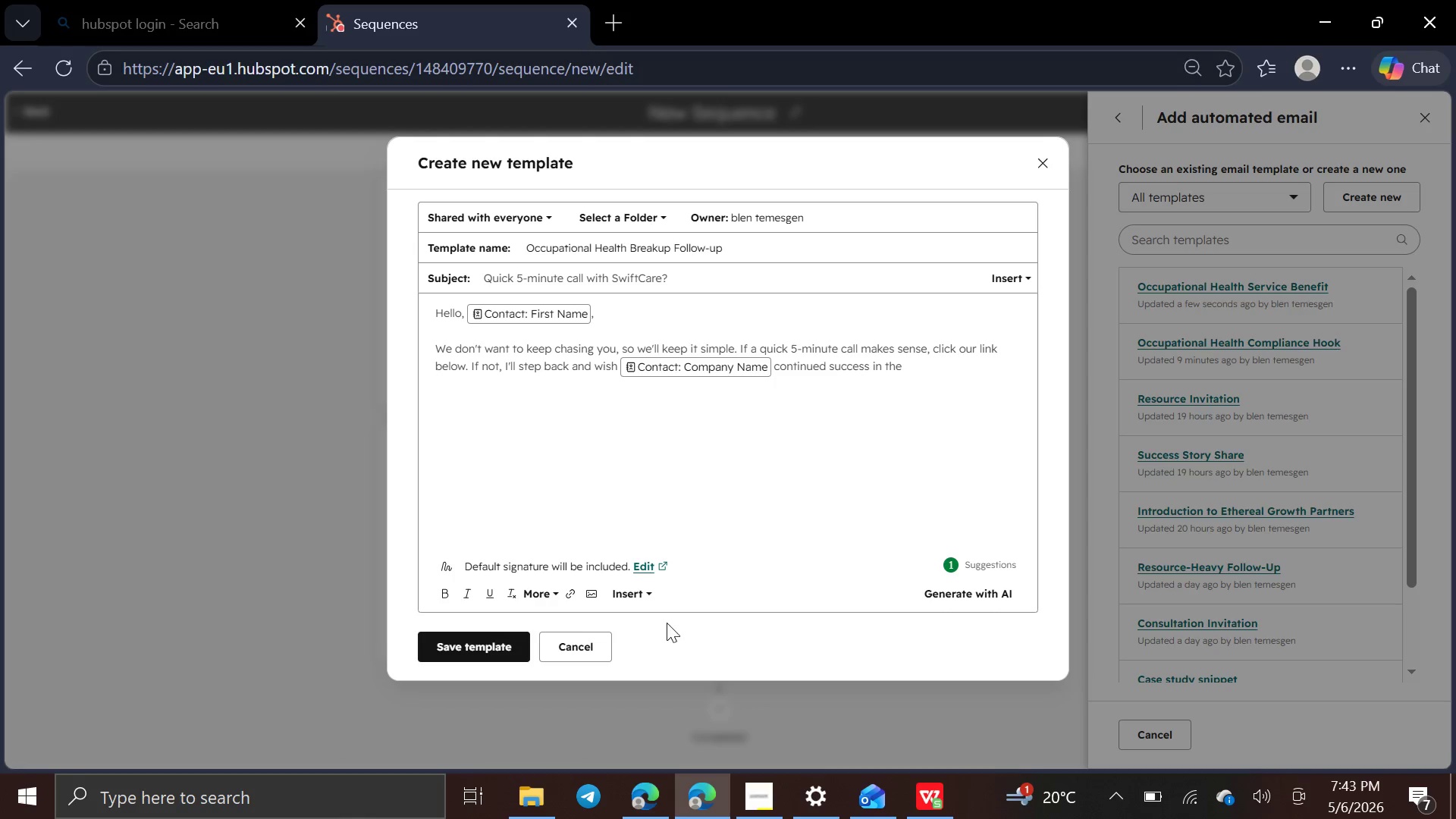 
left_click([626, 593])
 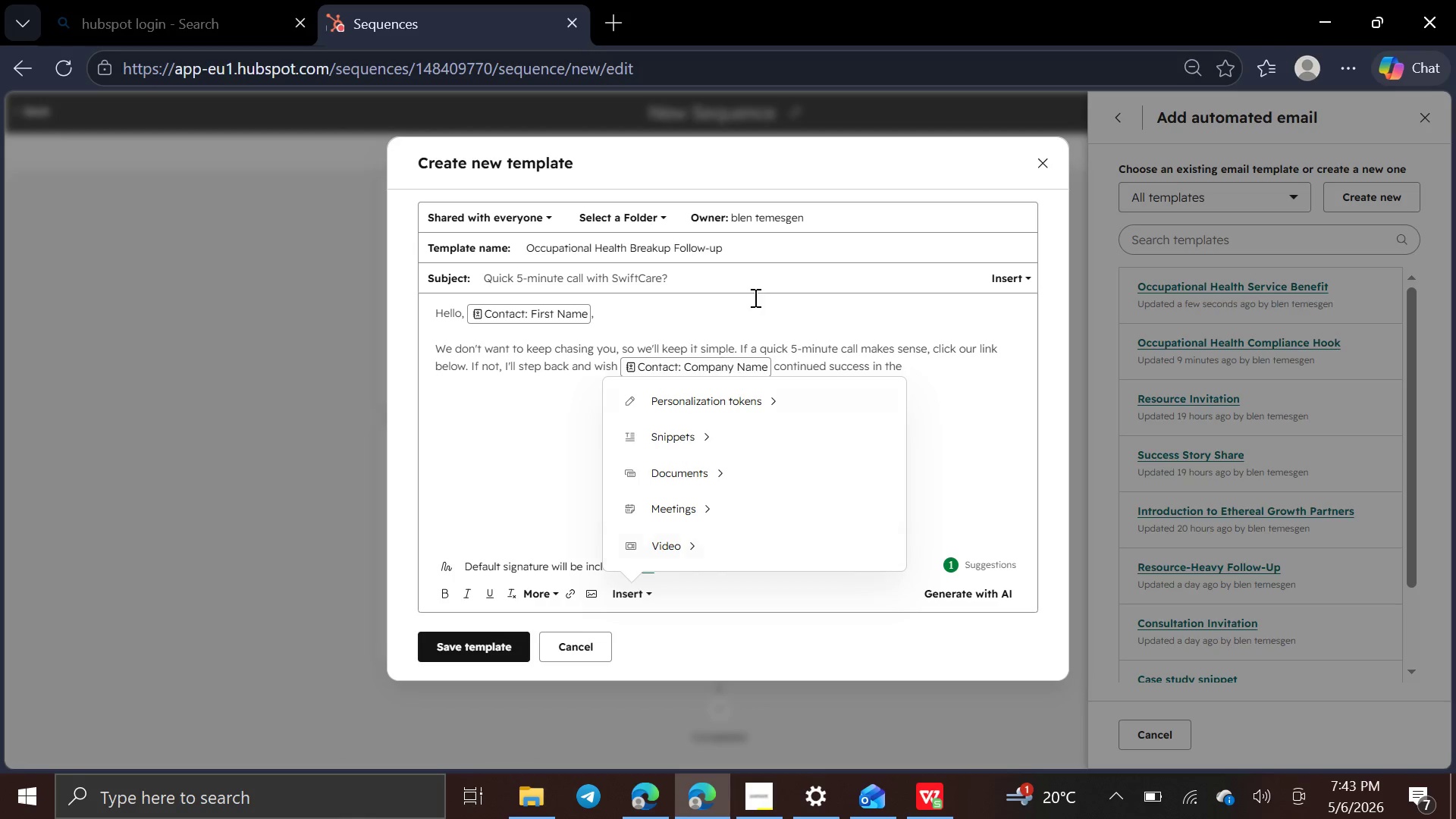 
left_click([752, 397])
 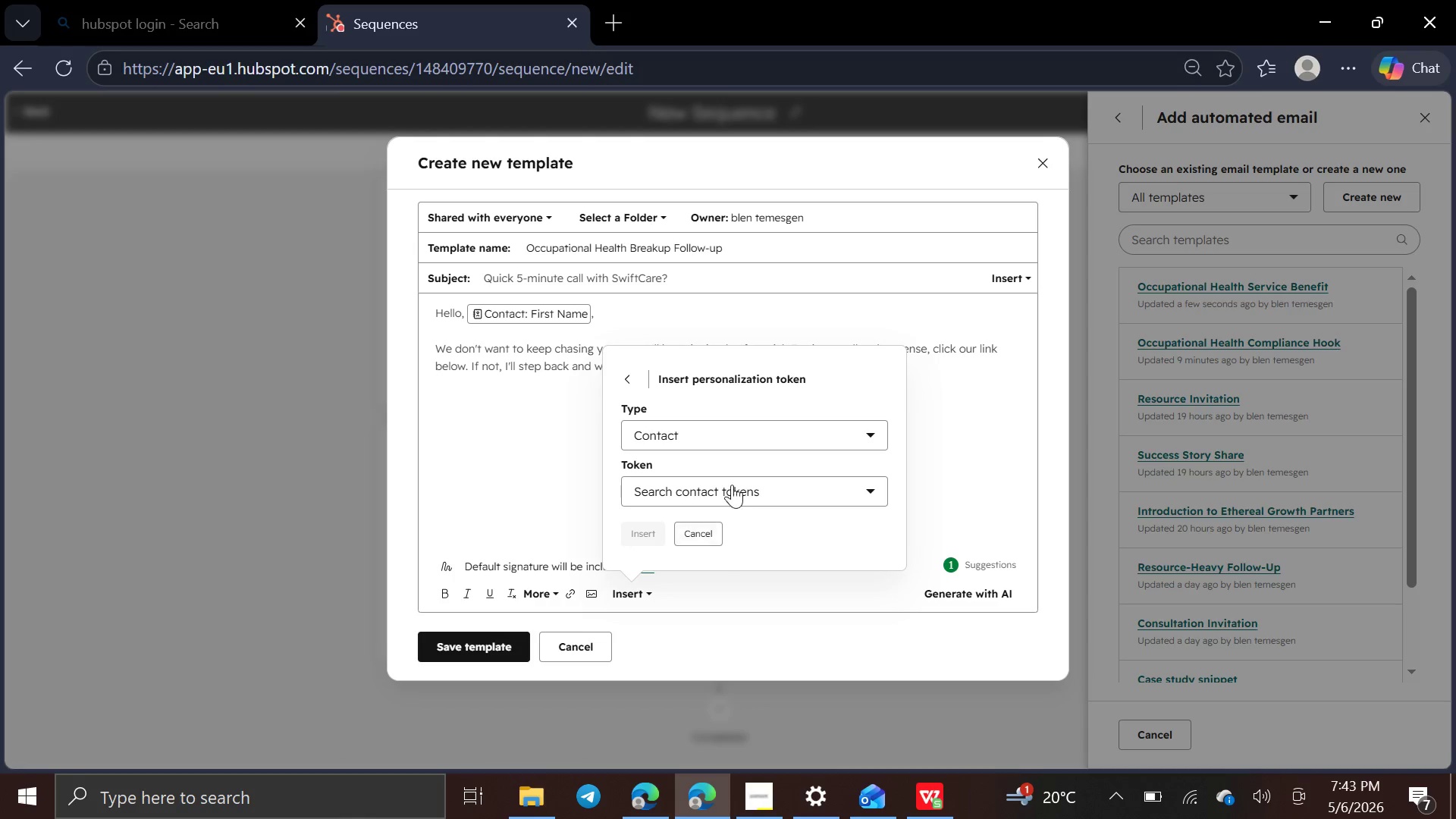 
left_click([732, 483])
 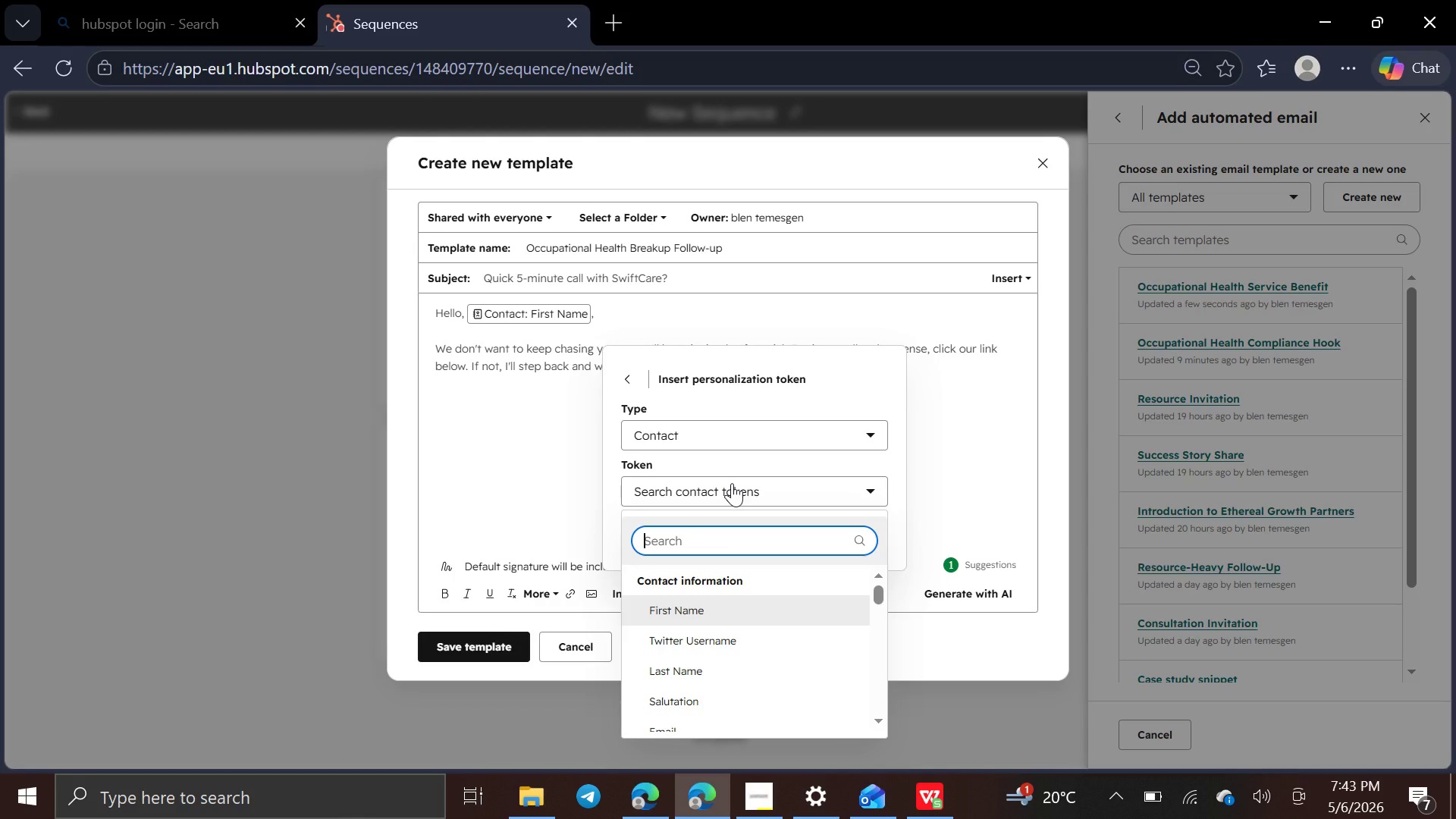 
type(indu)
 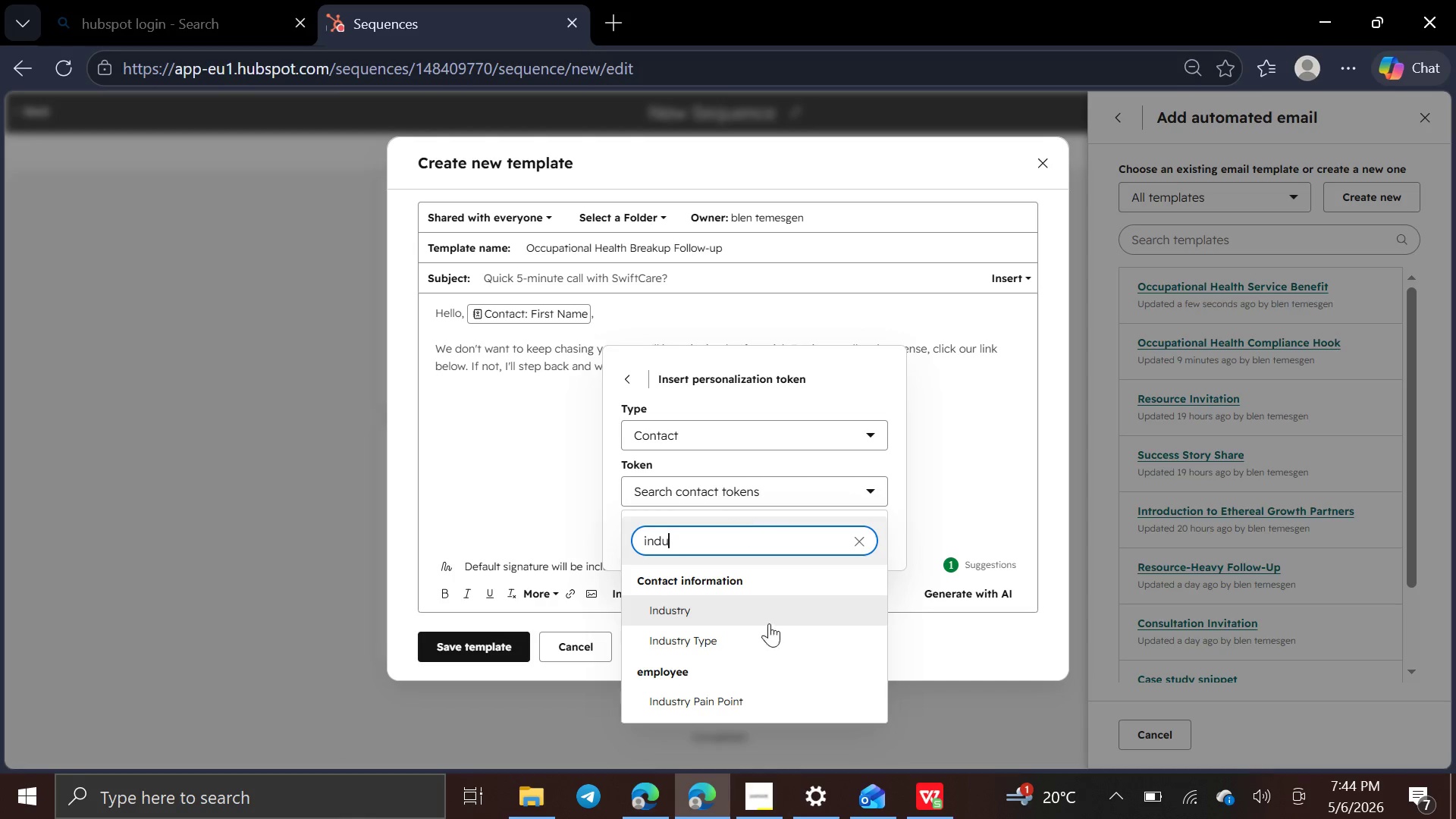 
left_click([762, 639])
 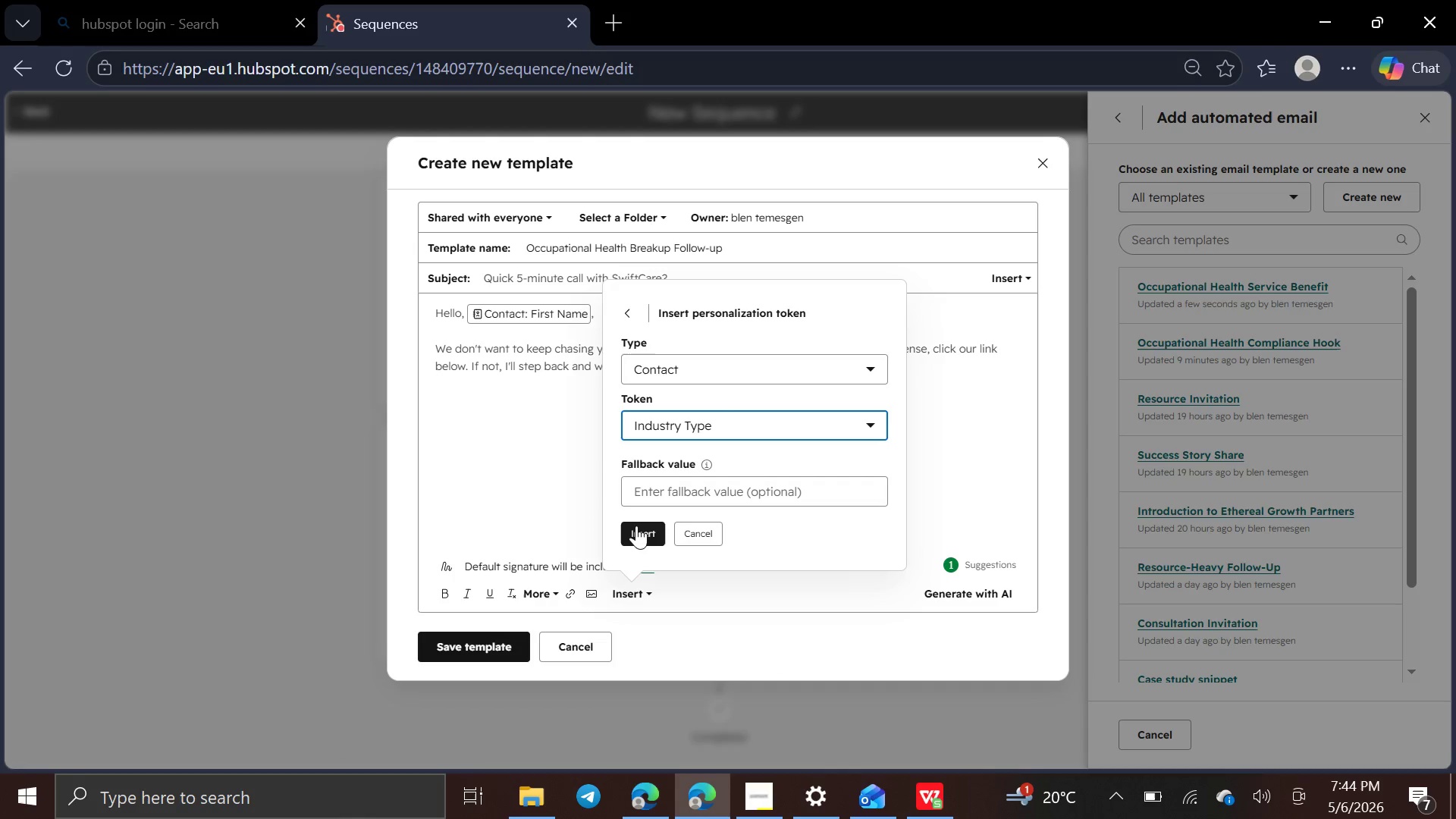 
left_click([636, 532])
 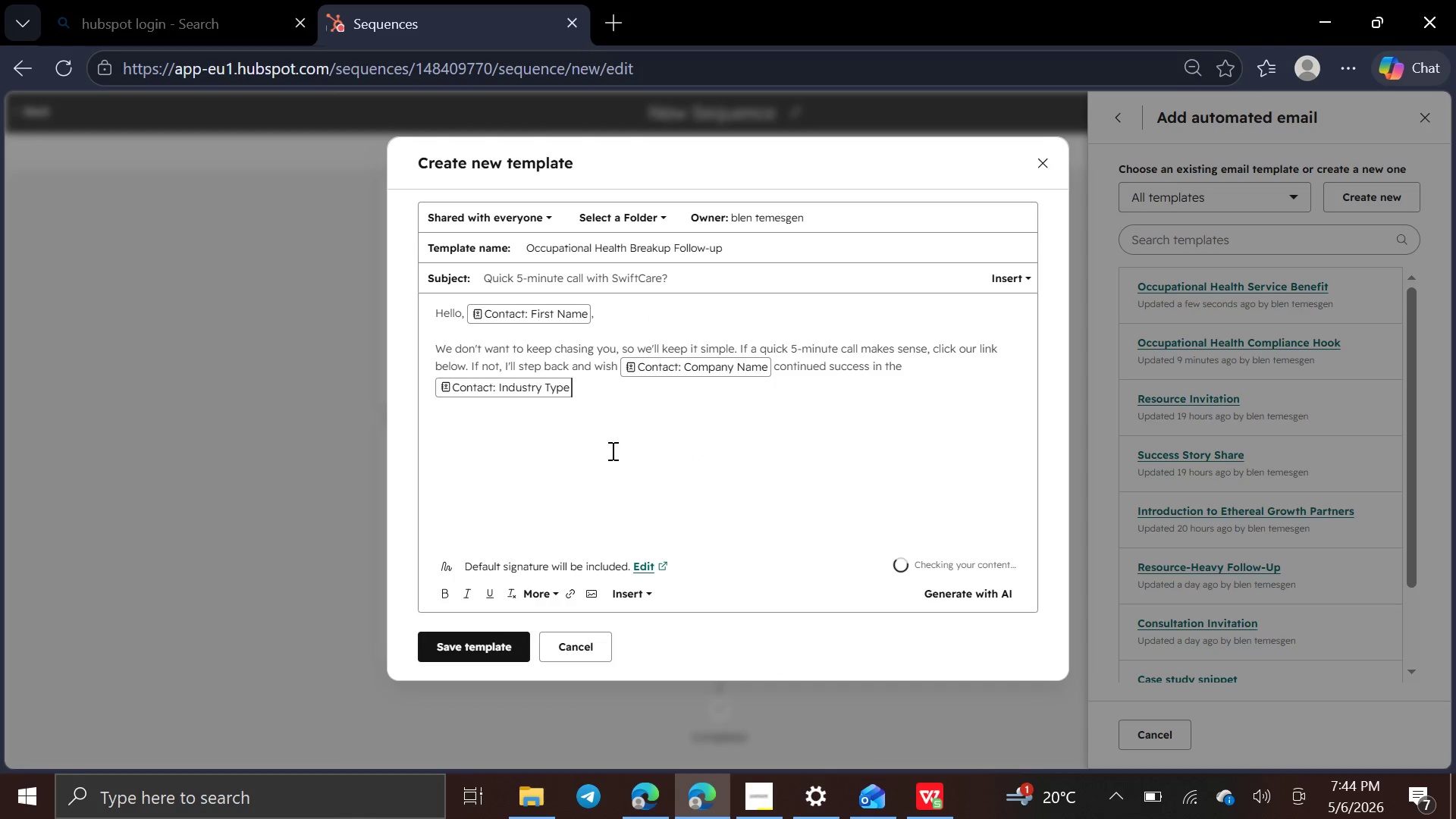 
type( space.)
 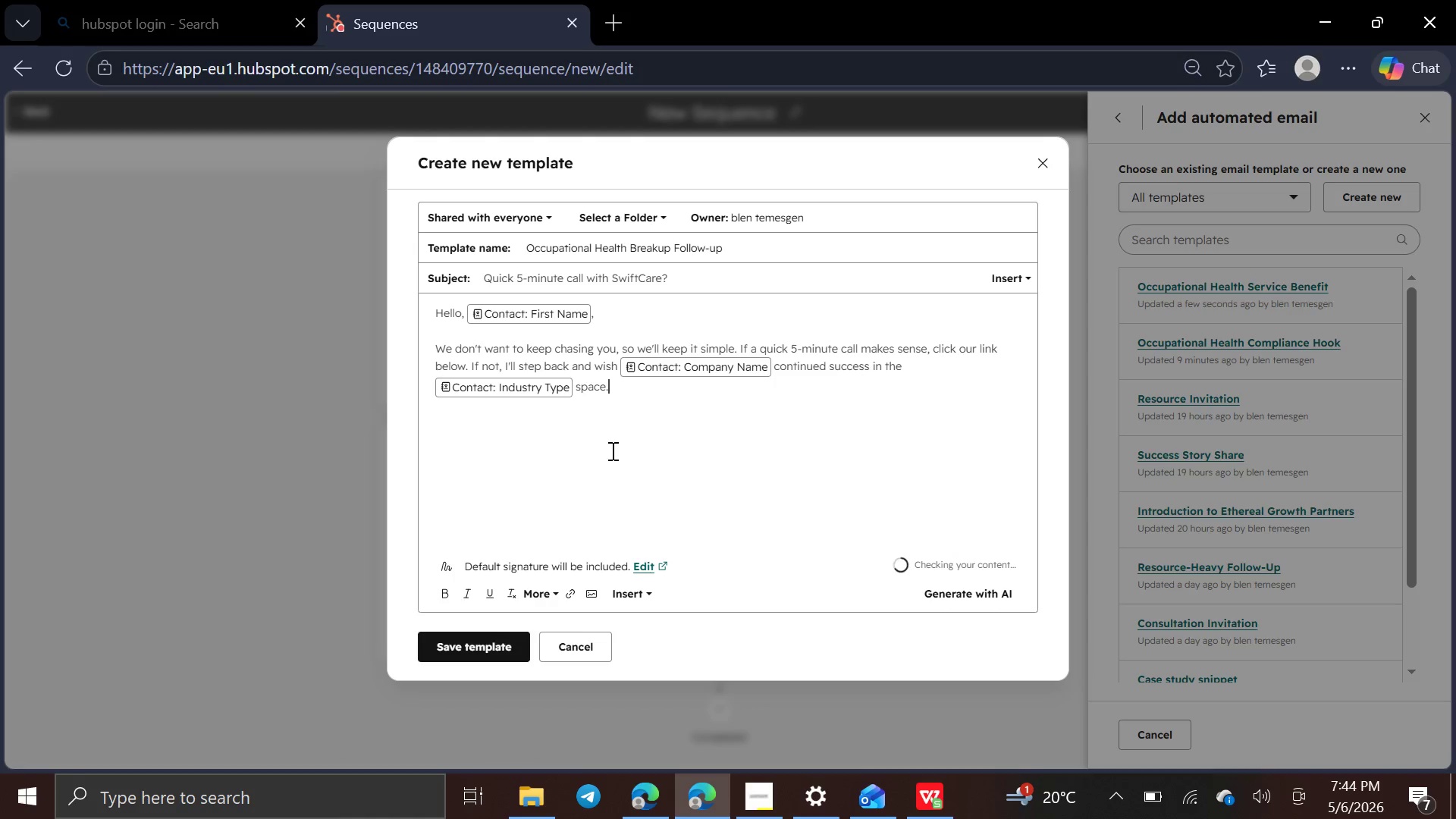 
key(Enter)
 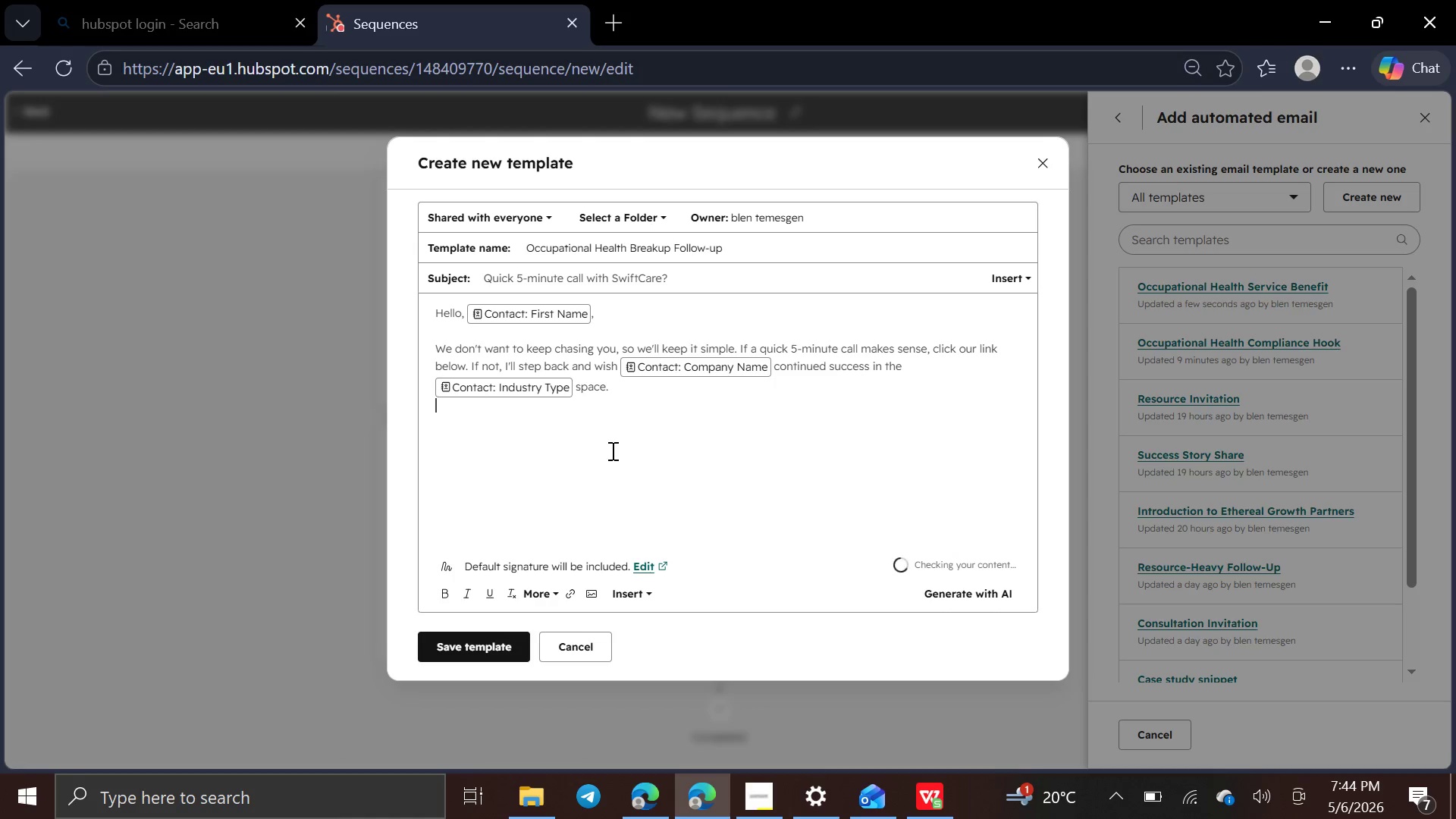 
key(Enter)
 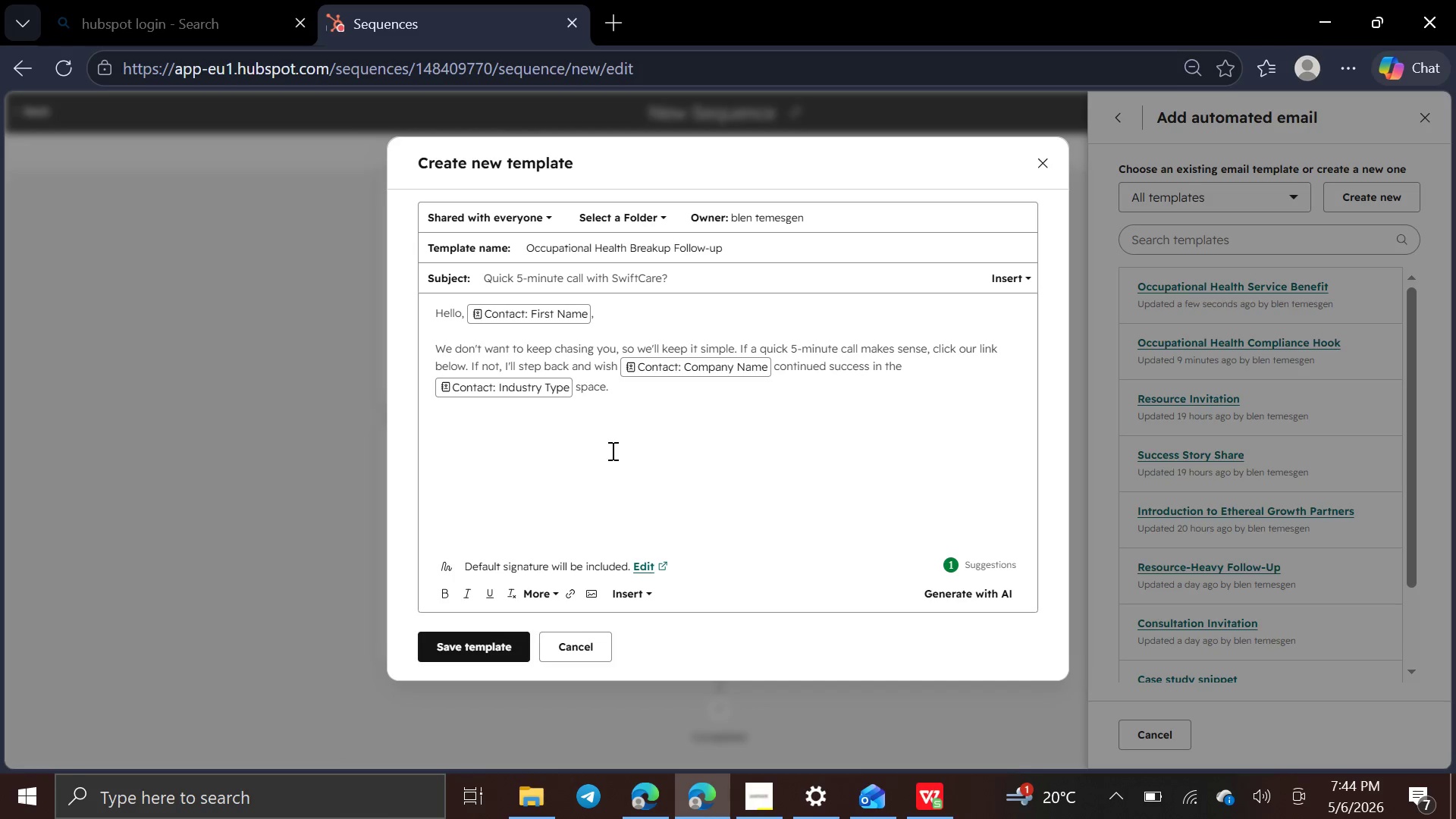 
wait(22.44)
 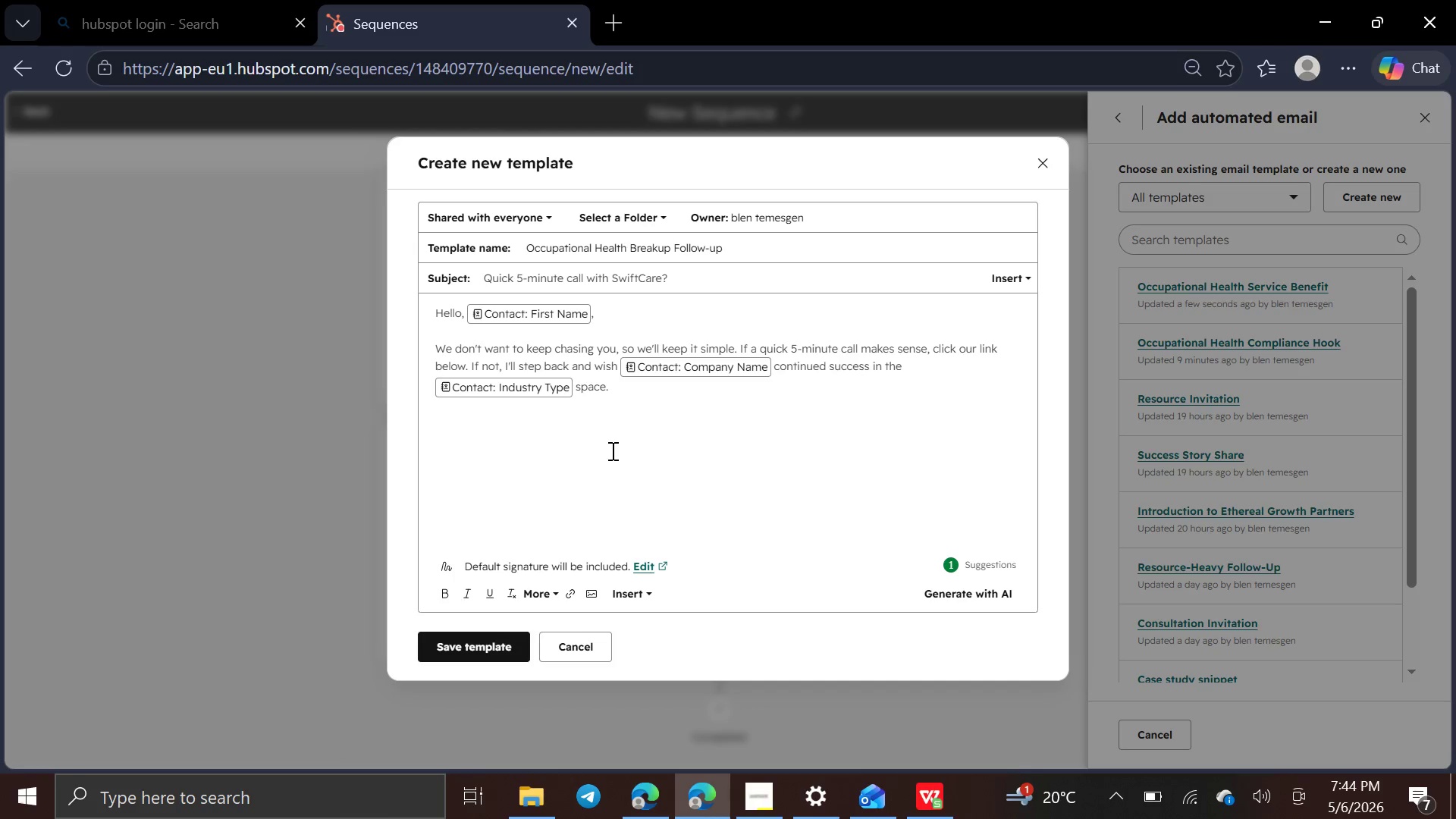 
type(Either)
 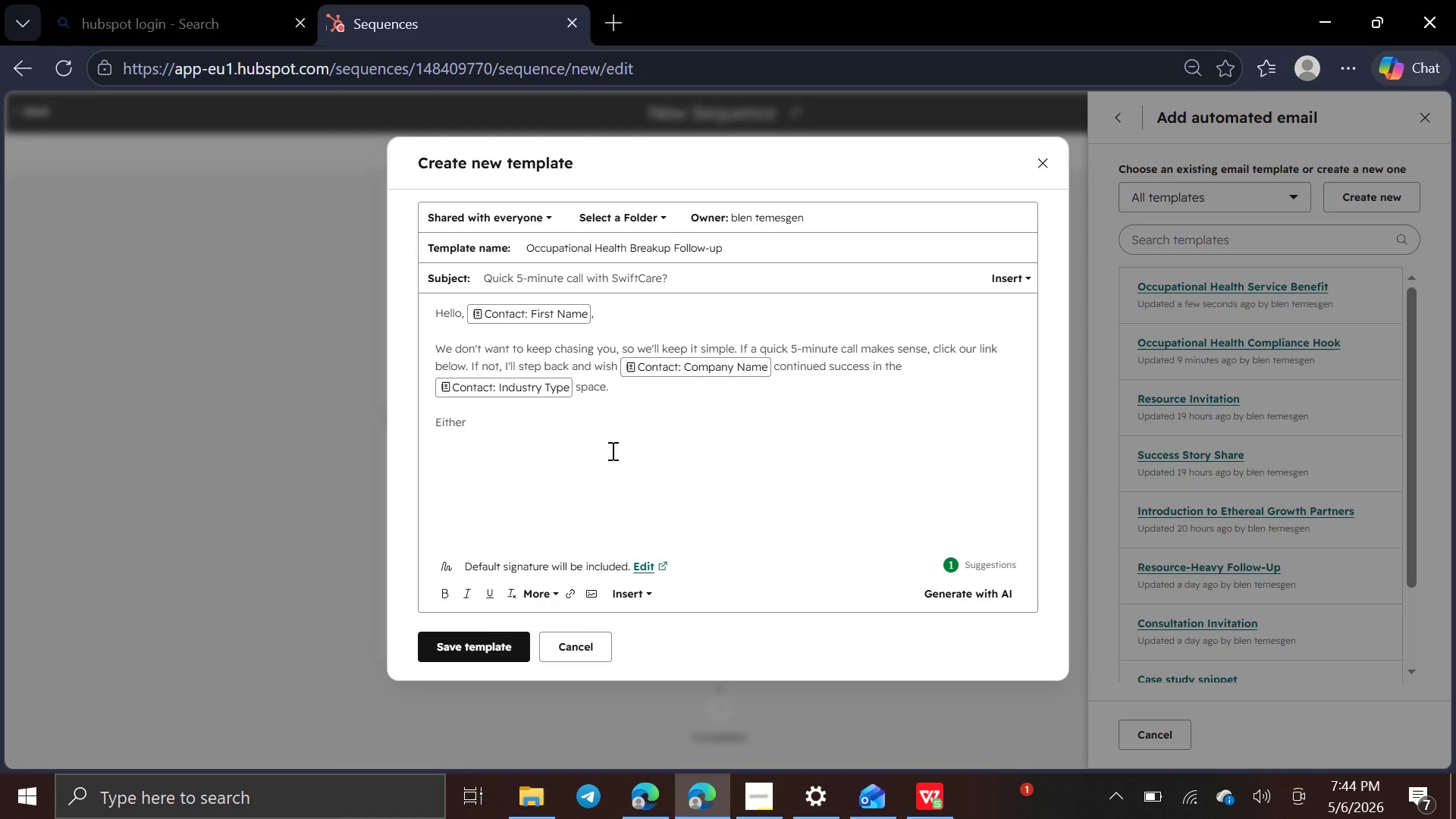 
type( way, I appreciate your time and consideration.)
 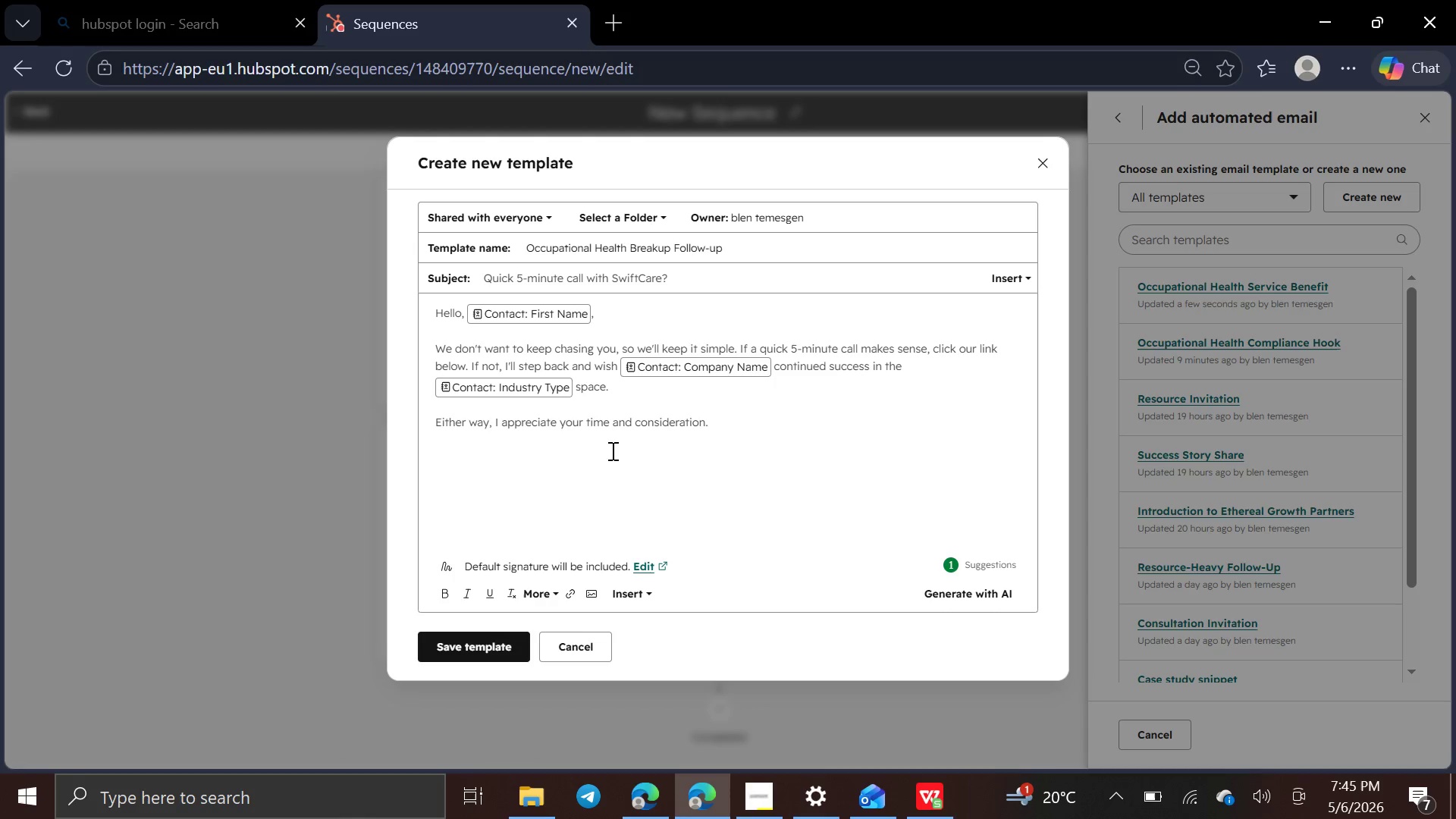 
wait(14.06)
 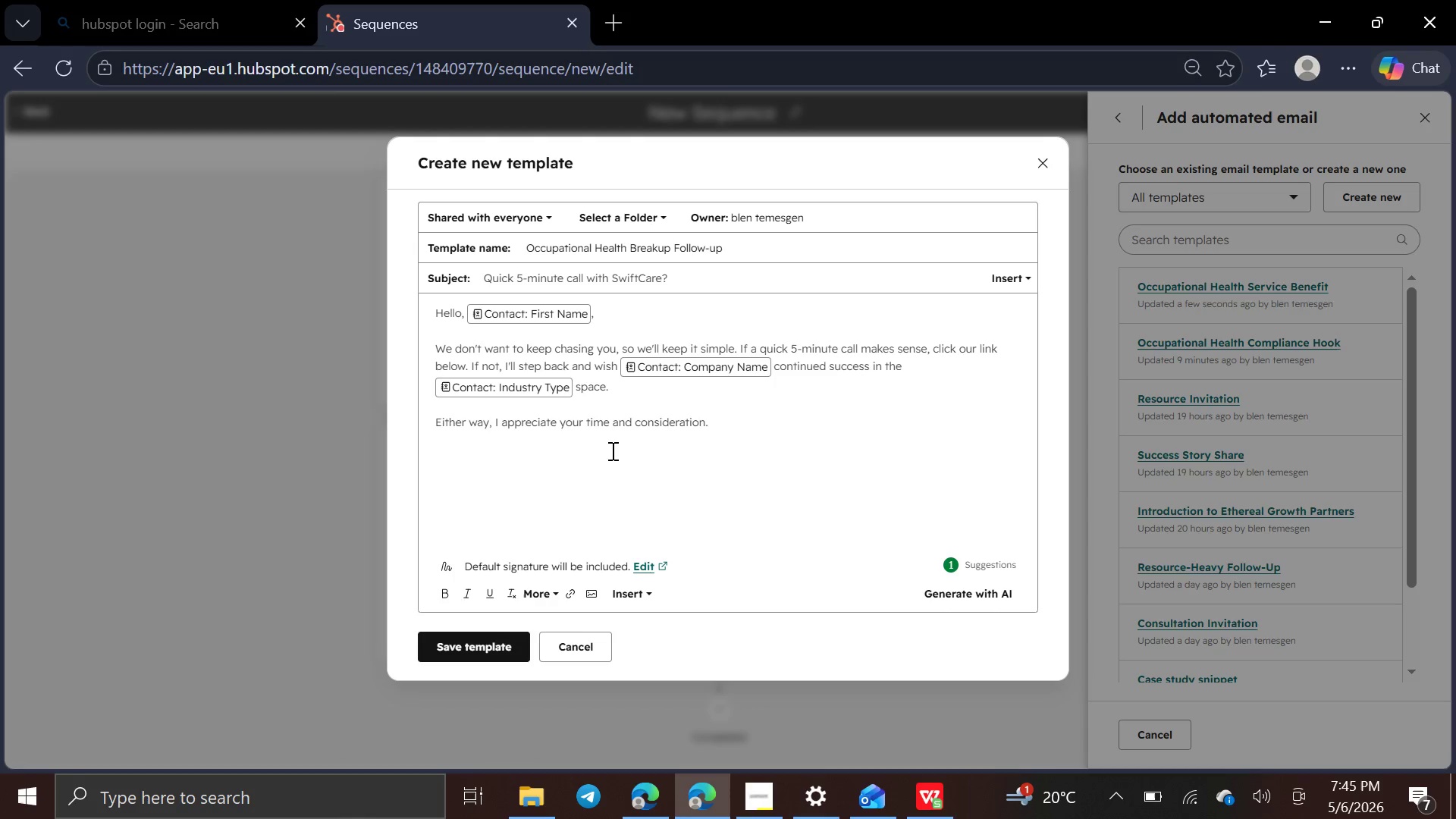 
left_click([442, 462])
 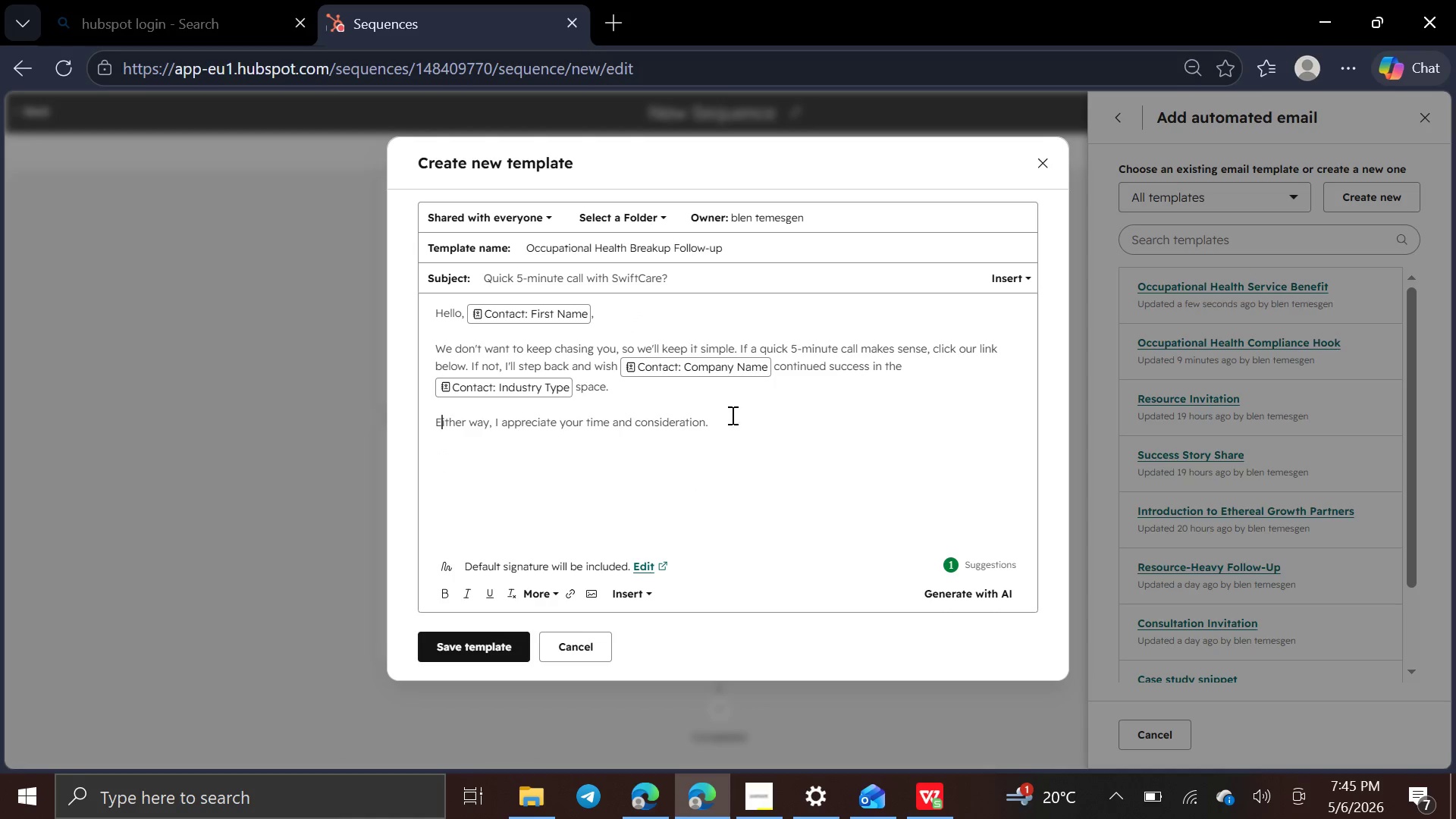 
left_click([732, 417])
 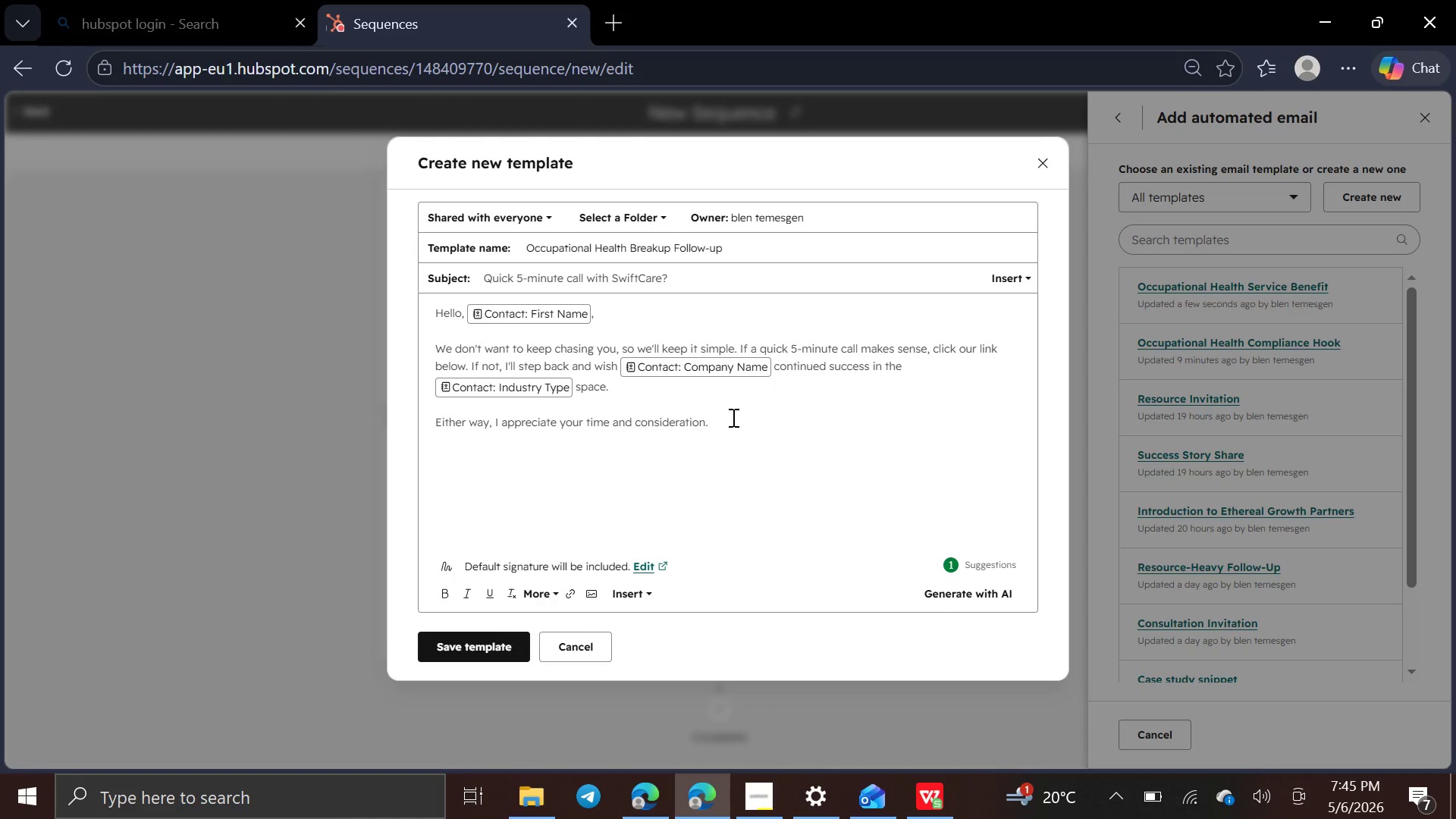 
key(Enter)
 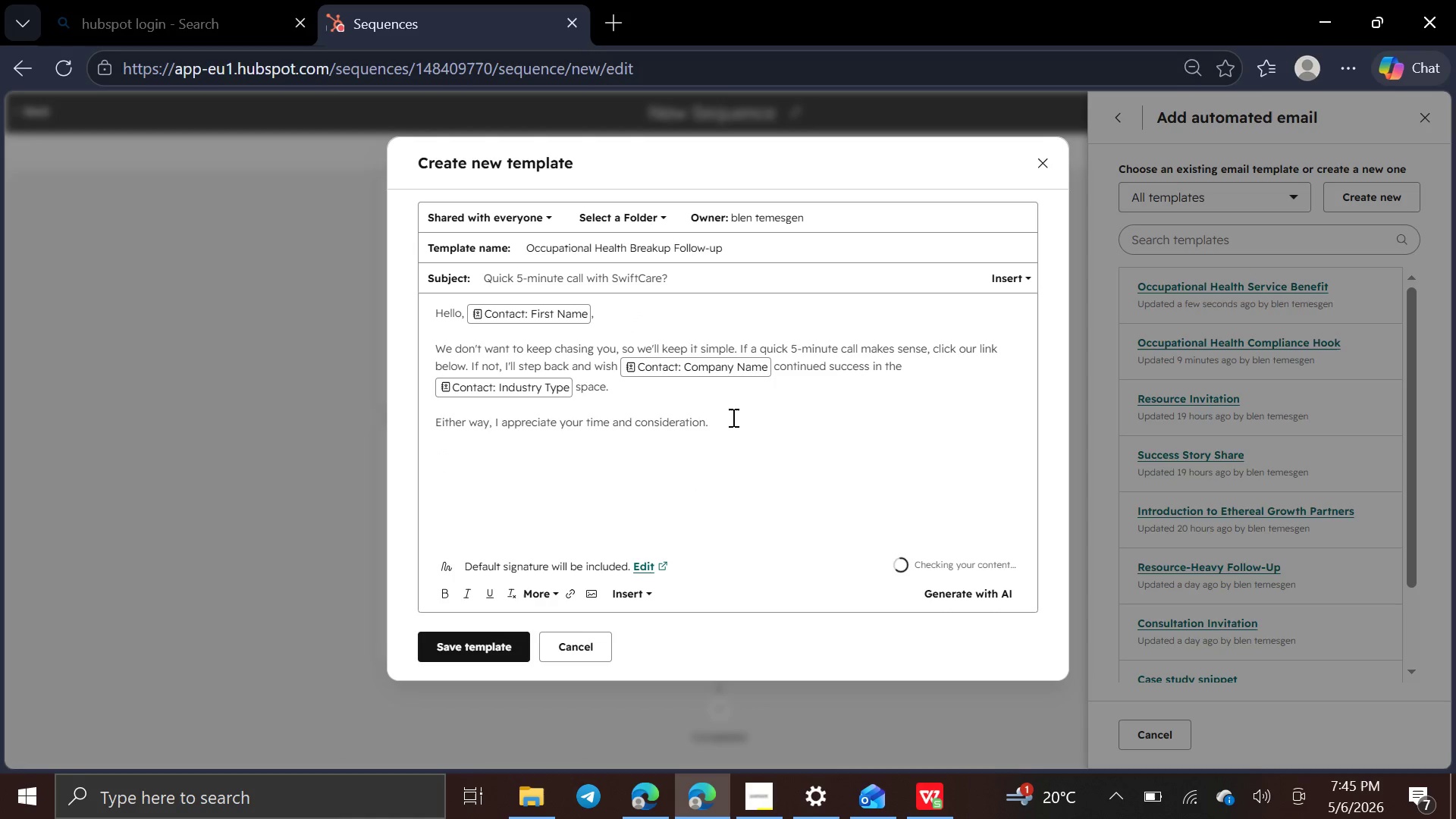 
key(Enter)
 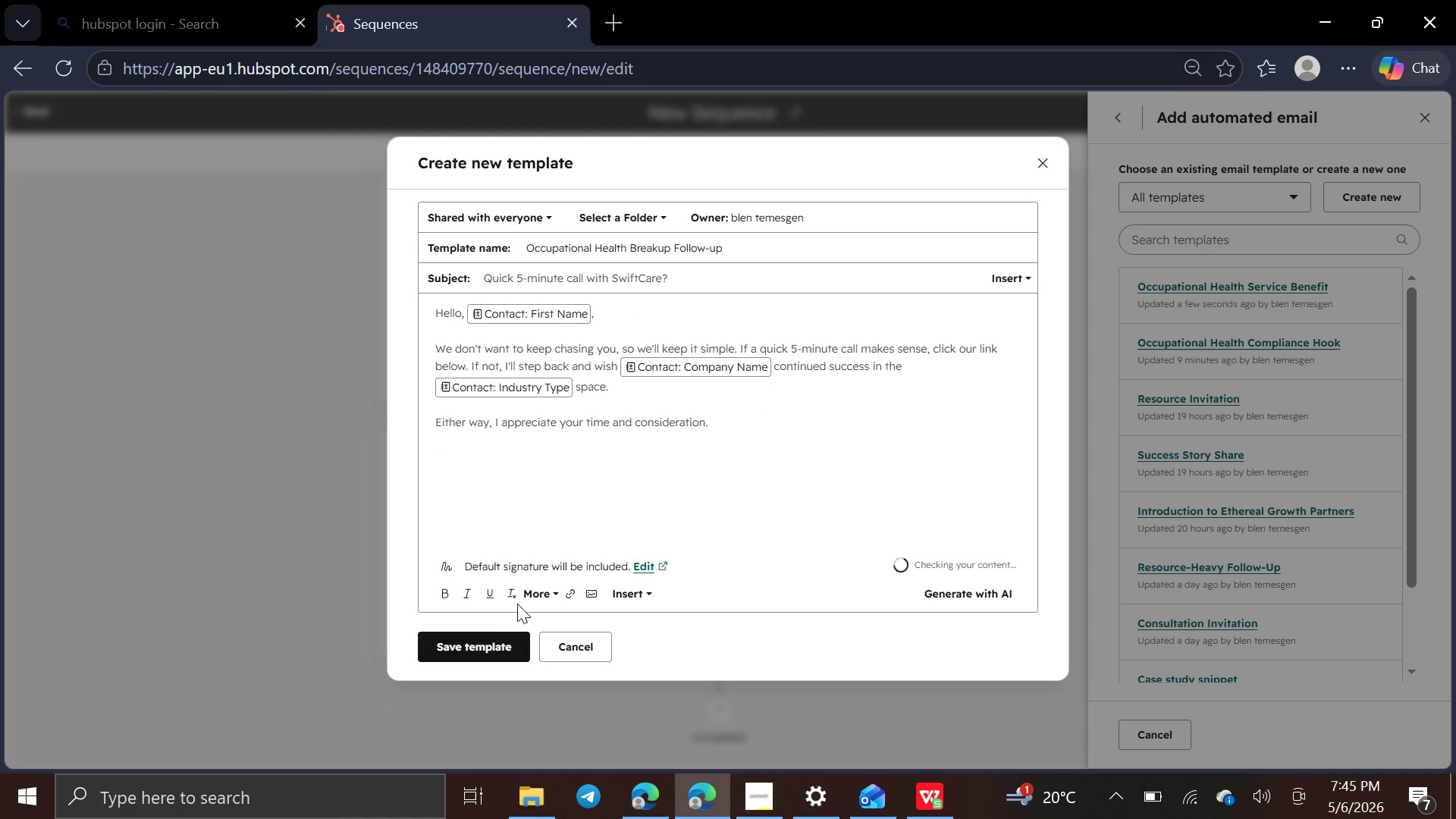 
left_click([541, 592])
 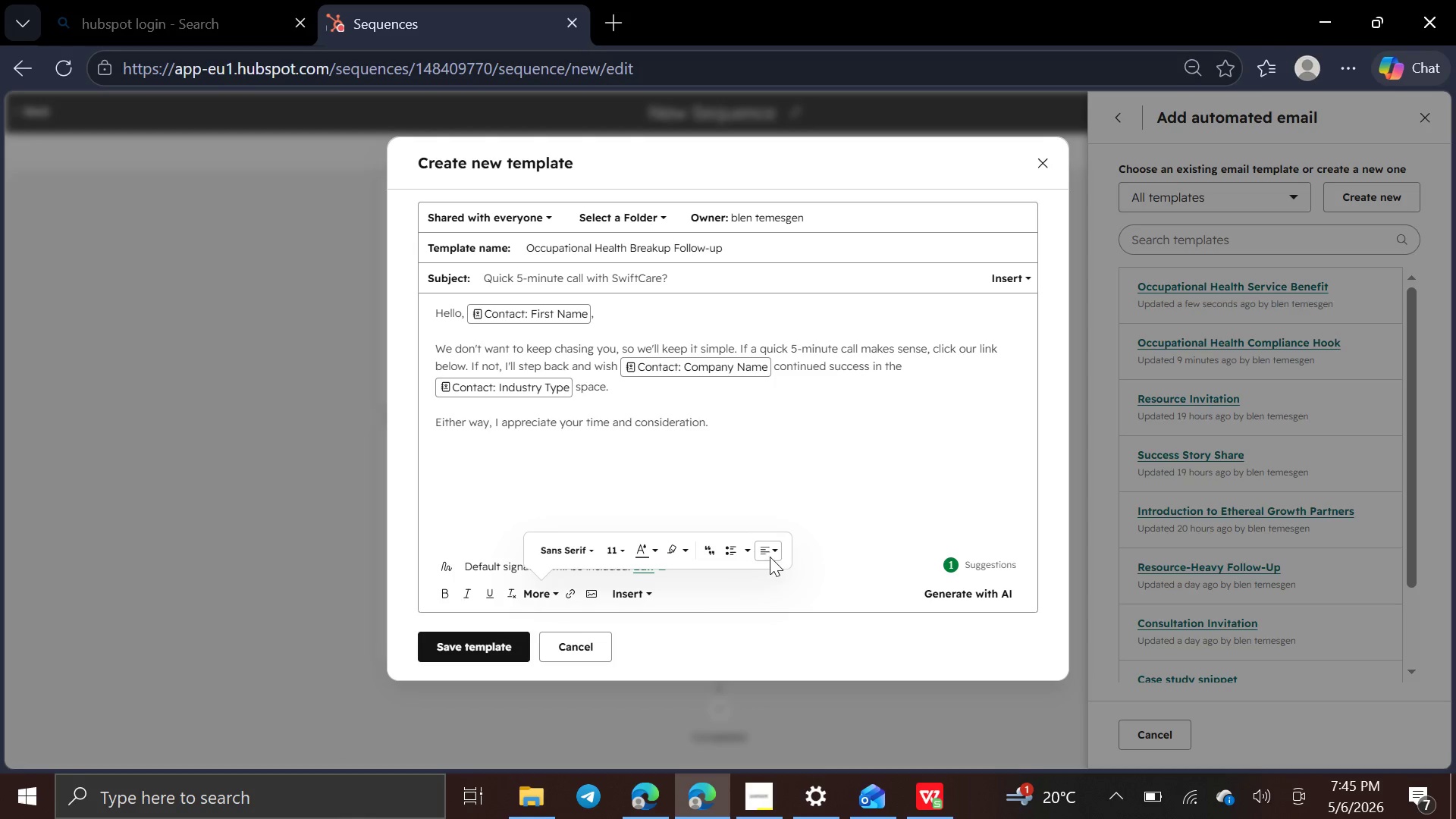 
wait(5.12)
 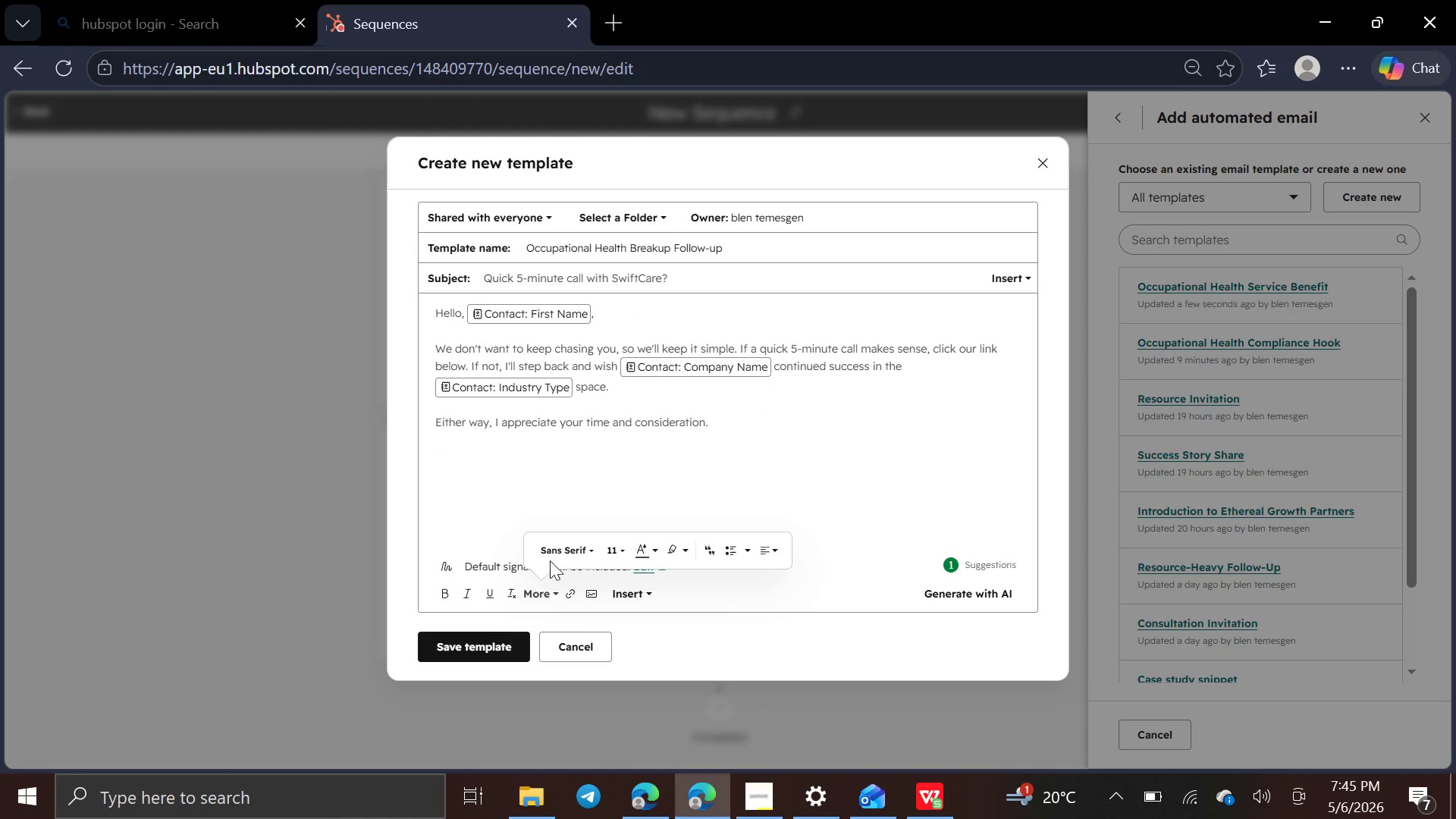 
left_click([620, 453])
 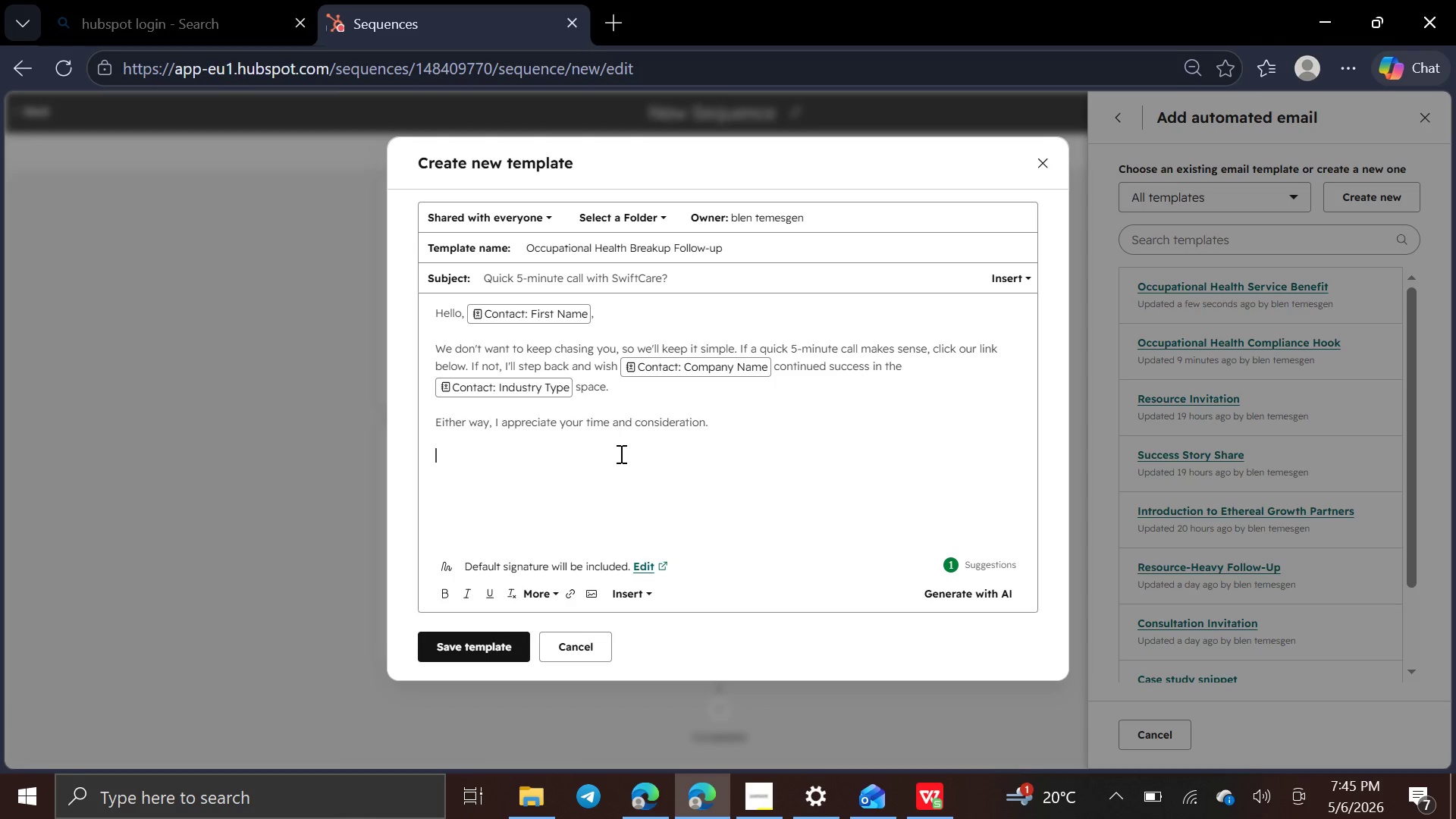 
type(link: )
 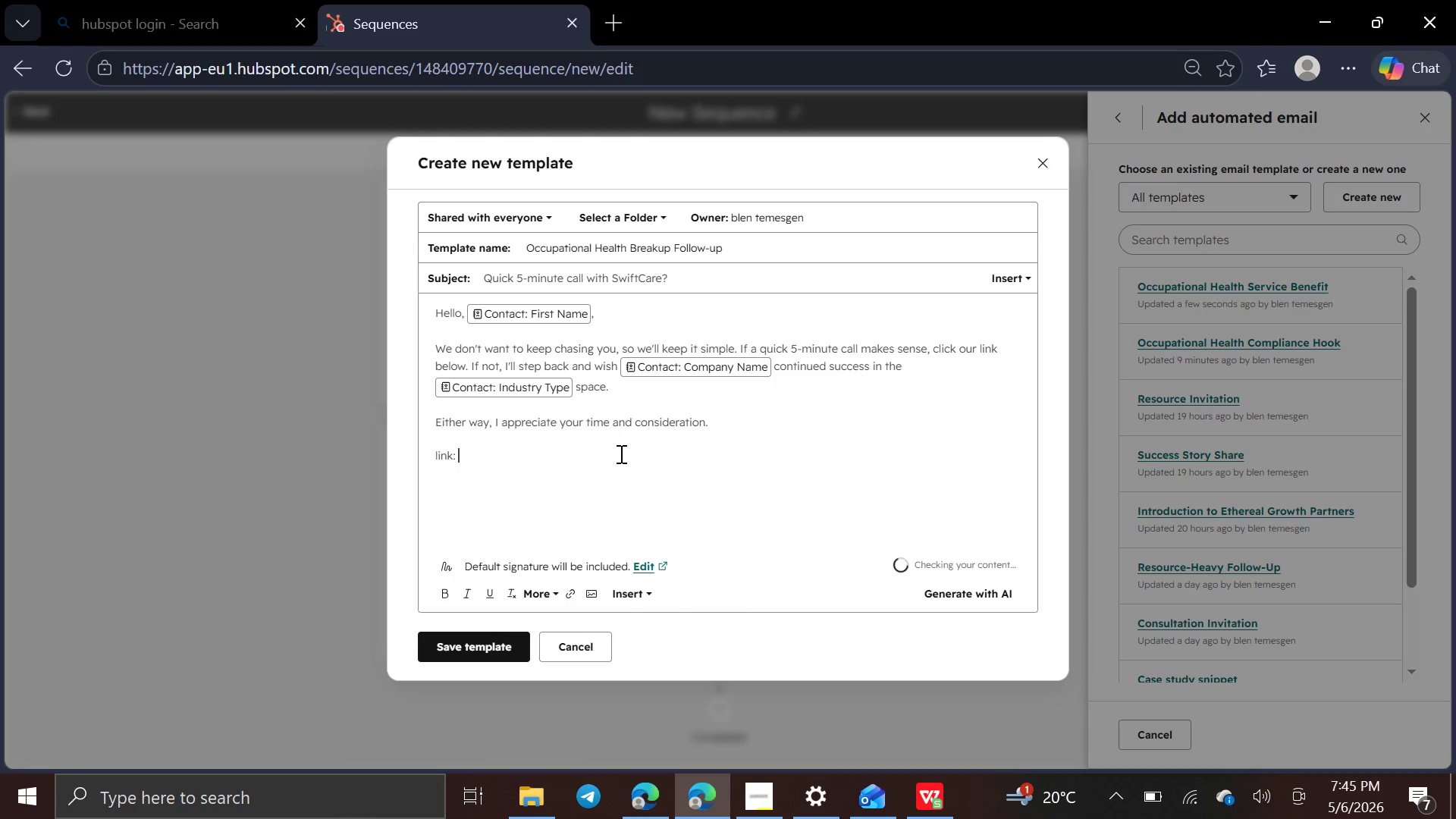 
left_click([571, 593])
 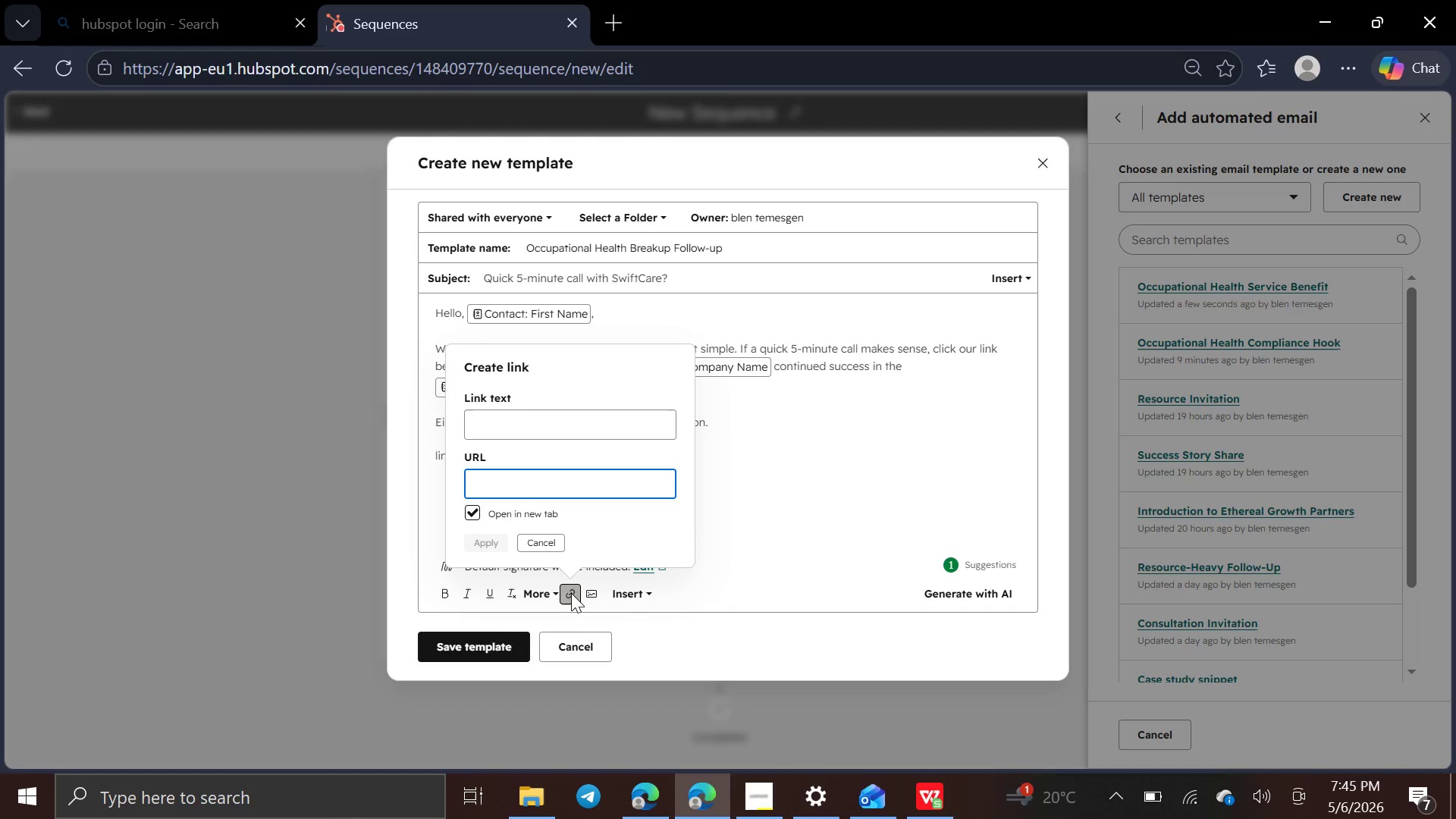 
wait(5.67)
 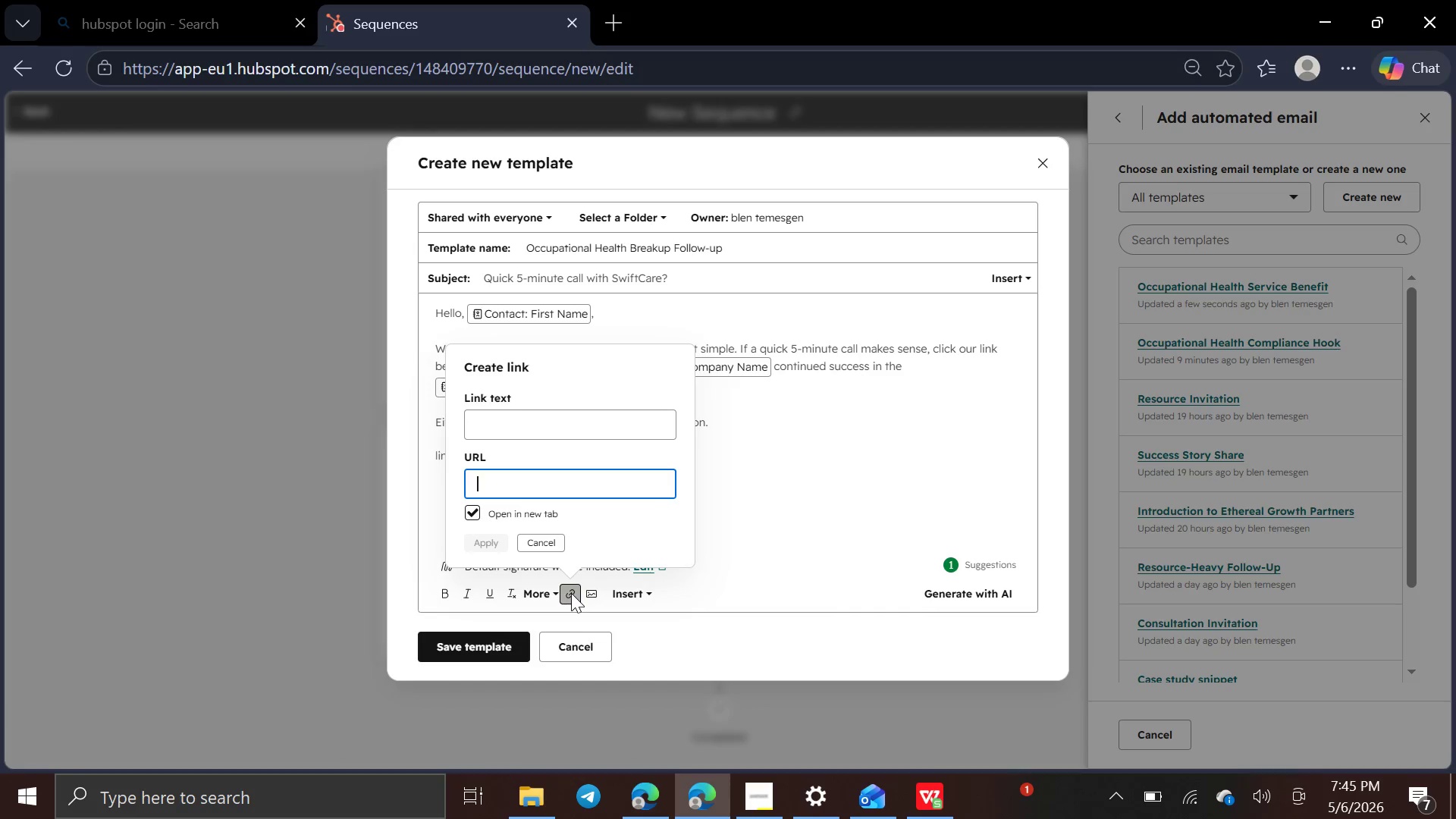 
type(c)
key(Backspace)
type(Click for 5-minute call)
 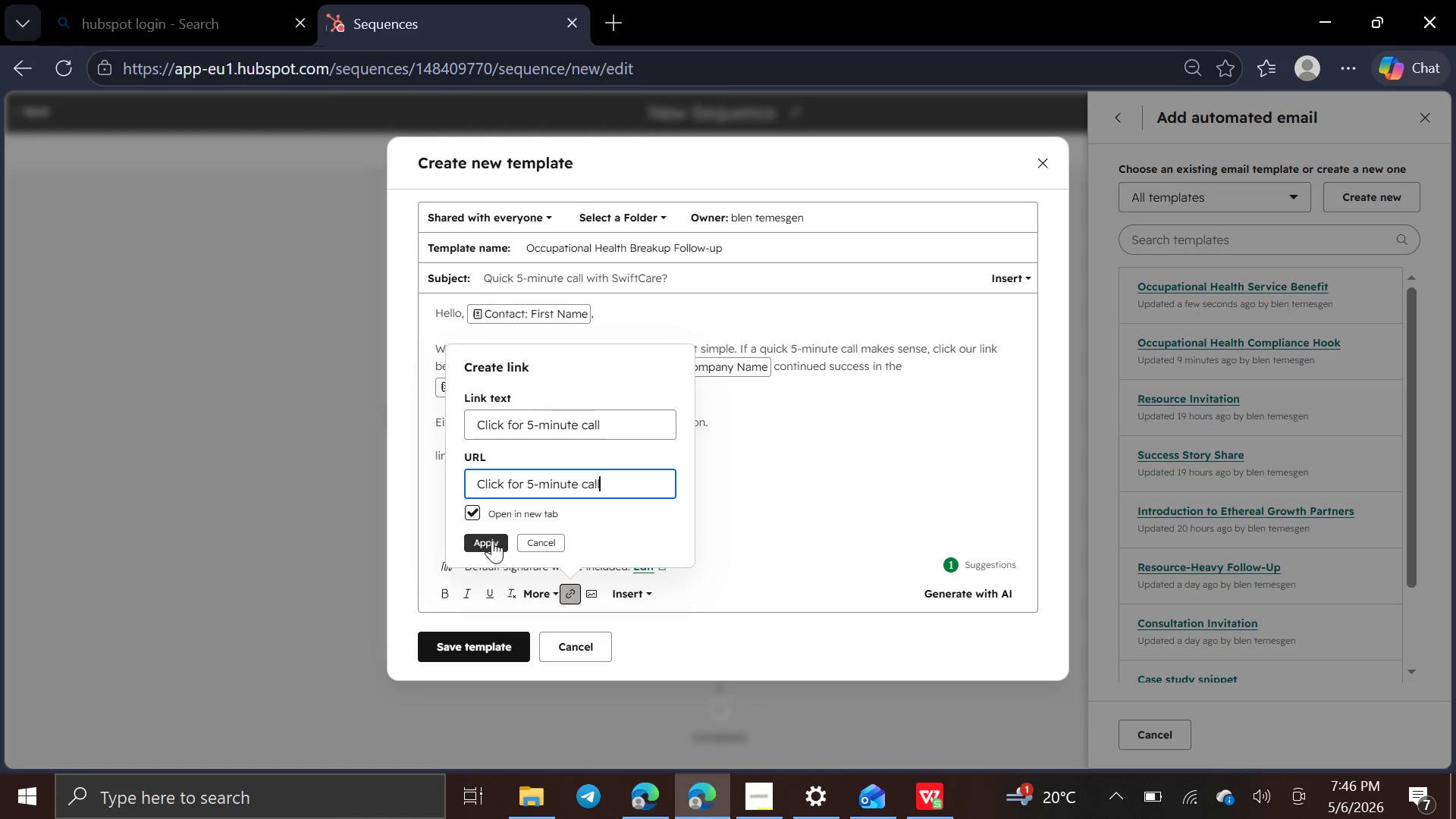 
left_click([491, 538])
 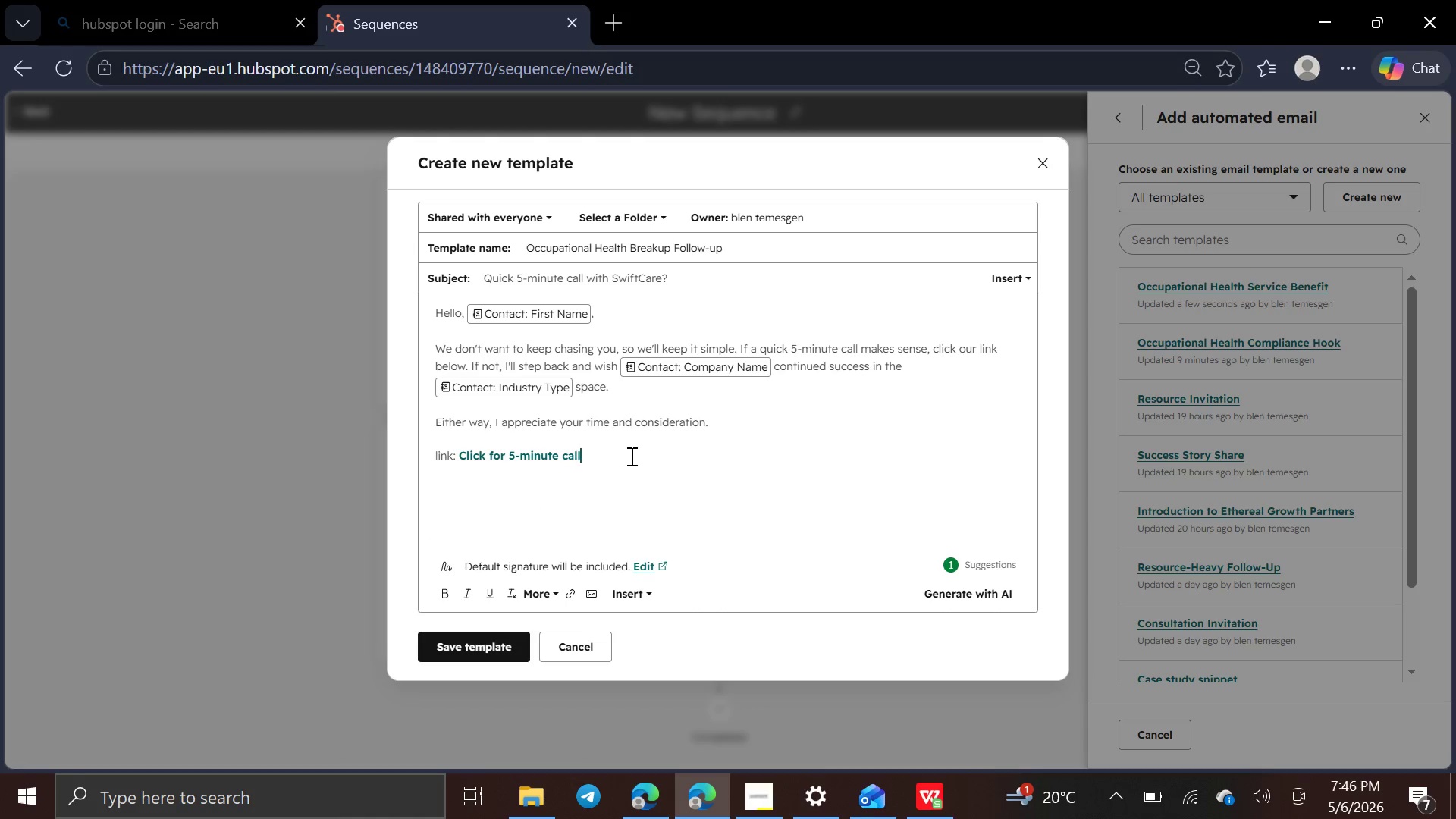 
key(Enter)
 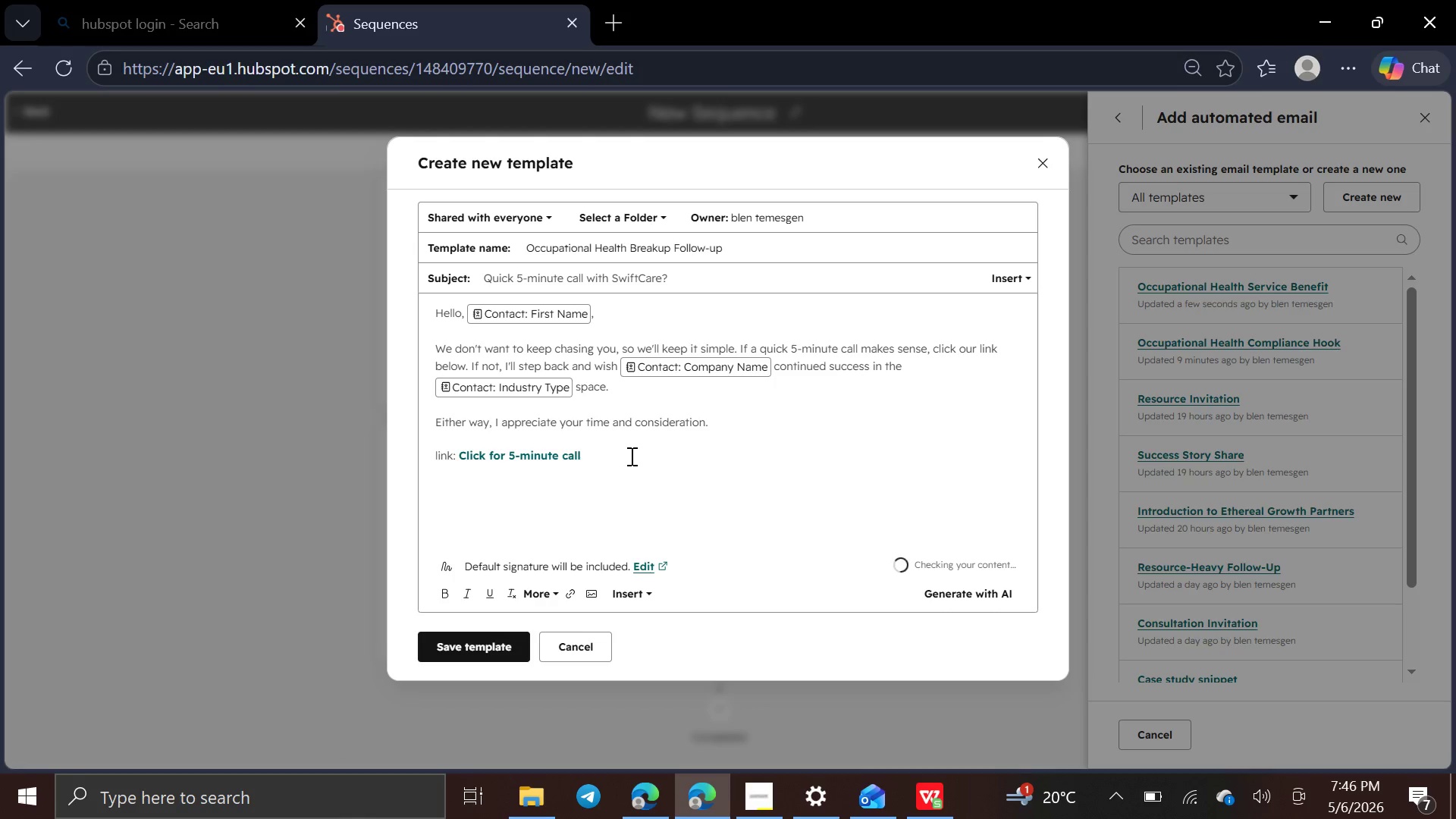 
key(Enter)
 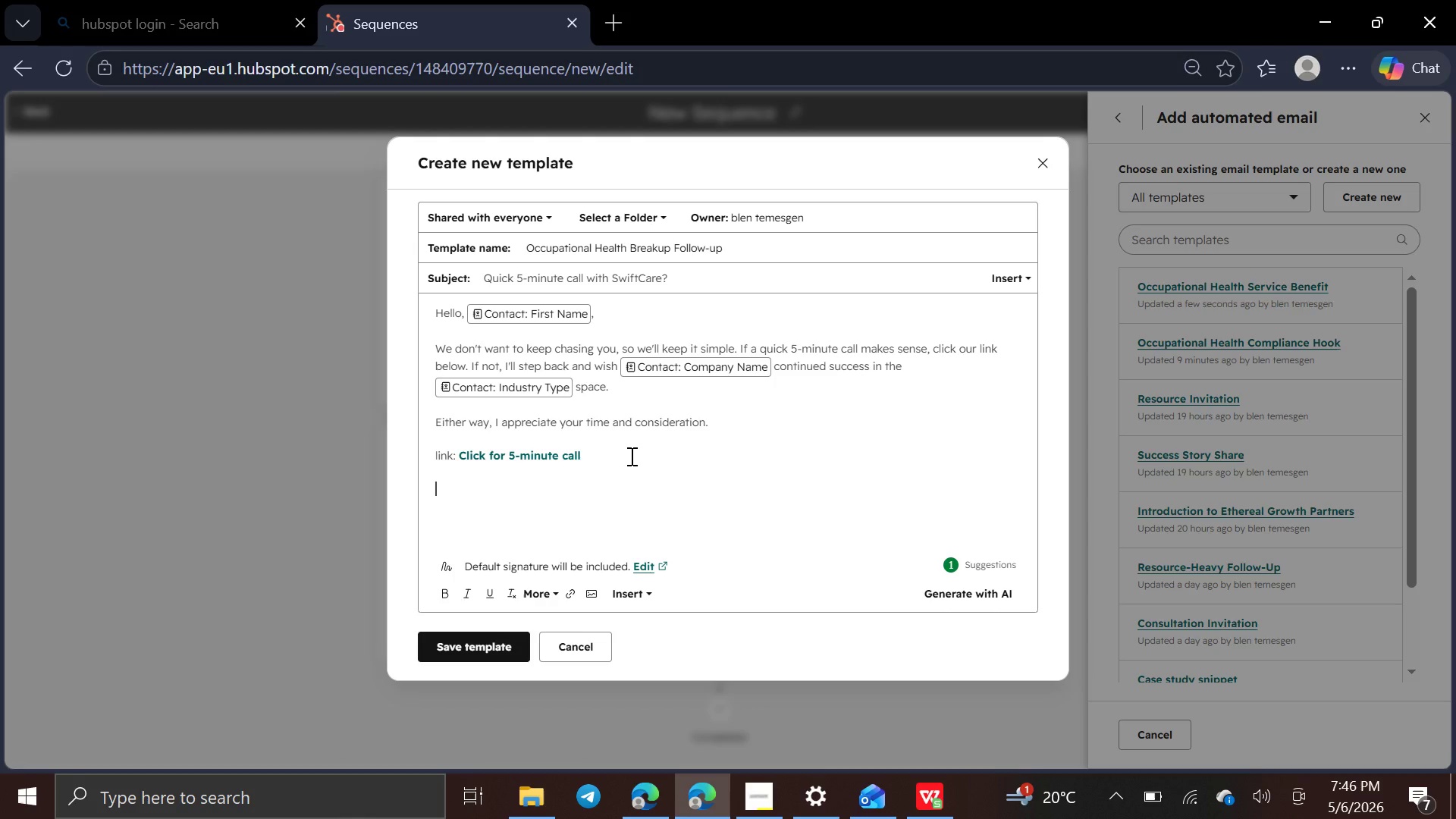 
type(Regards,)
 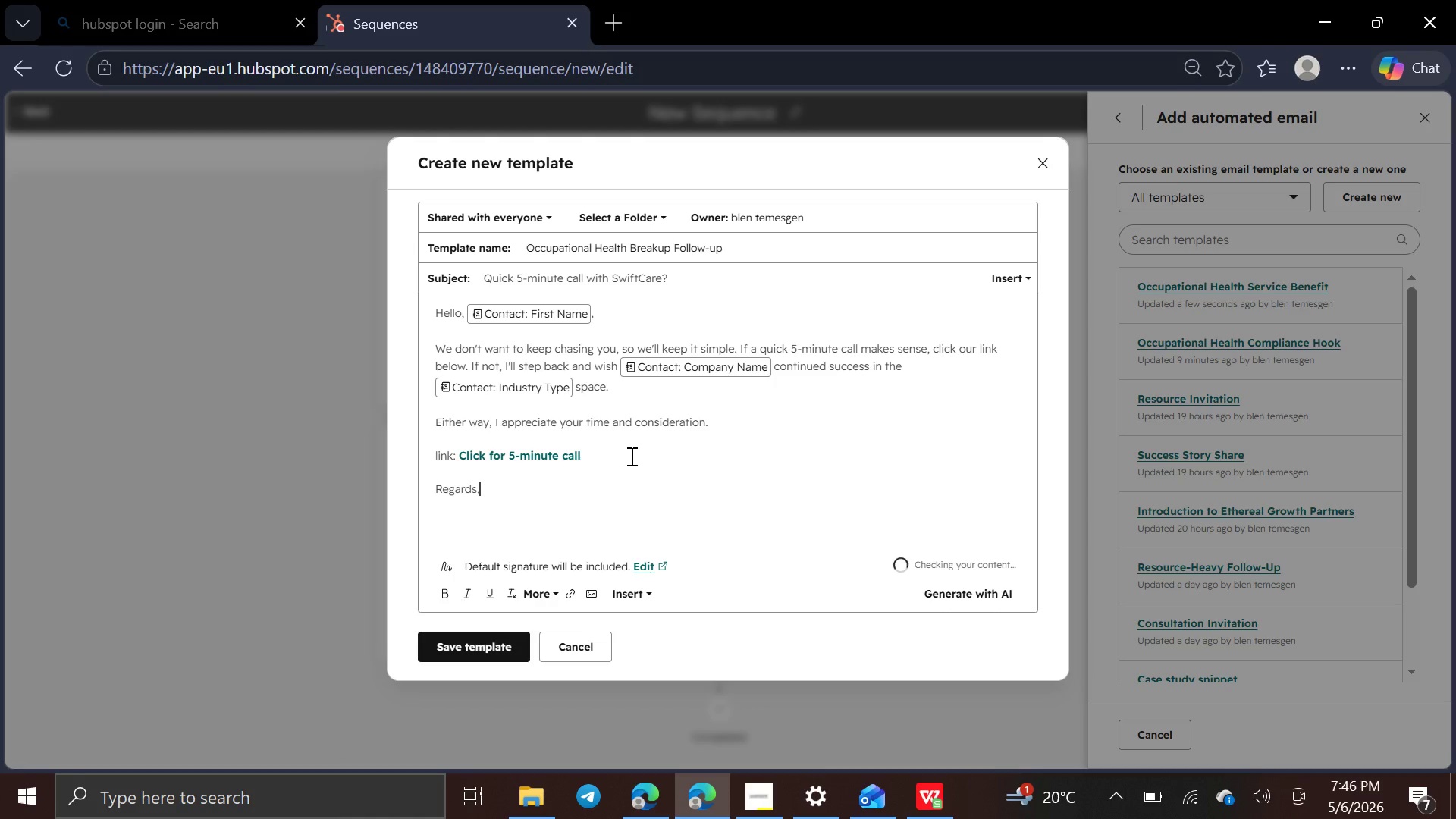 
key(Enter)
 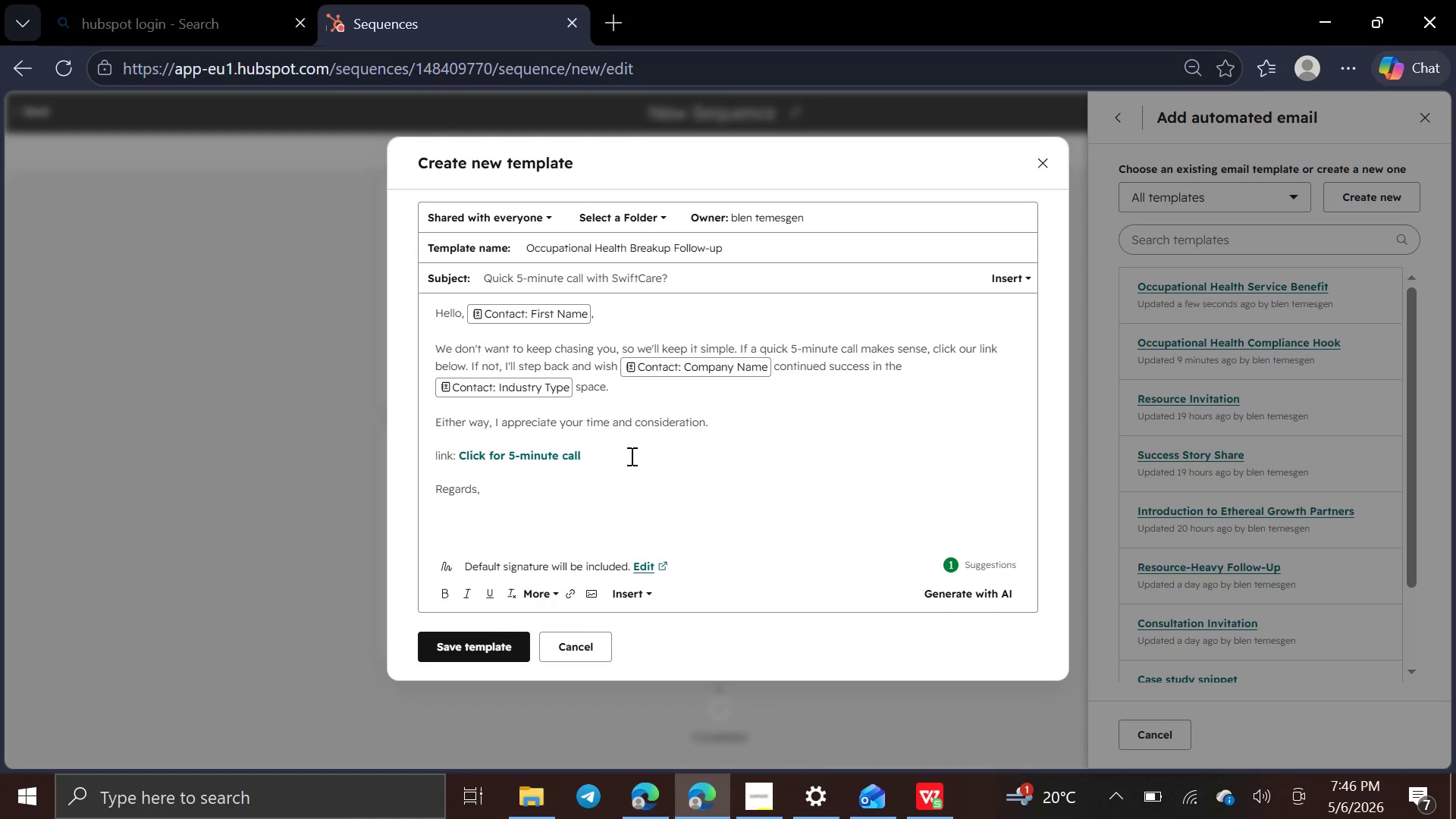 
type(Swi)
 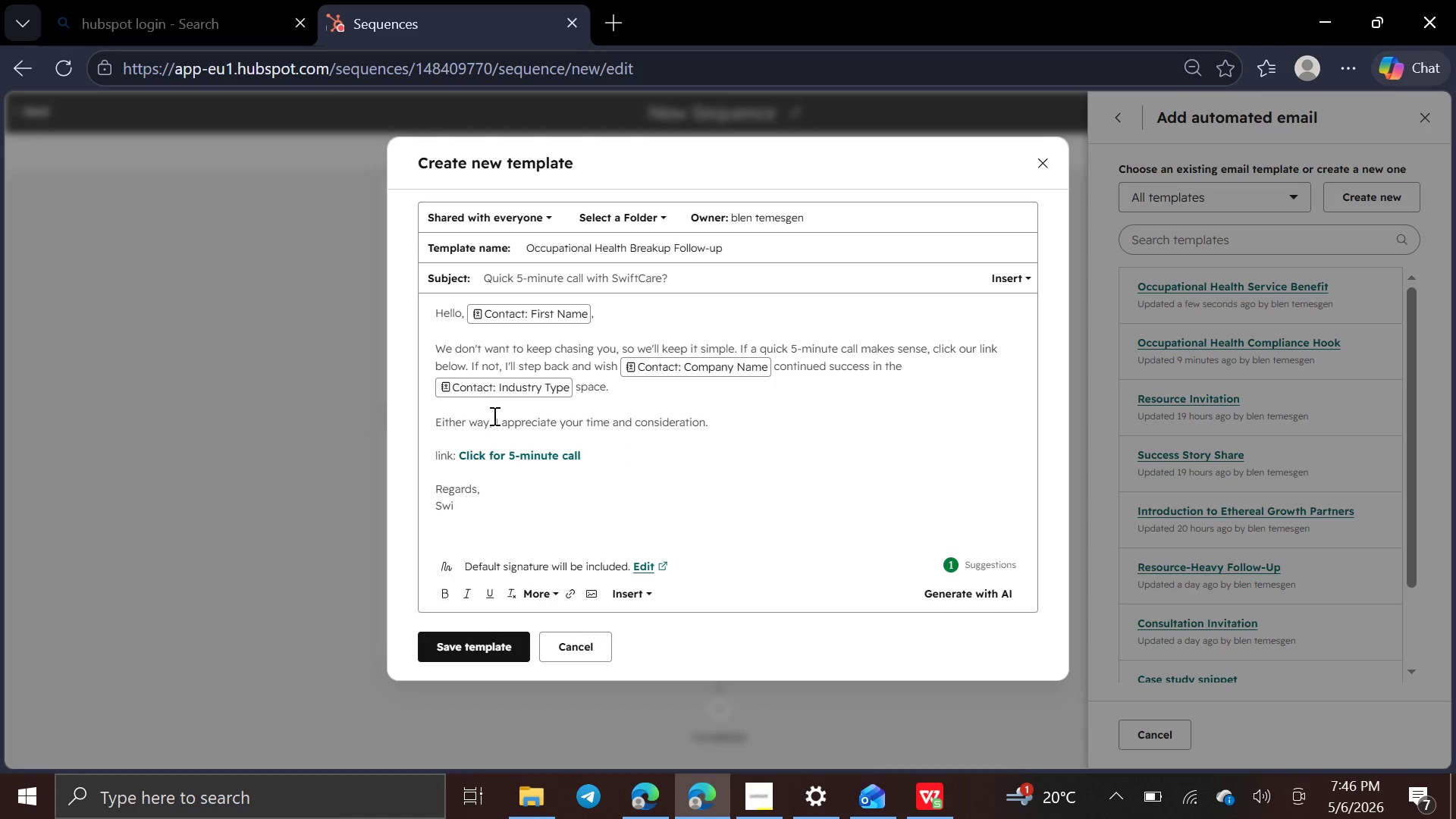 
left_click([500, 423])
 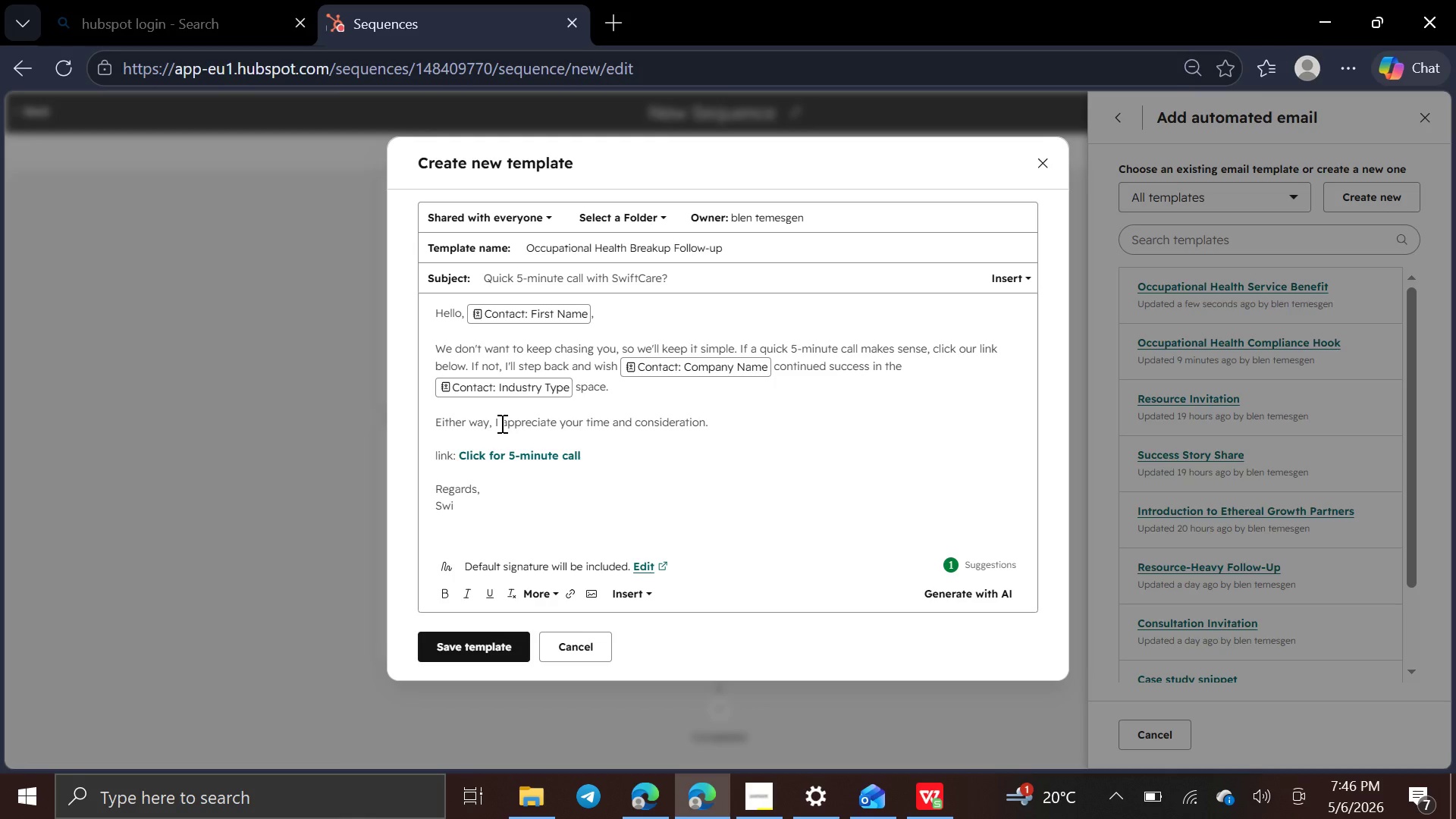 
key(Backspace)
key(Backspace)
type(we )
 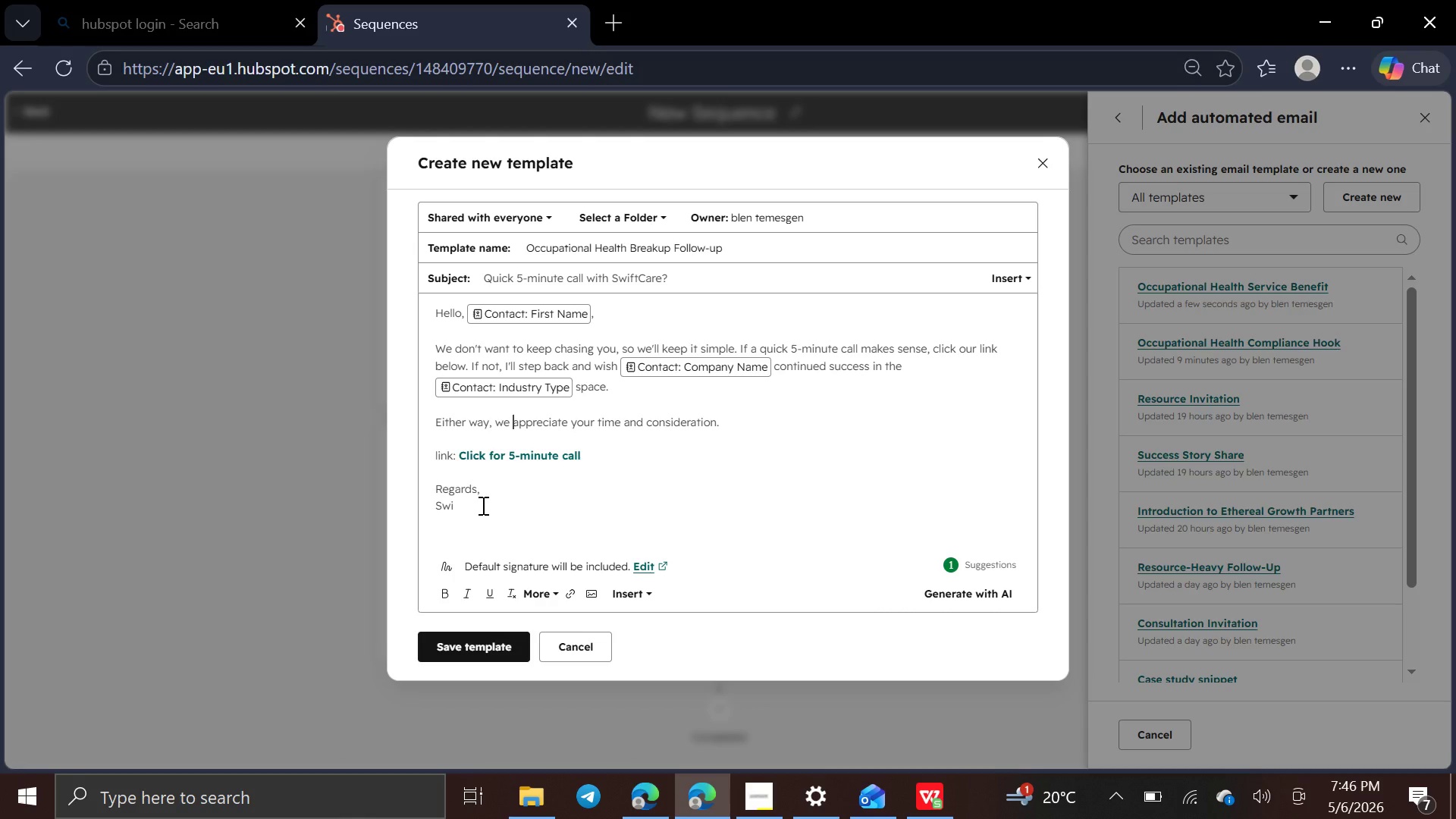 
left_click([467, 506])
 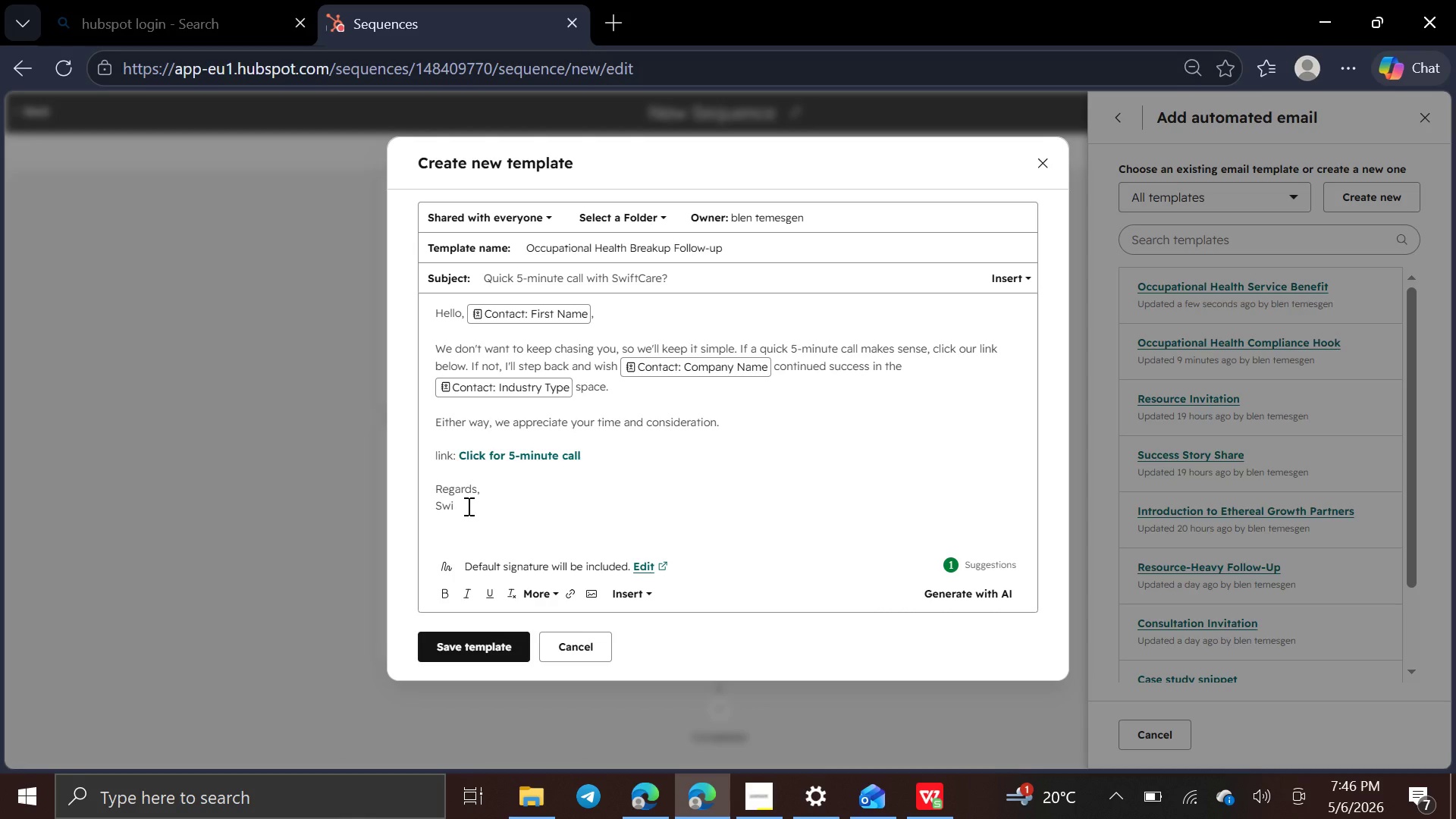 
type(ftCare Team)
 